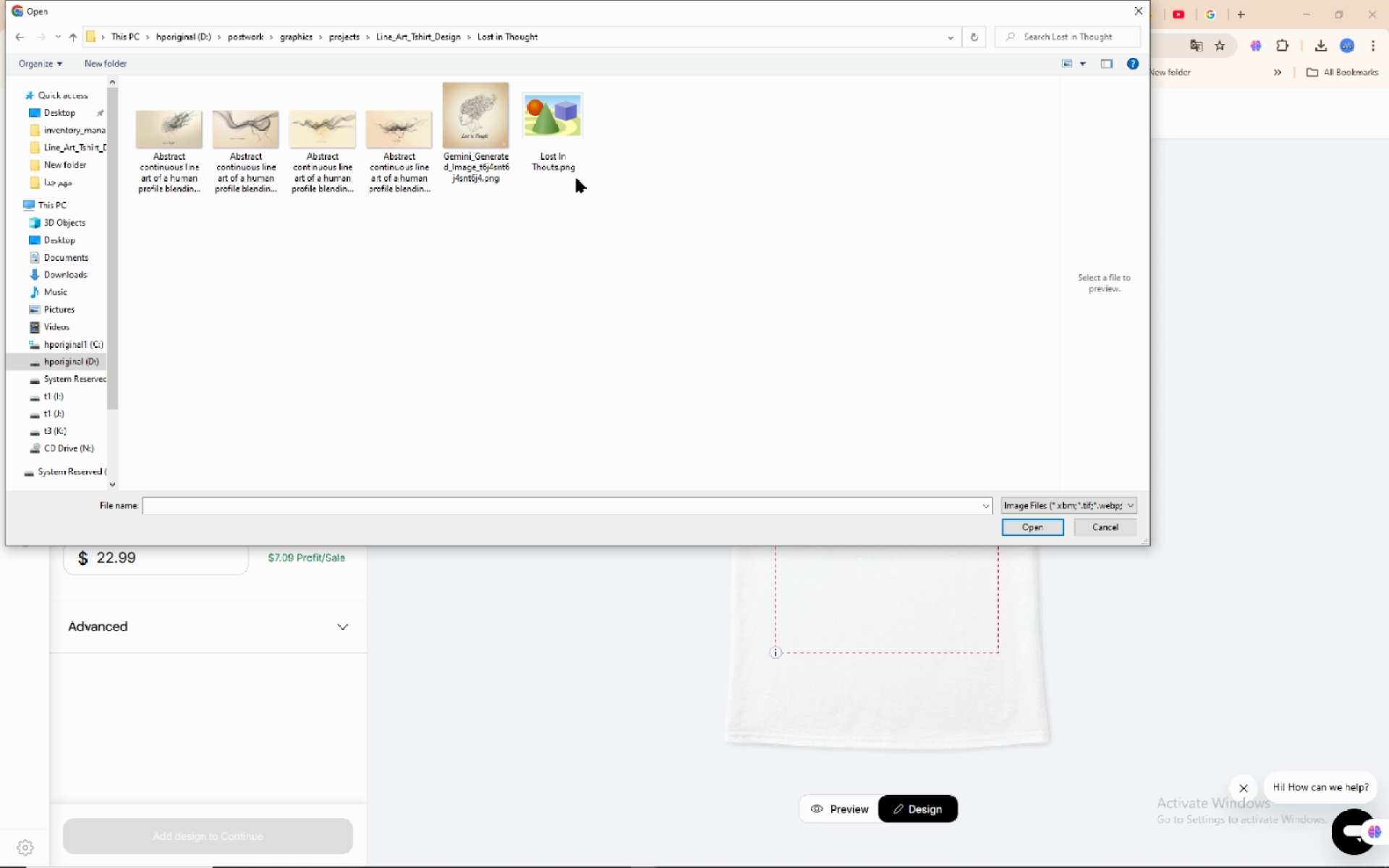 
left_click([567, 123])
 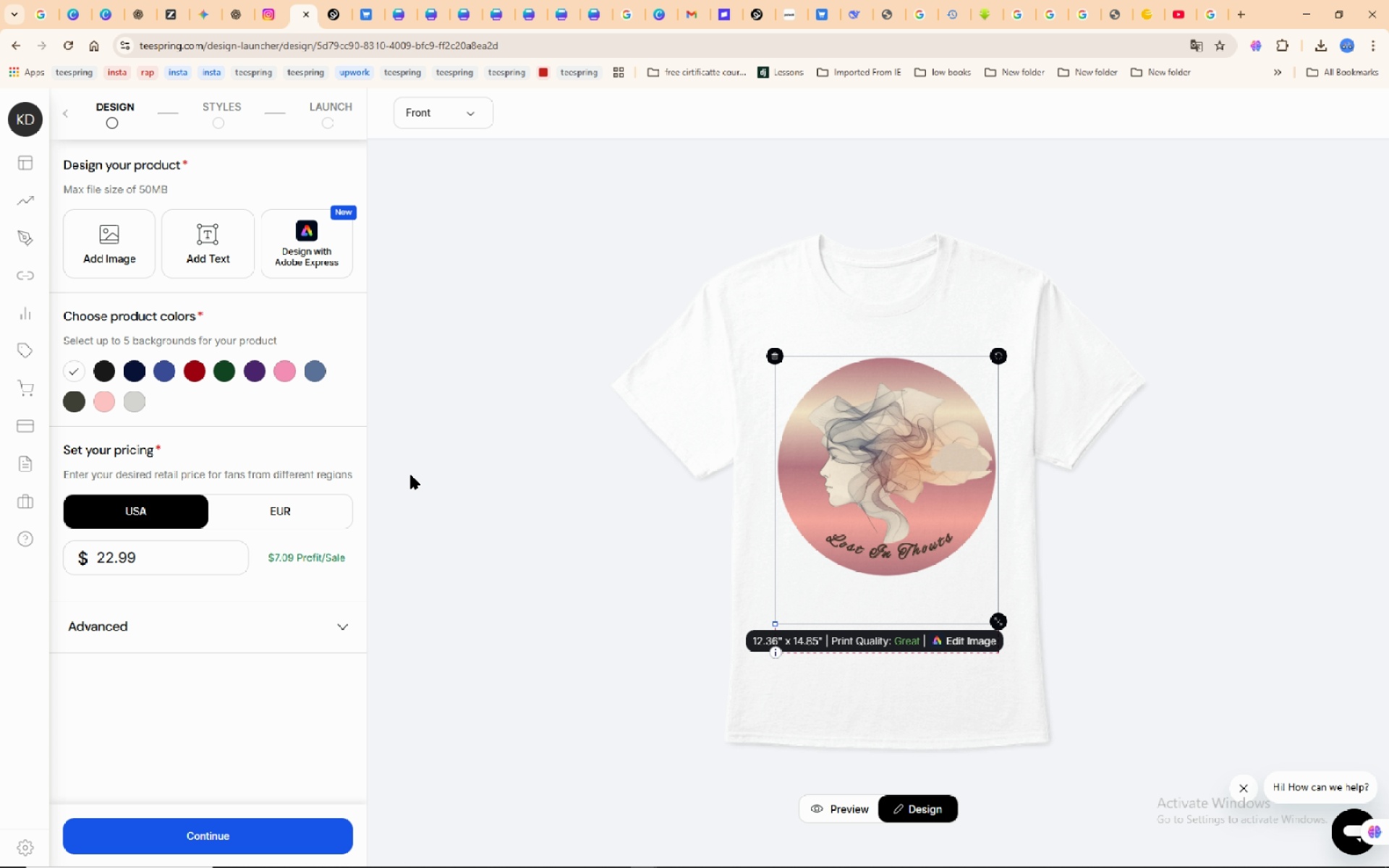 
wait(56.54)
 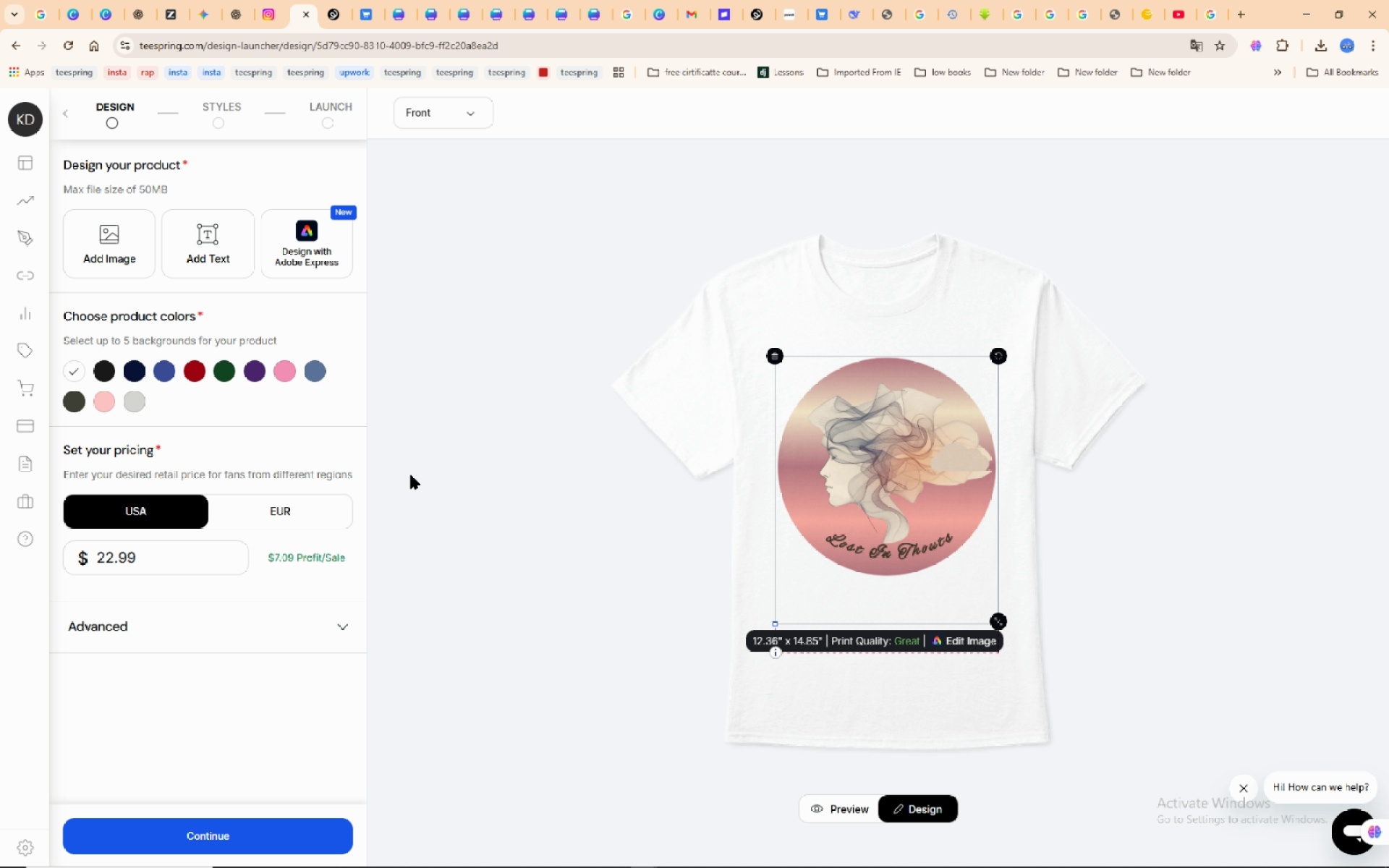 
mouse_move([112, 474])
 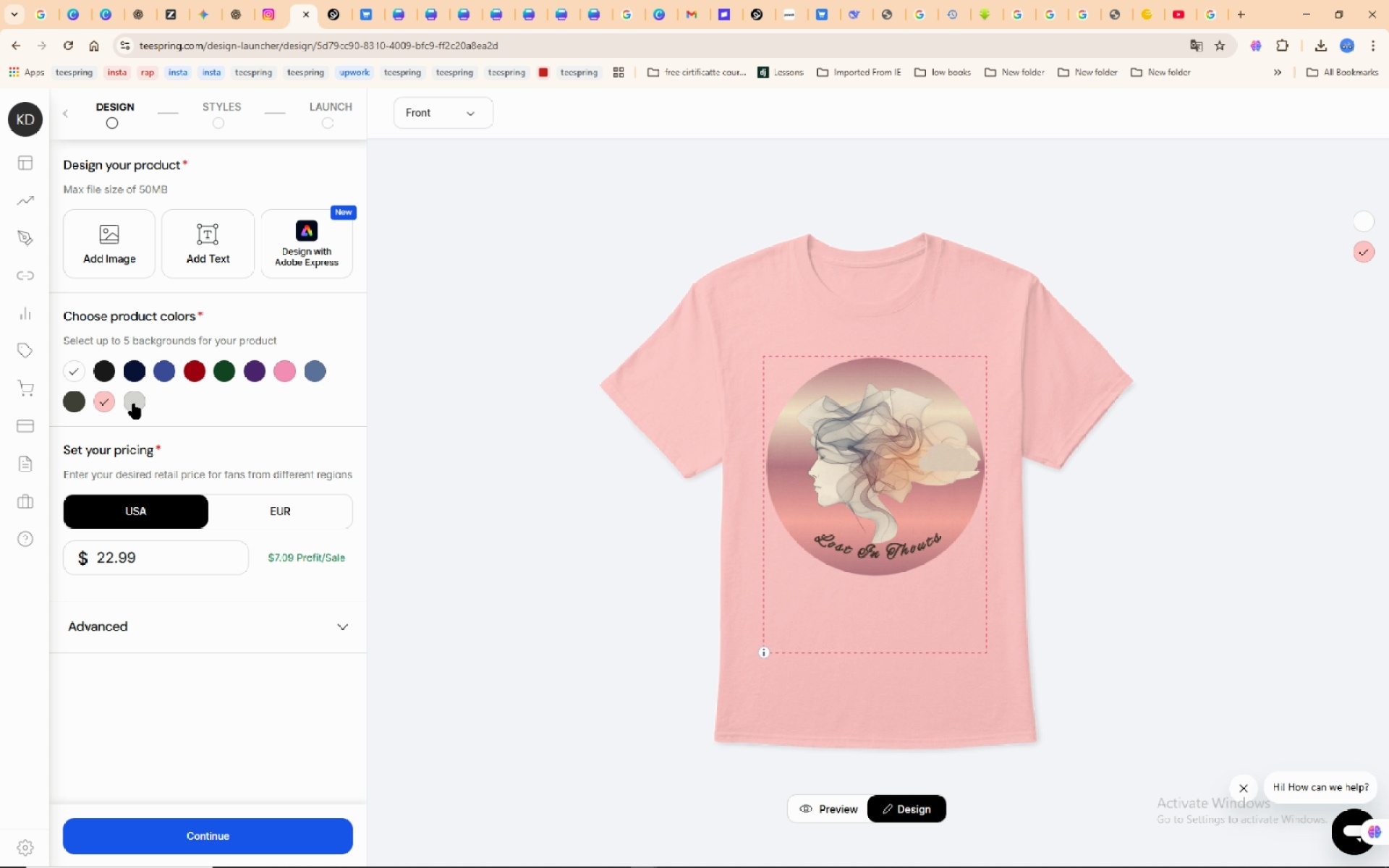 
left_click([134, 404])
 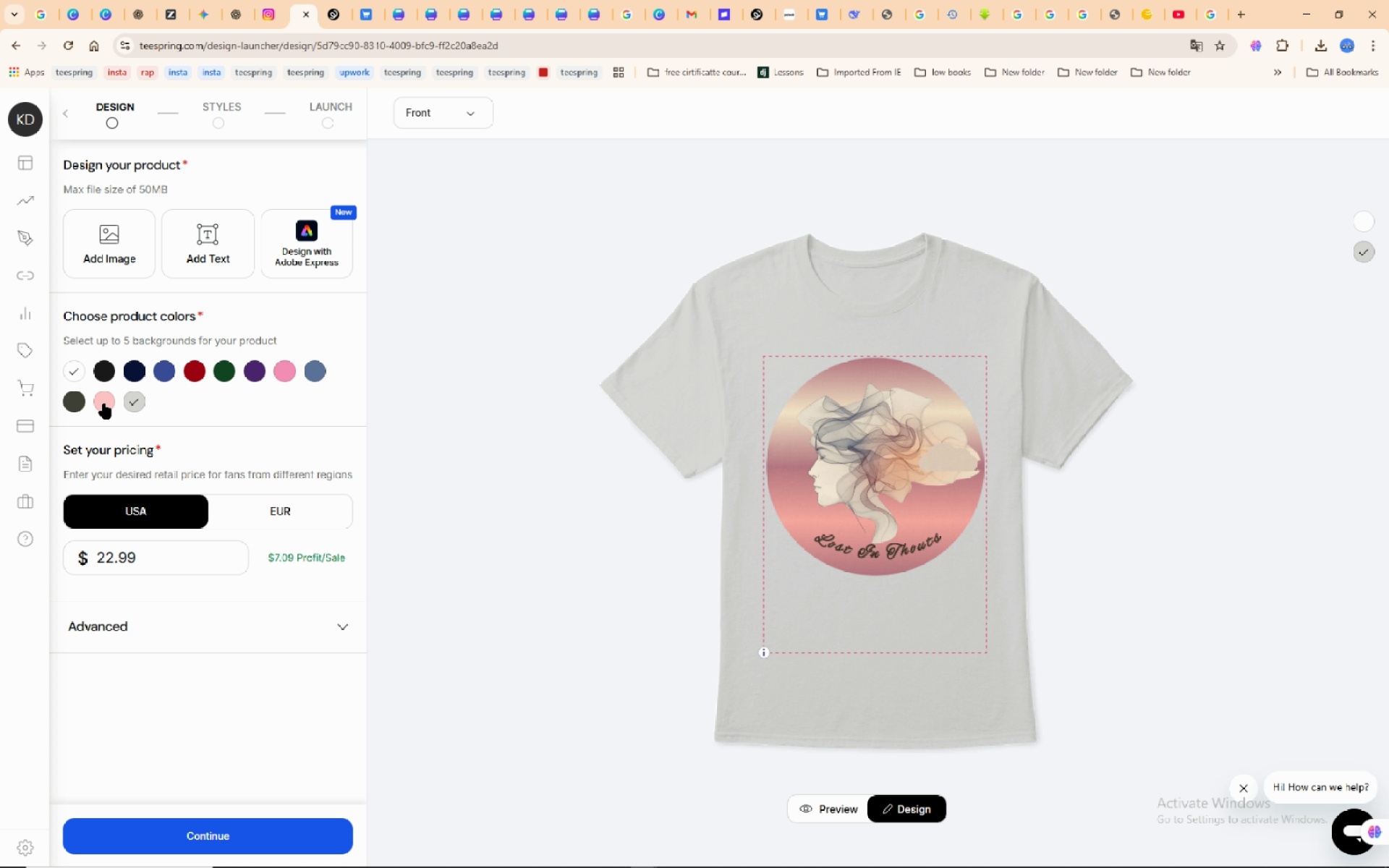 
left_click([104, 404])
 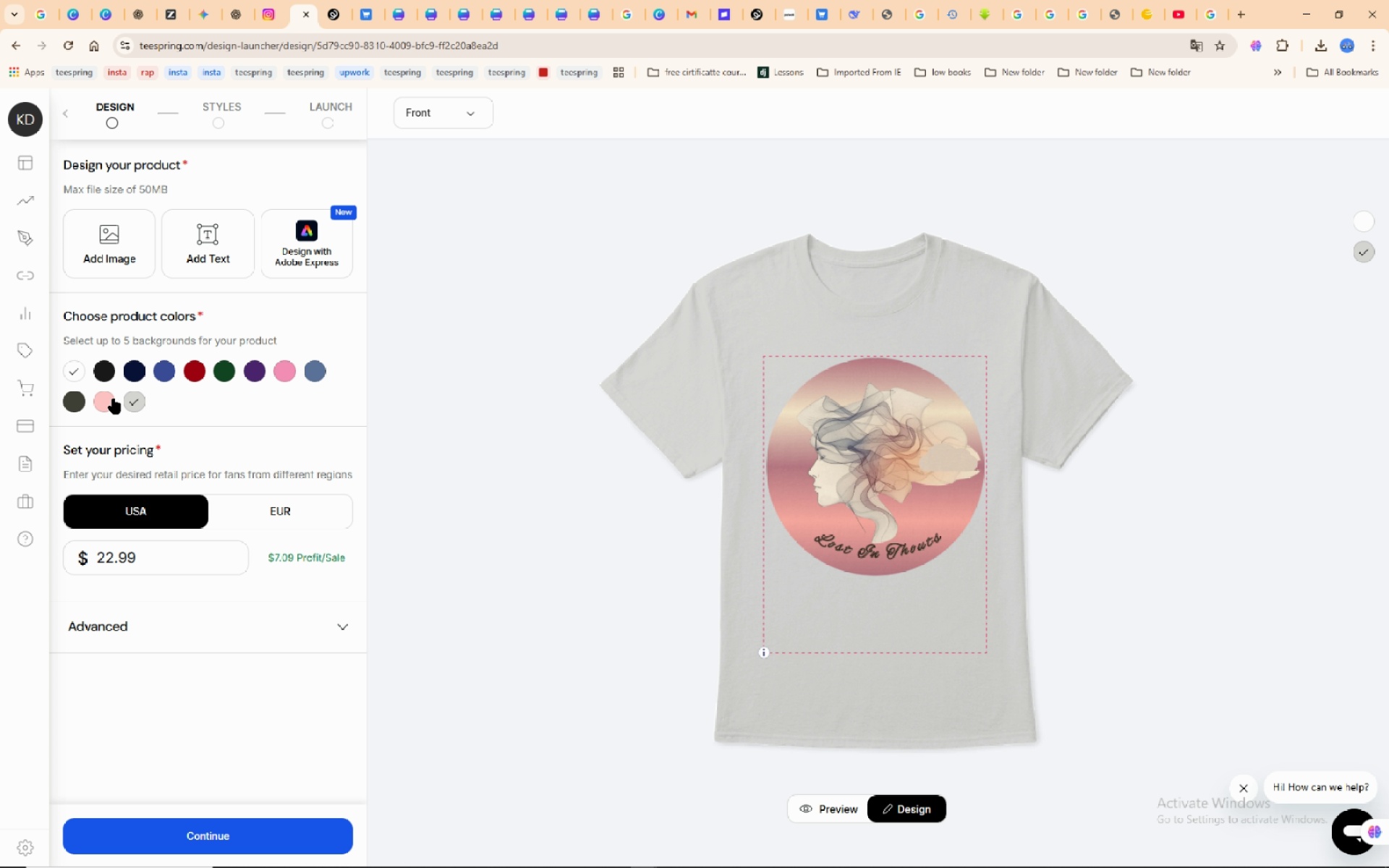 
left_click([135, 405])
 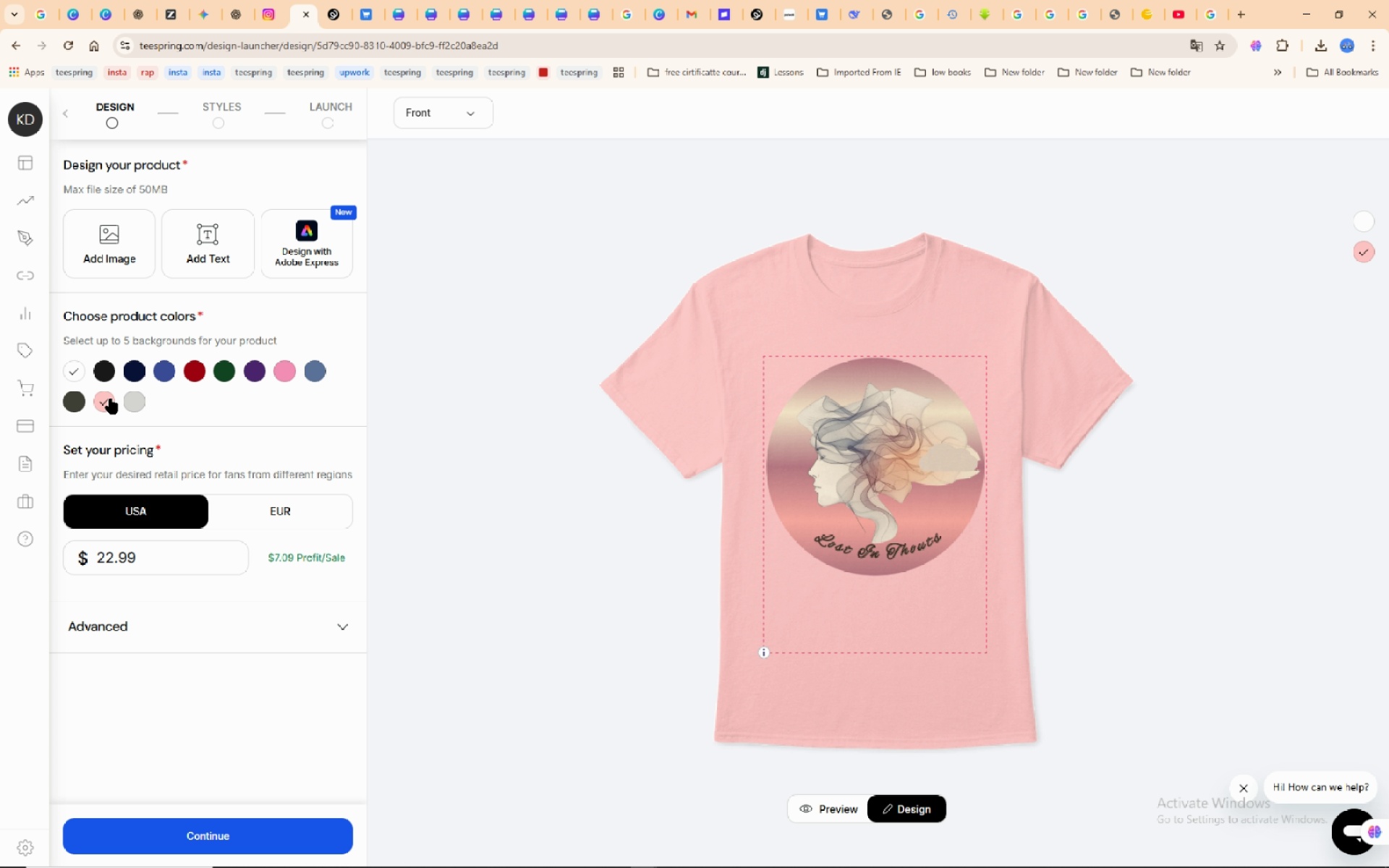 
left_click([111, 399])
 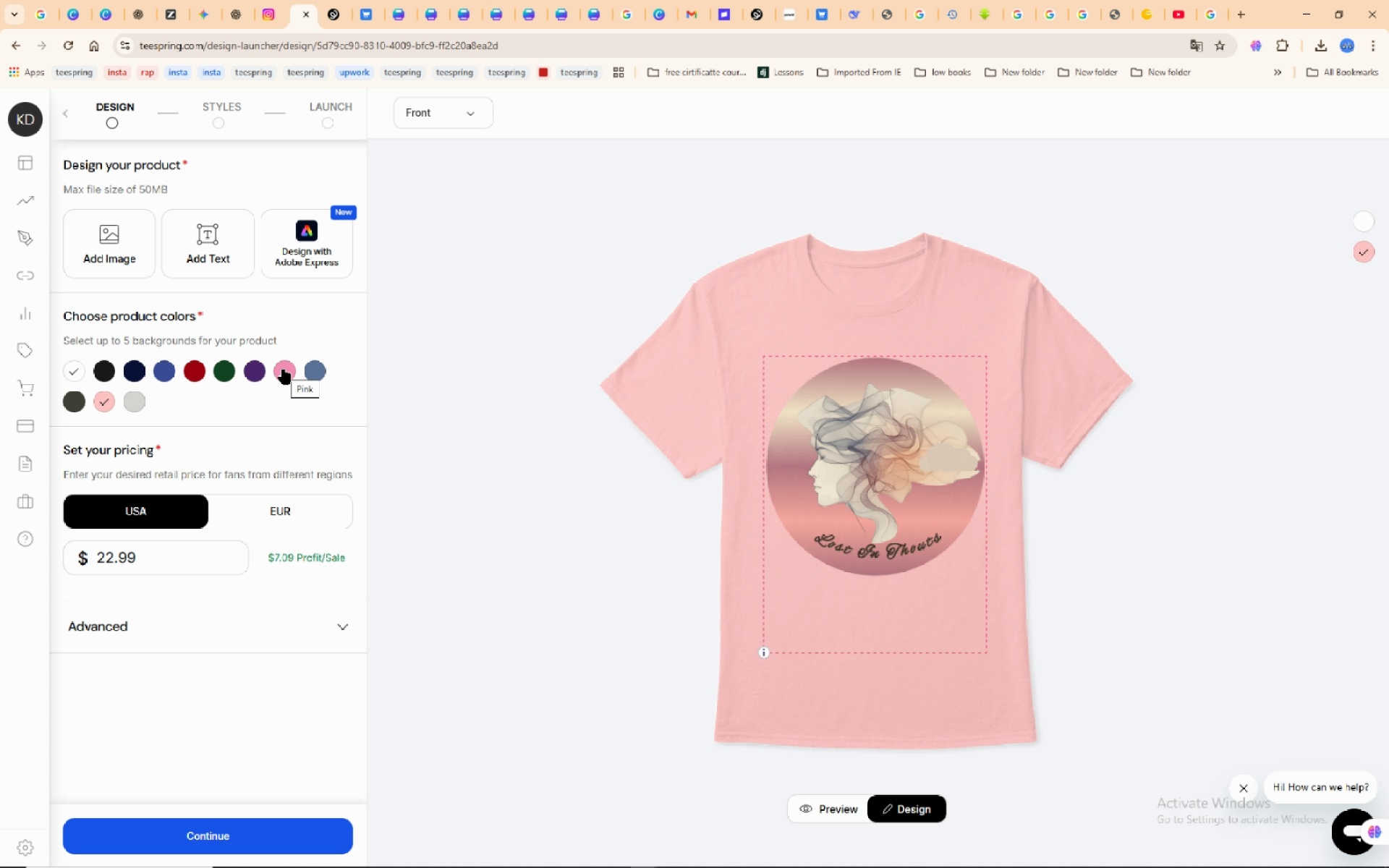 
left_click([284, 369])
 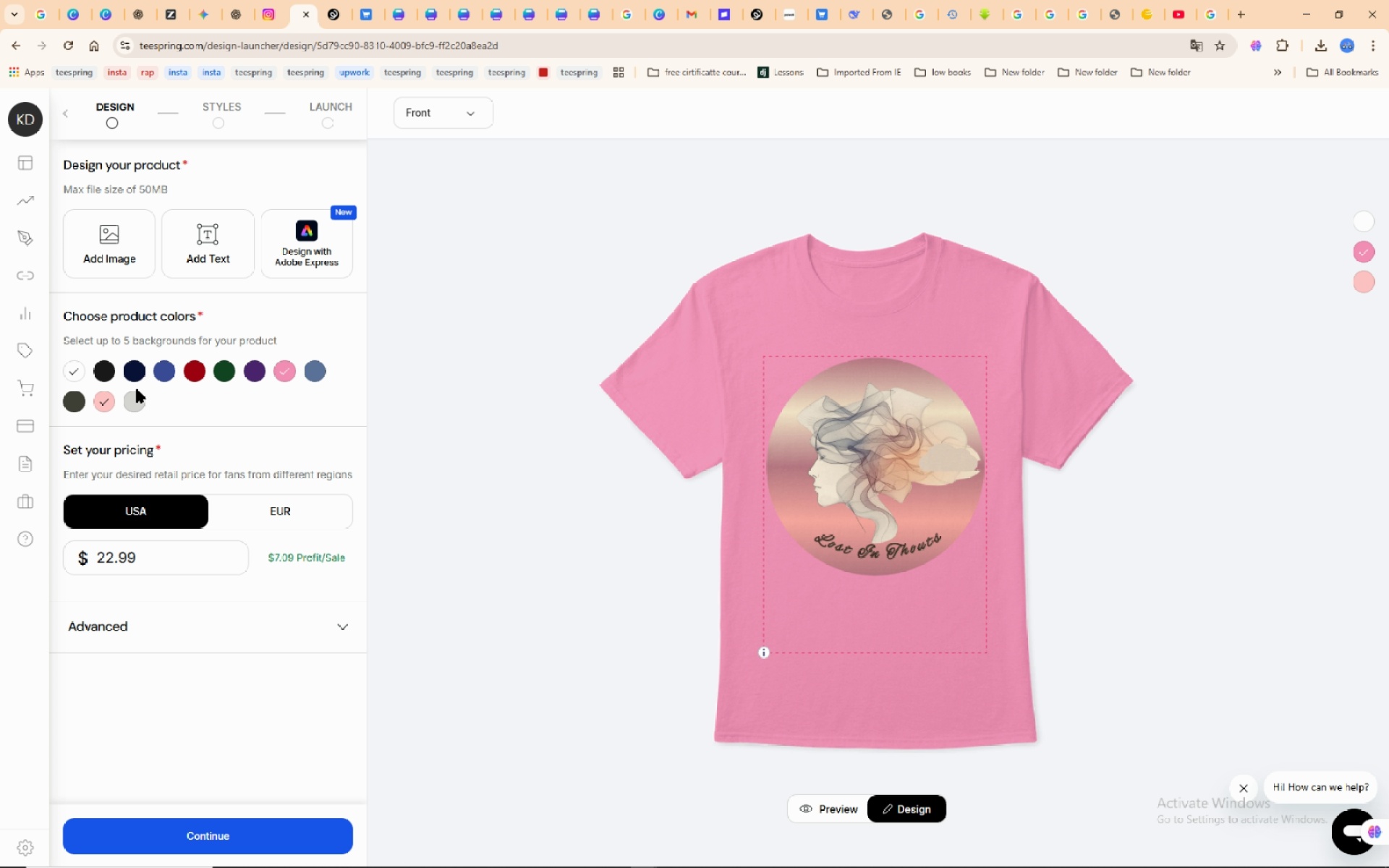 
mouse_move([135, 380])
 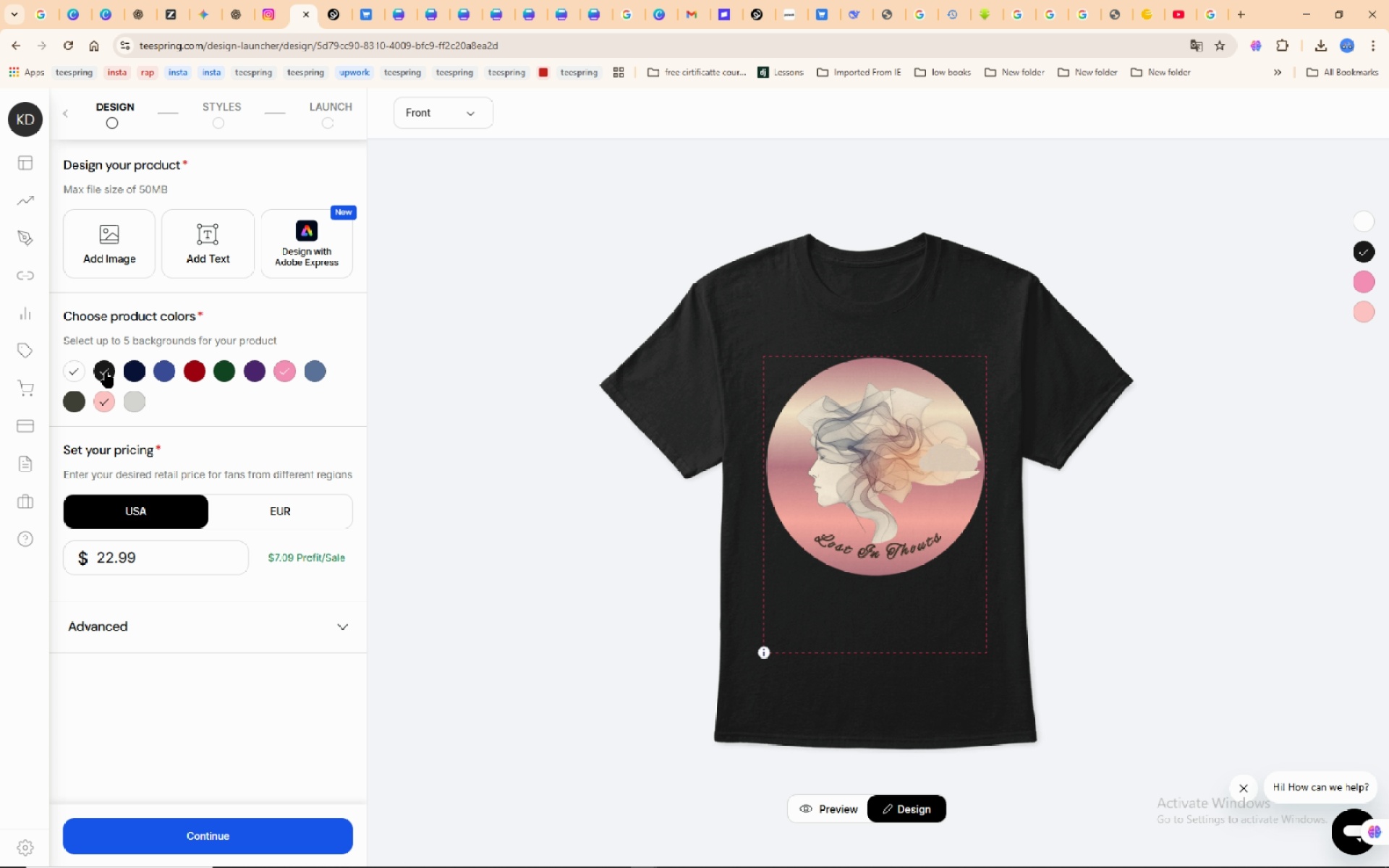 
left_click([106, 373])
 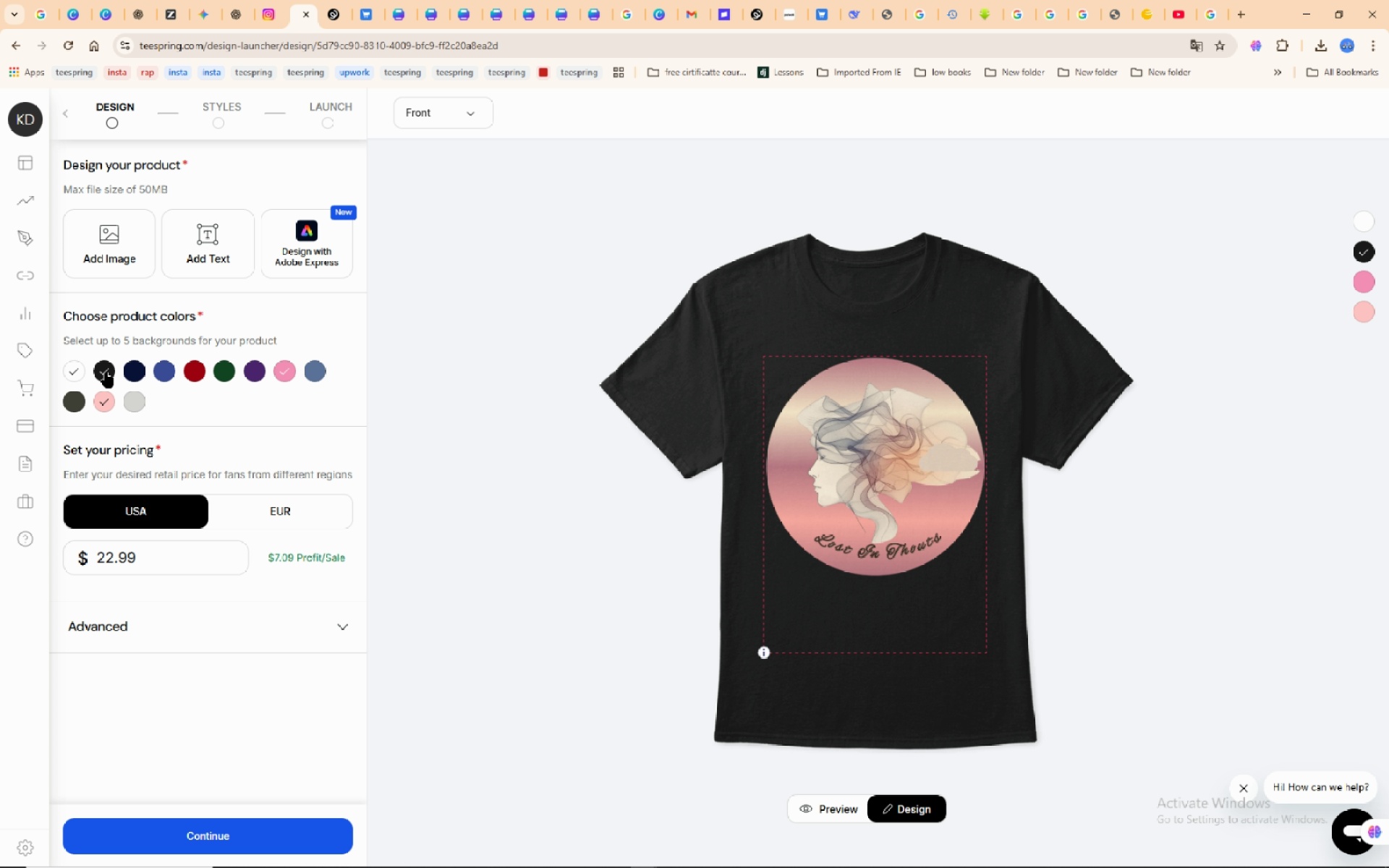 
wait(9.64)
 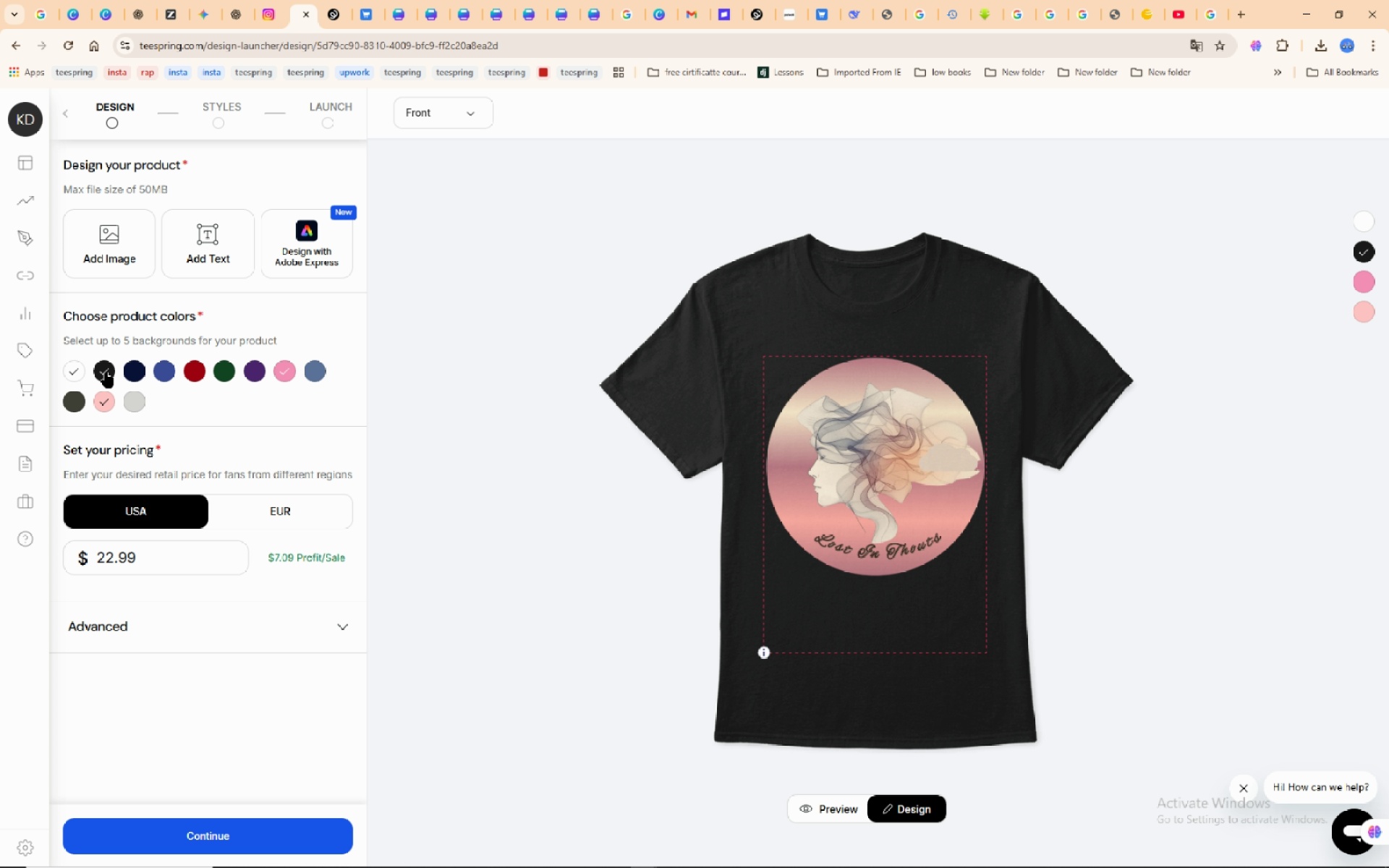 
left_click([69, 398])
 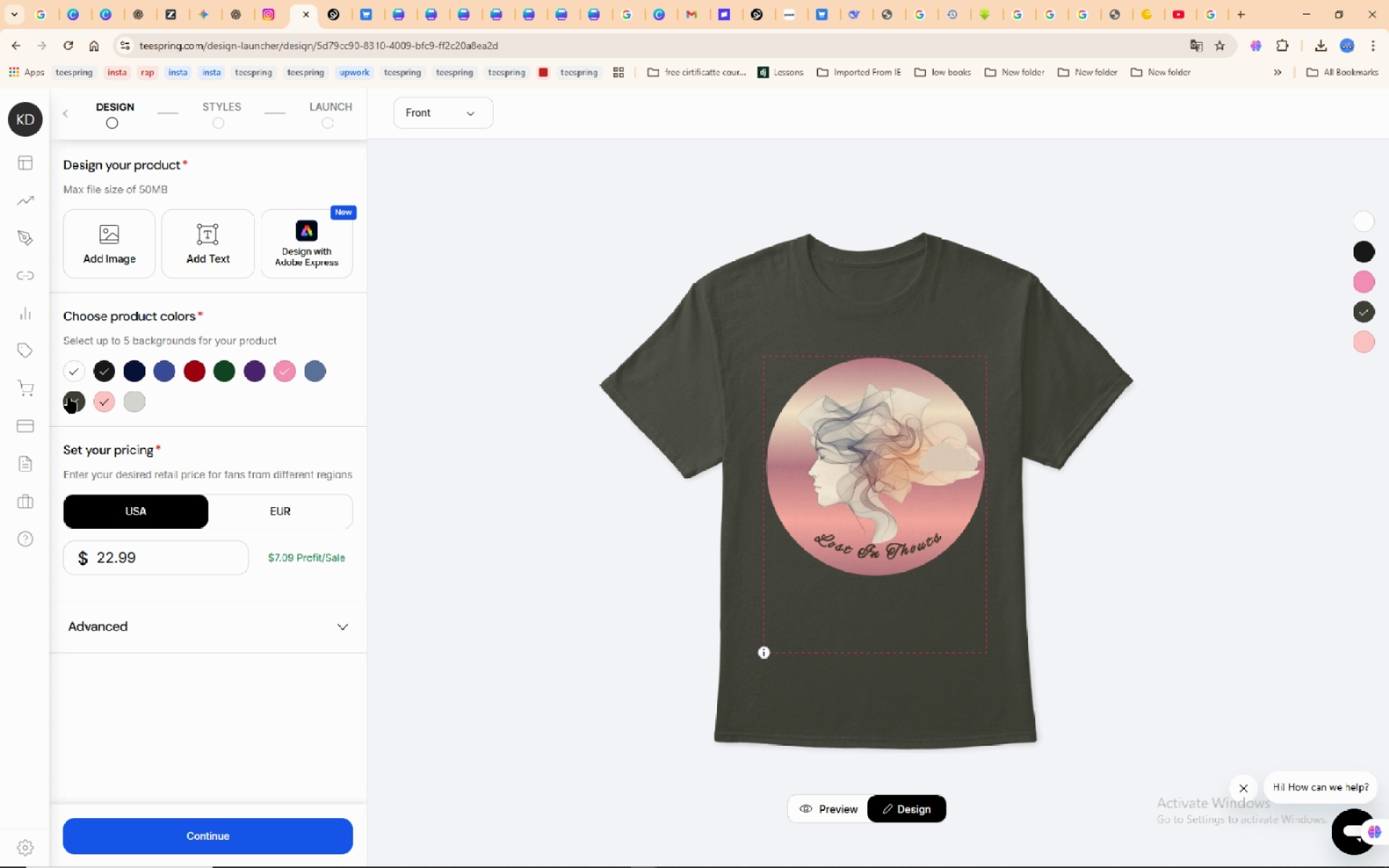 
left_click([69, 398])
 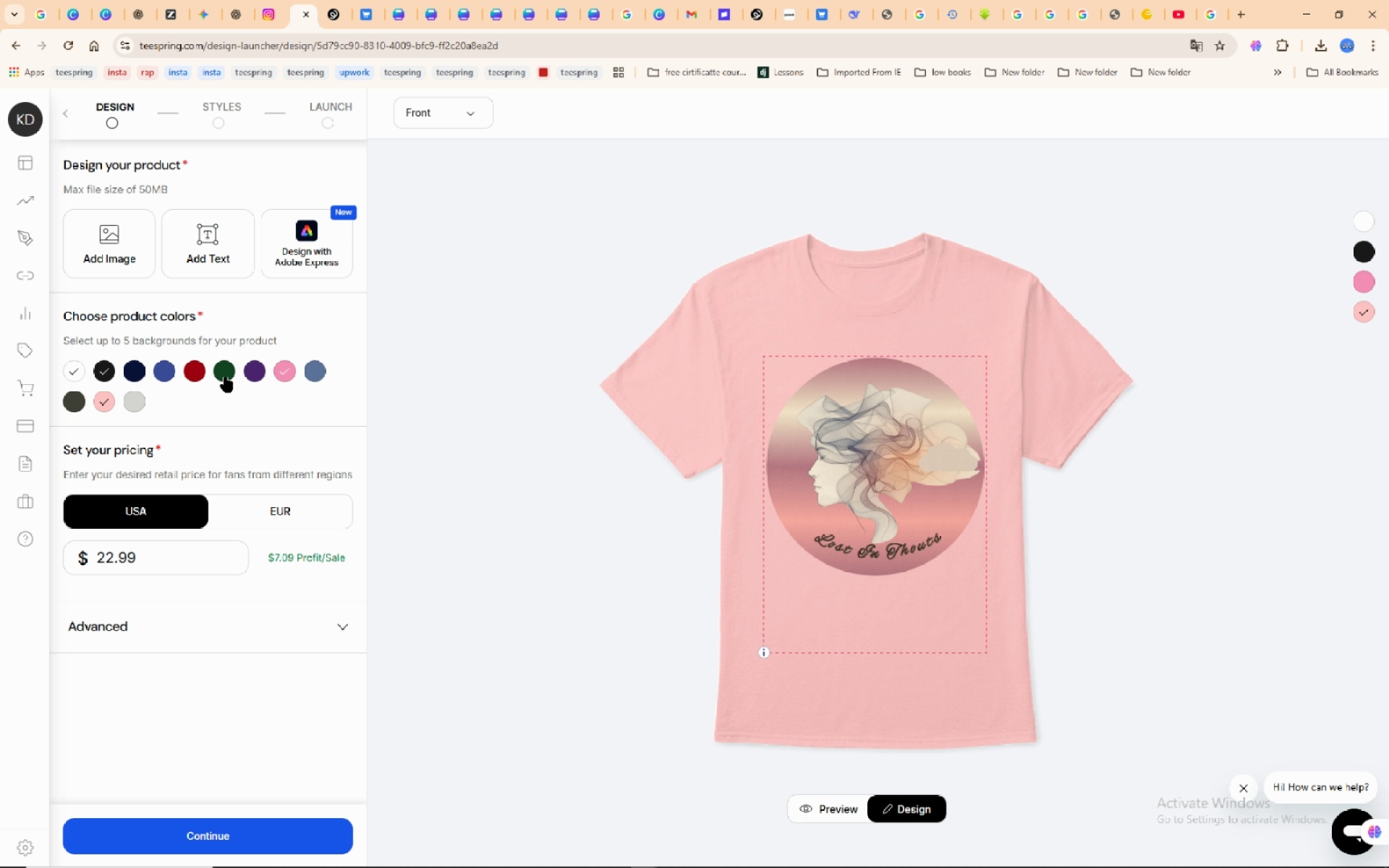 
left_click([252, 375])
 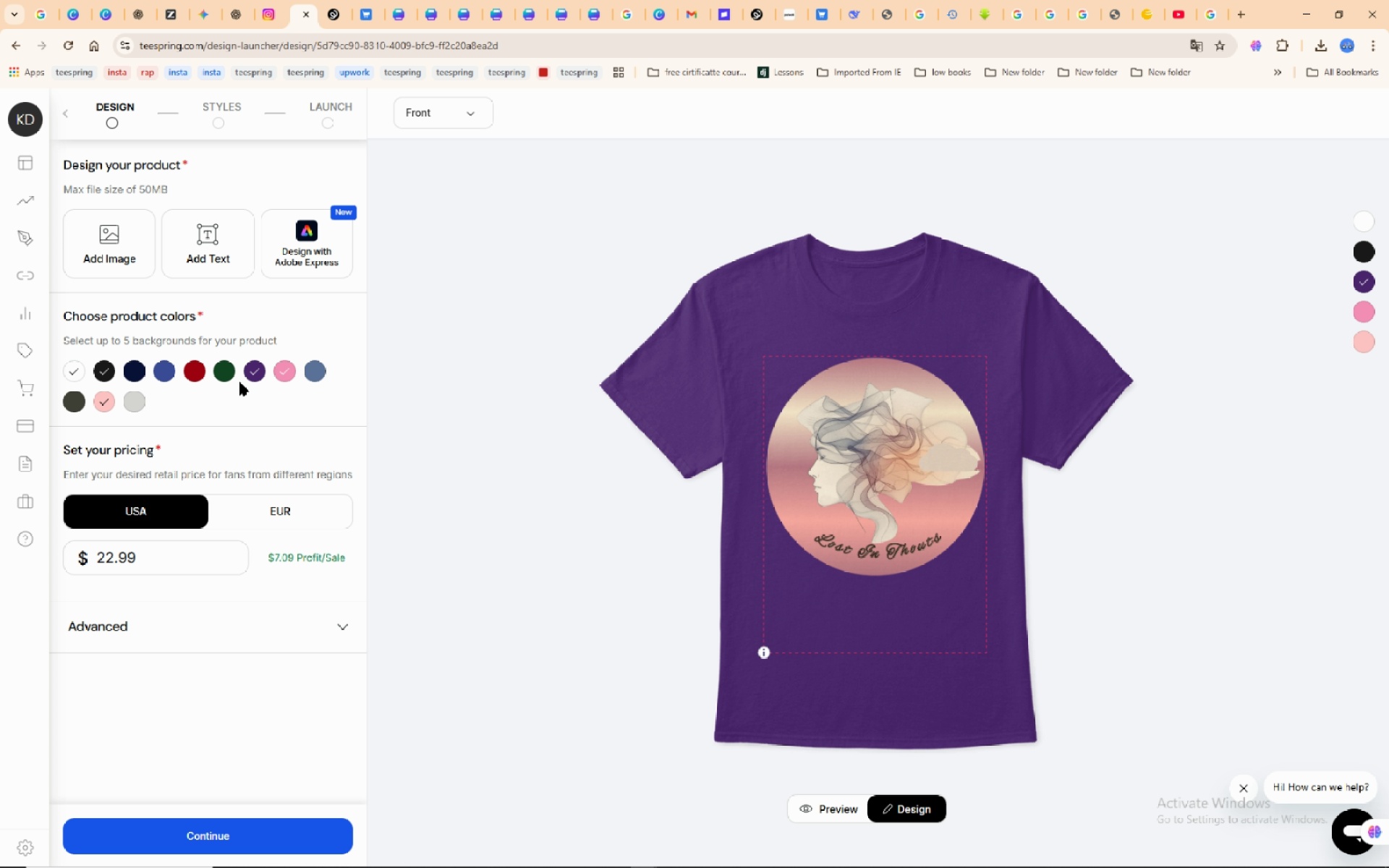 
wait(7.19)
 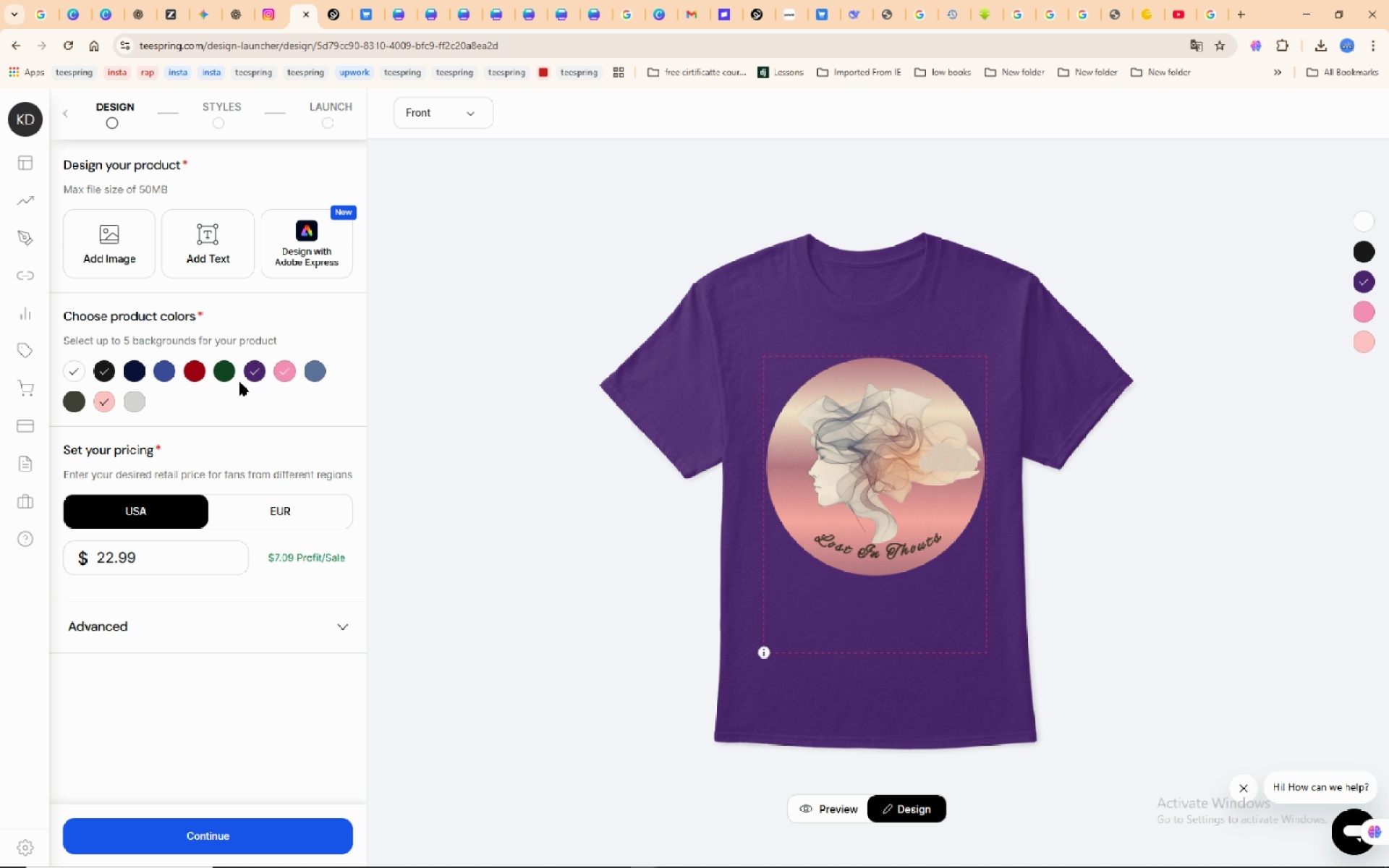 
left_click([260, 370])
 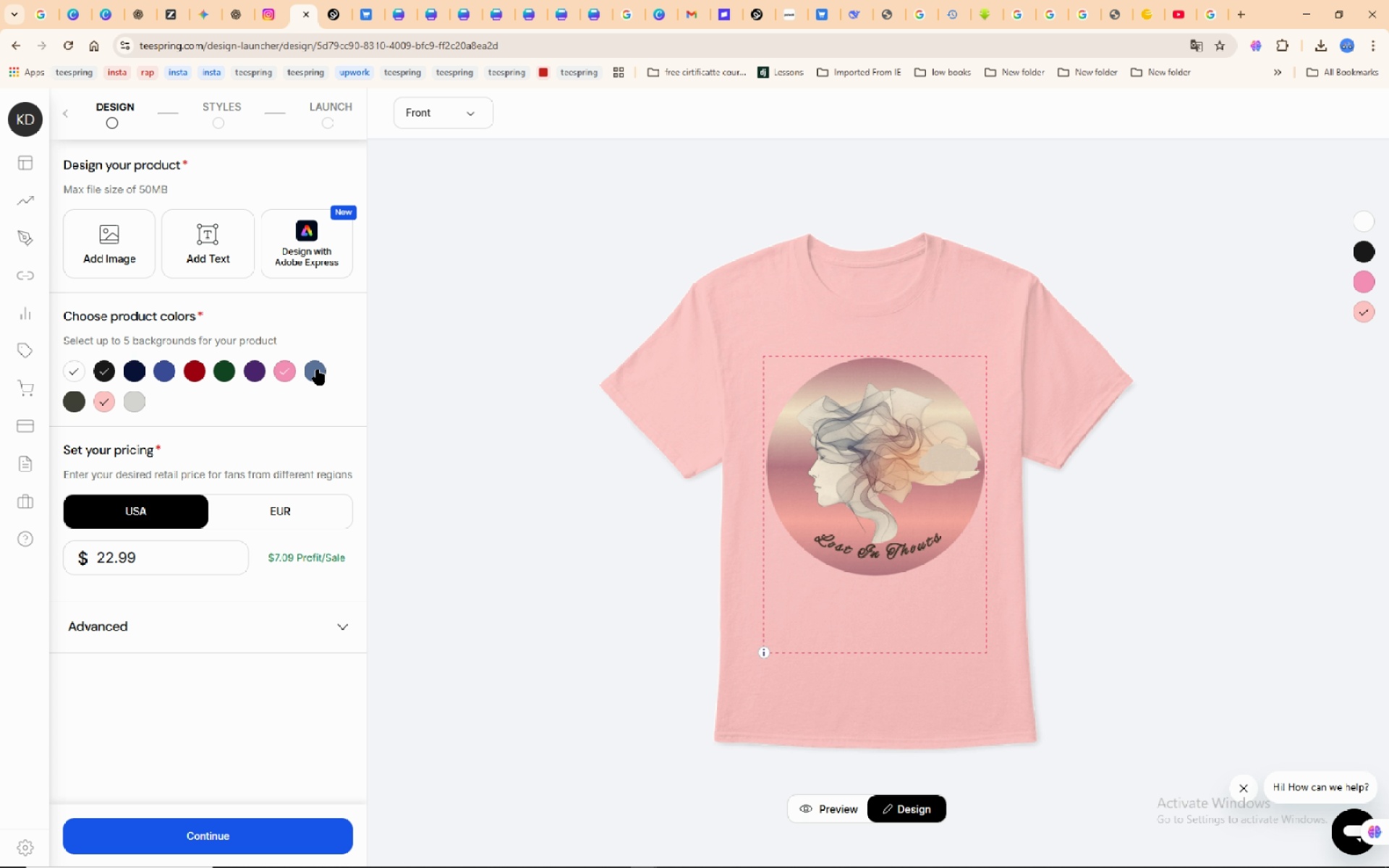 
left_click([318, 370])
 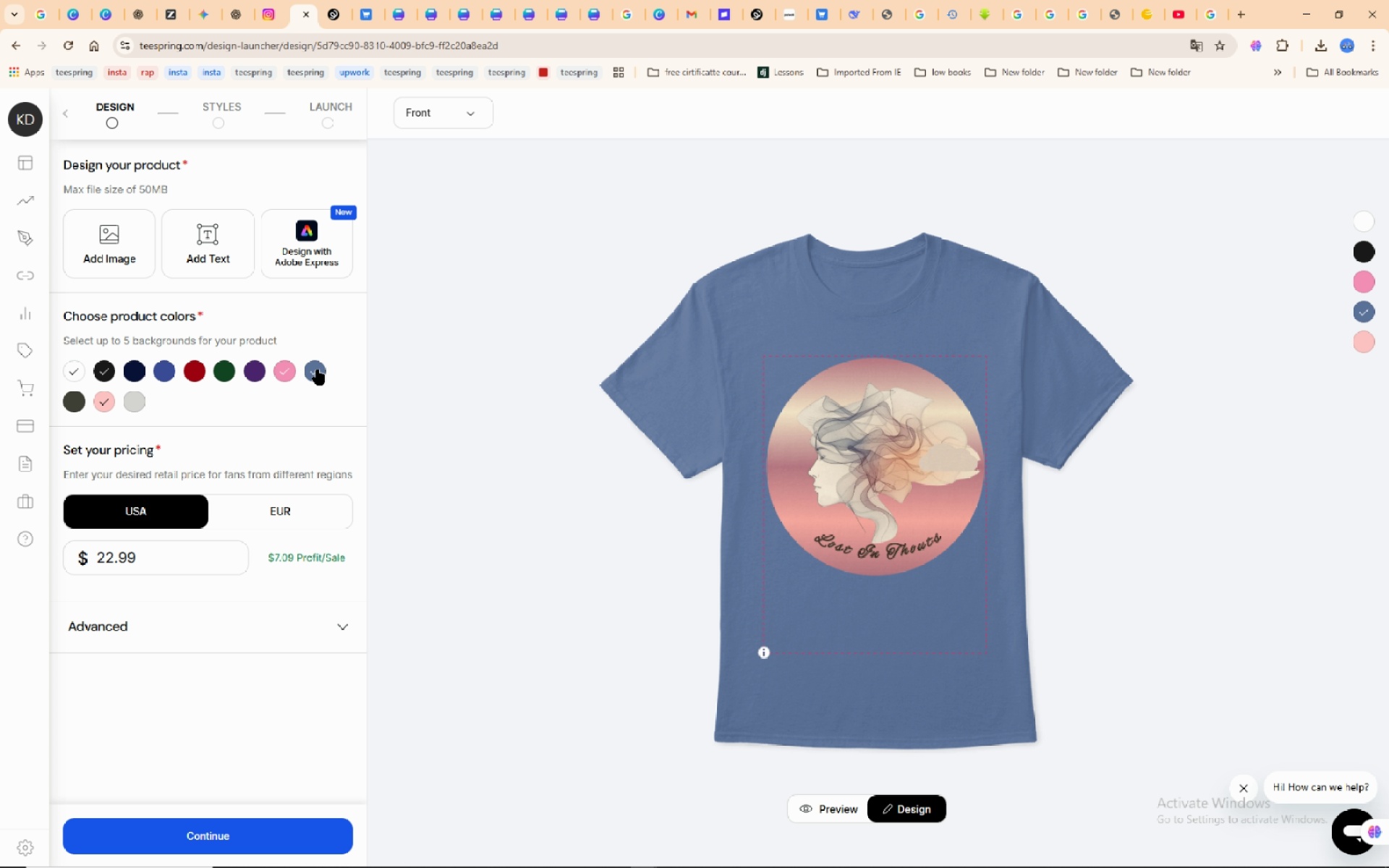 
wait(9.67)
 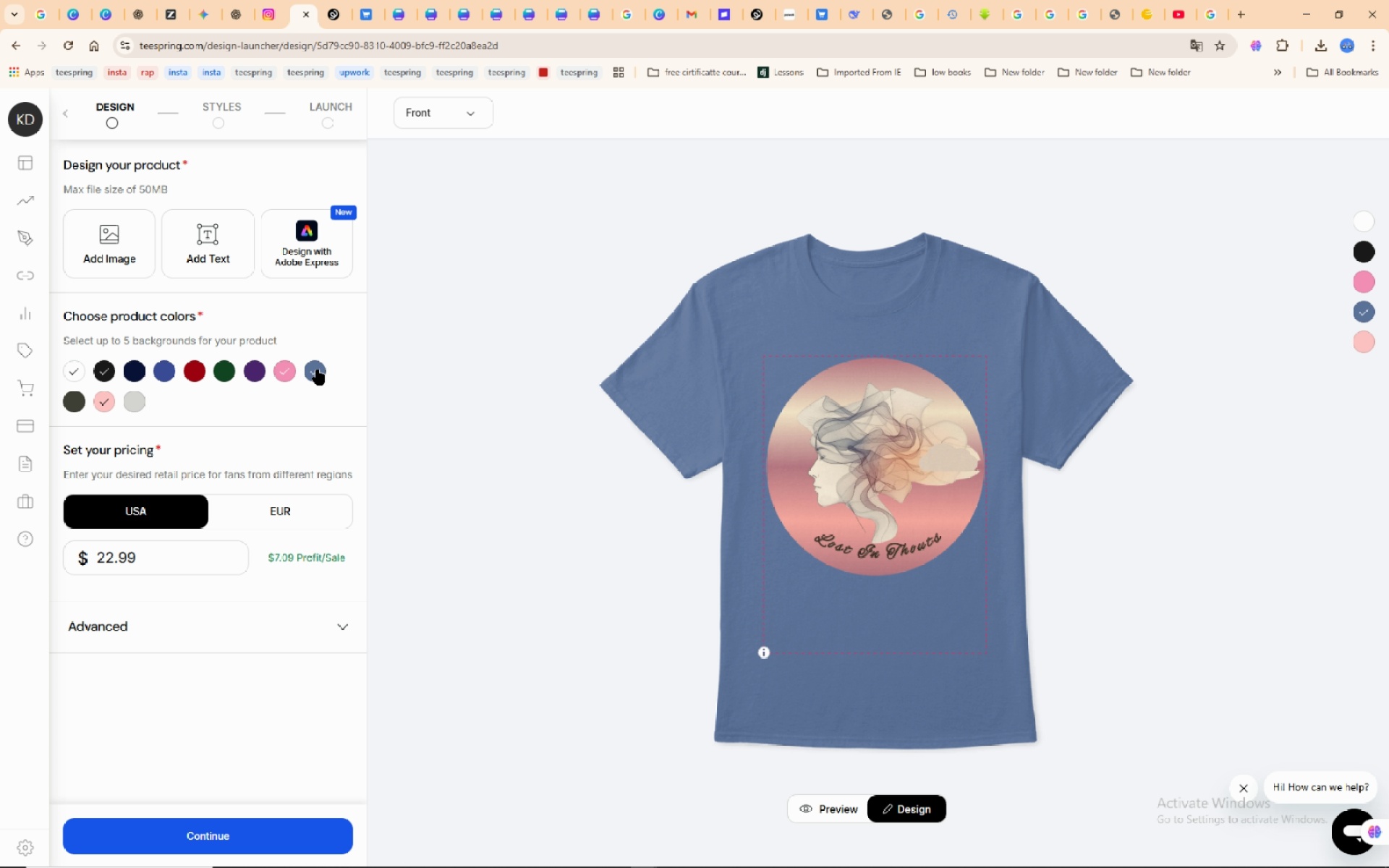 
left_click([318, 370])
 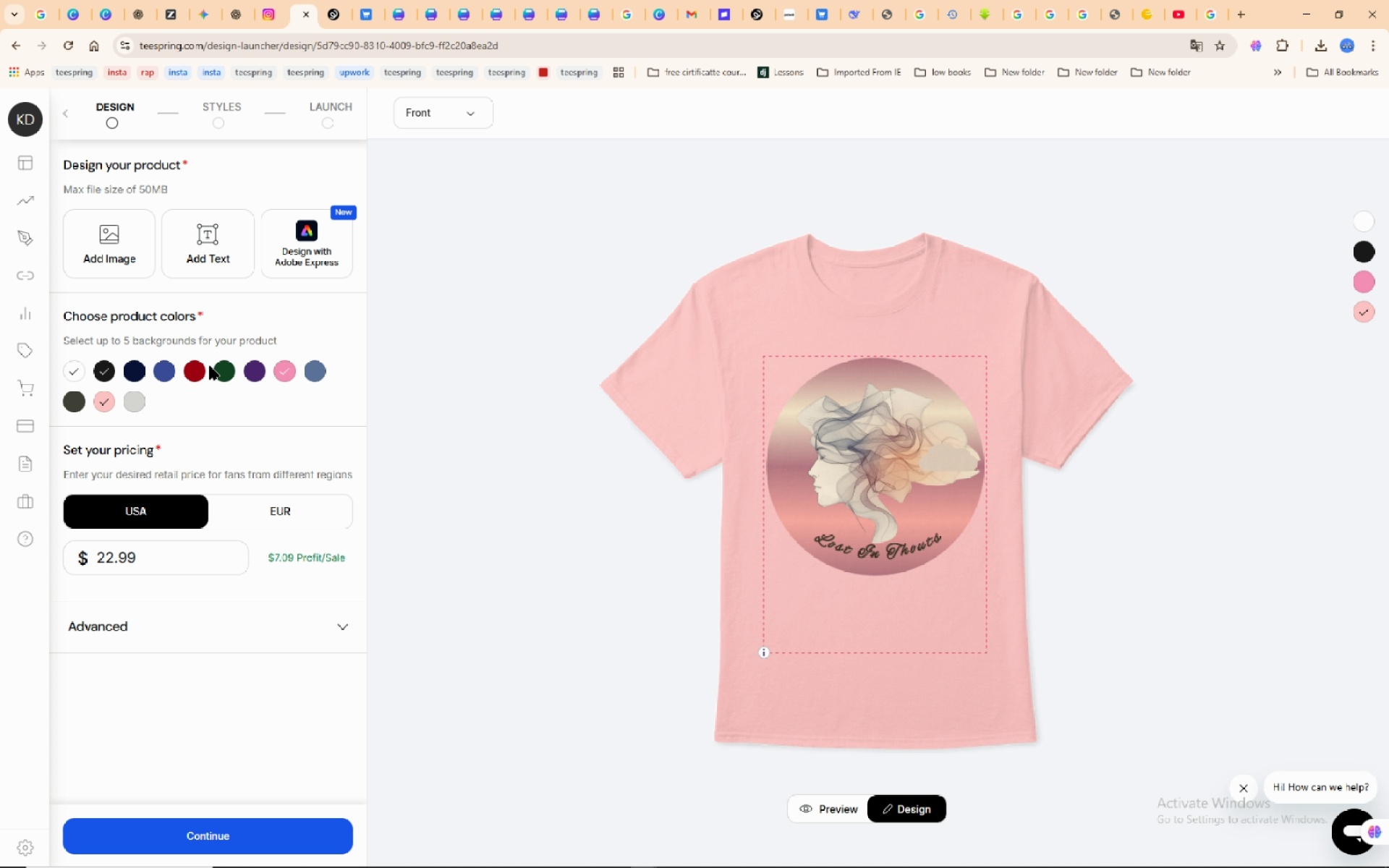 
left_click([232, 368])
 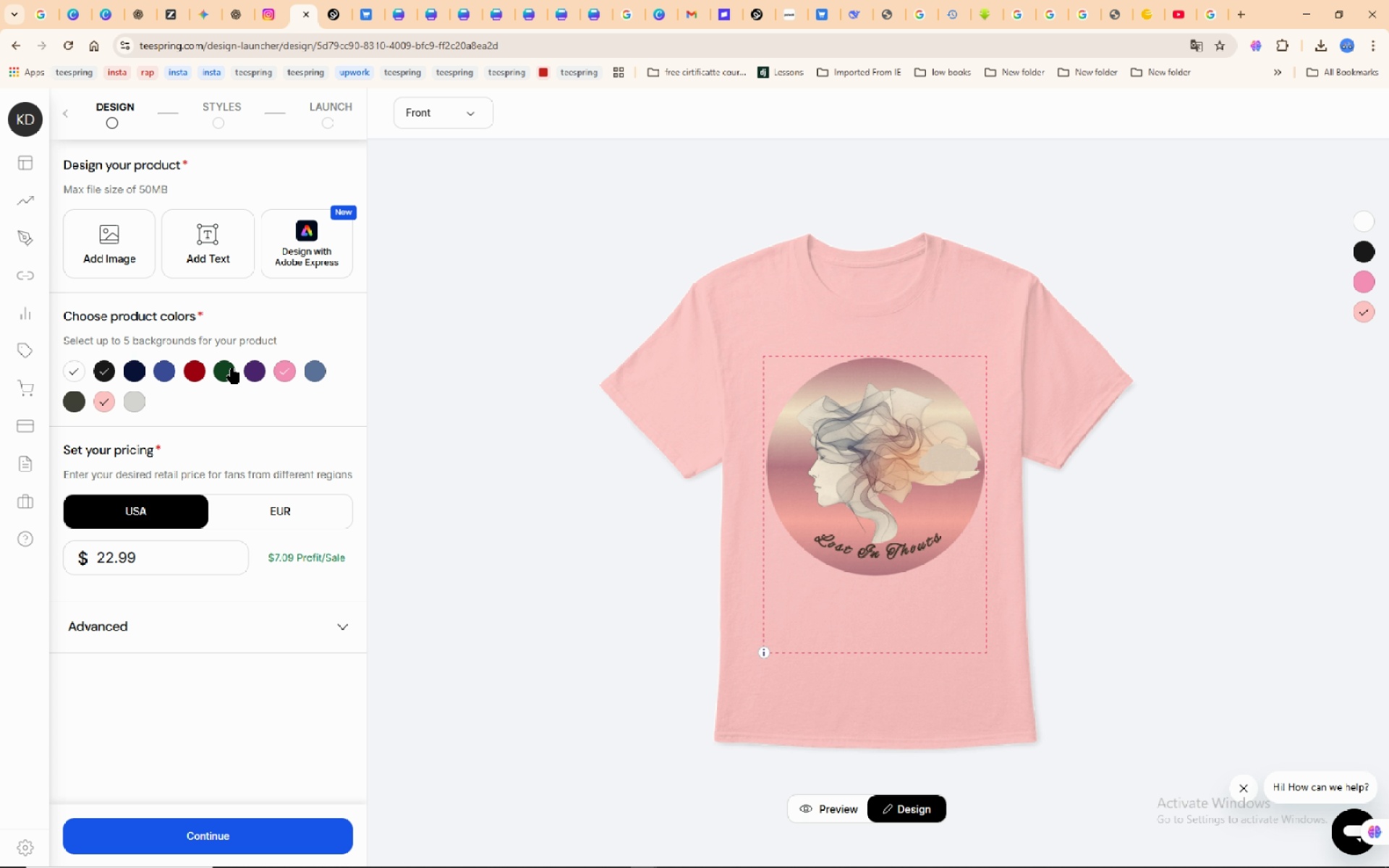 
left_click([232, 368])
 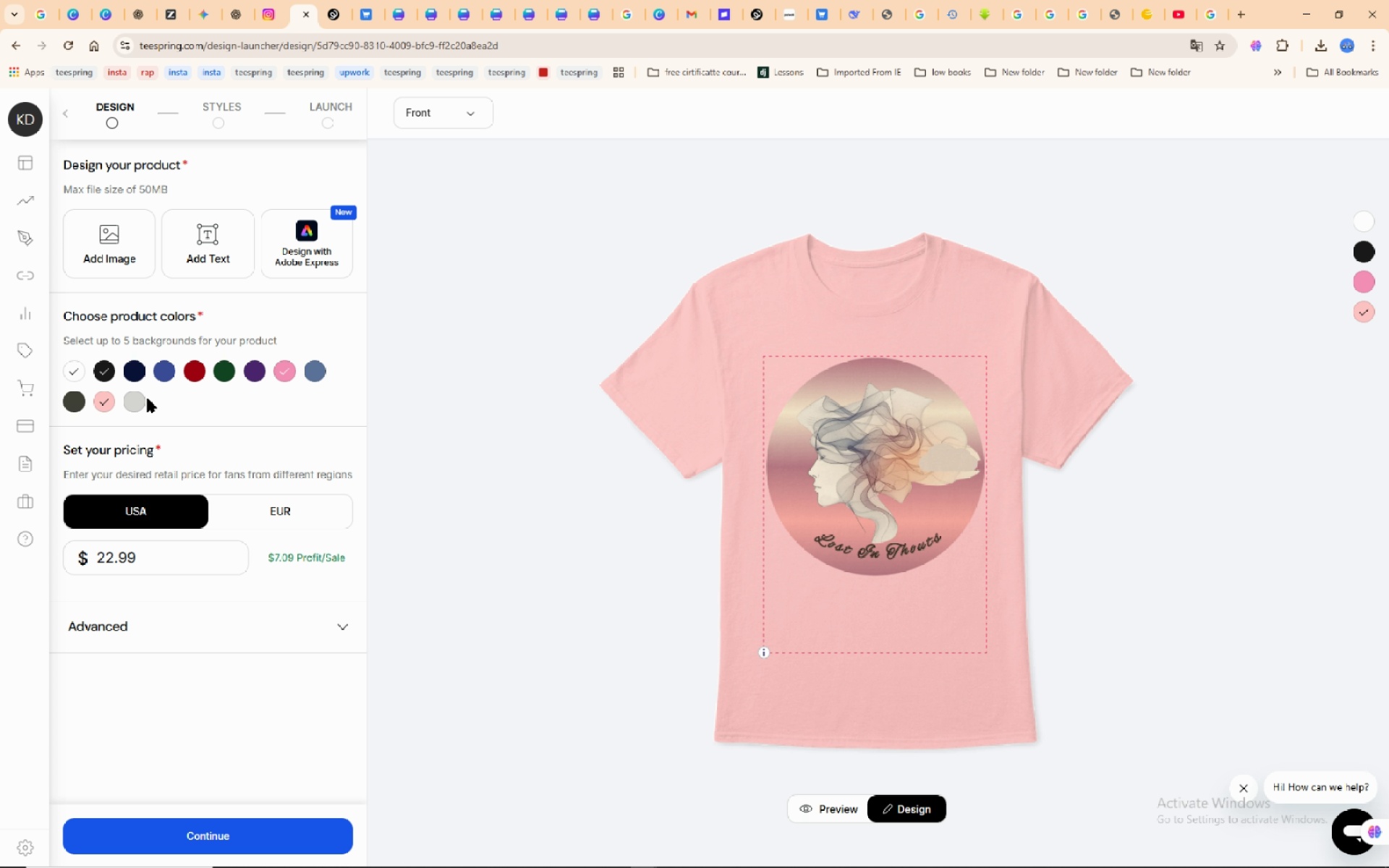 
left_click([142, 399])
 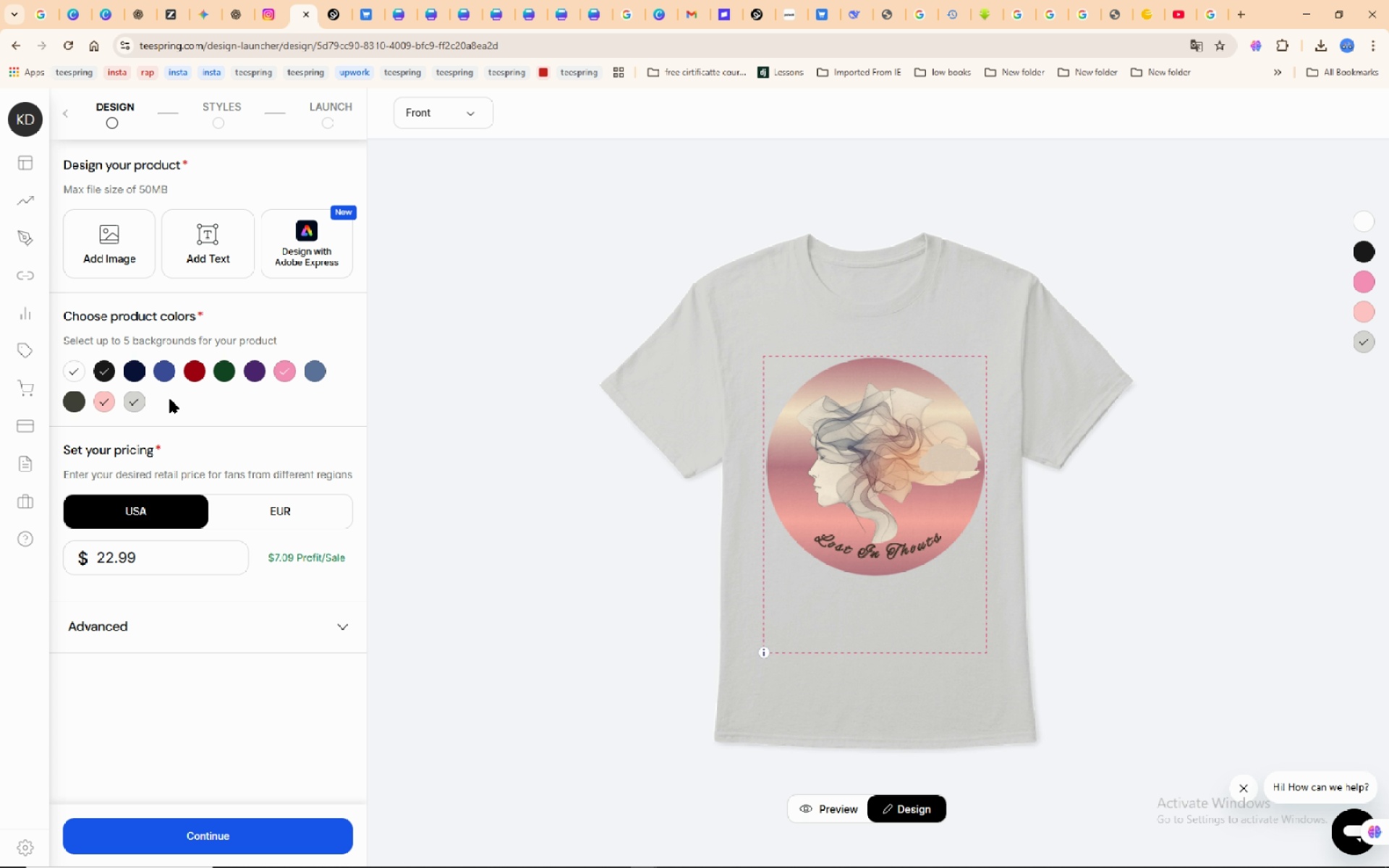 
wait(11.98)
 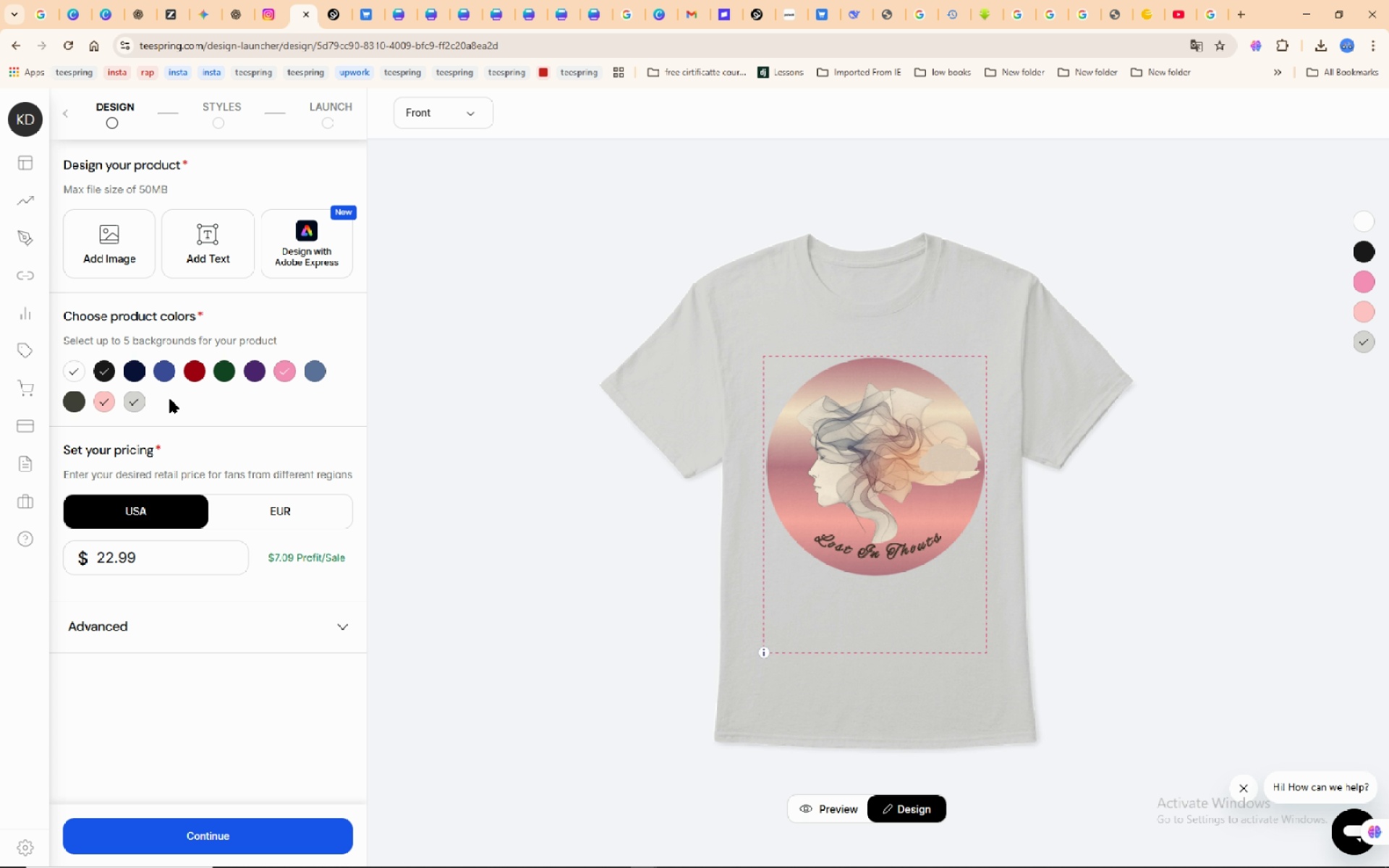 
left_click([190, 372])
 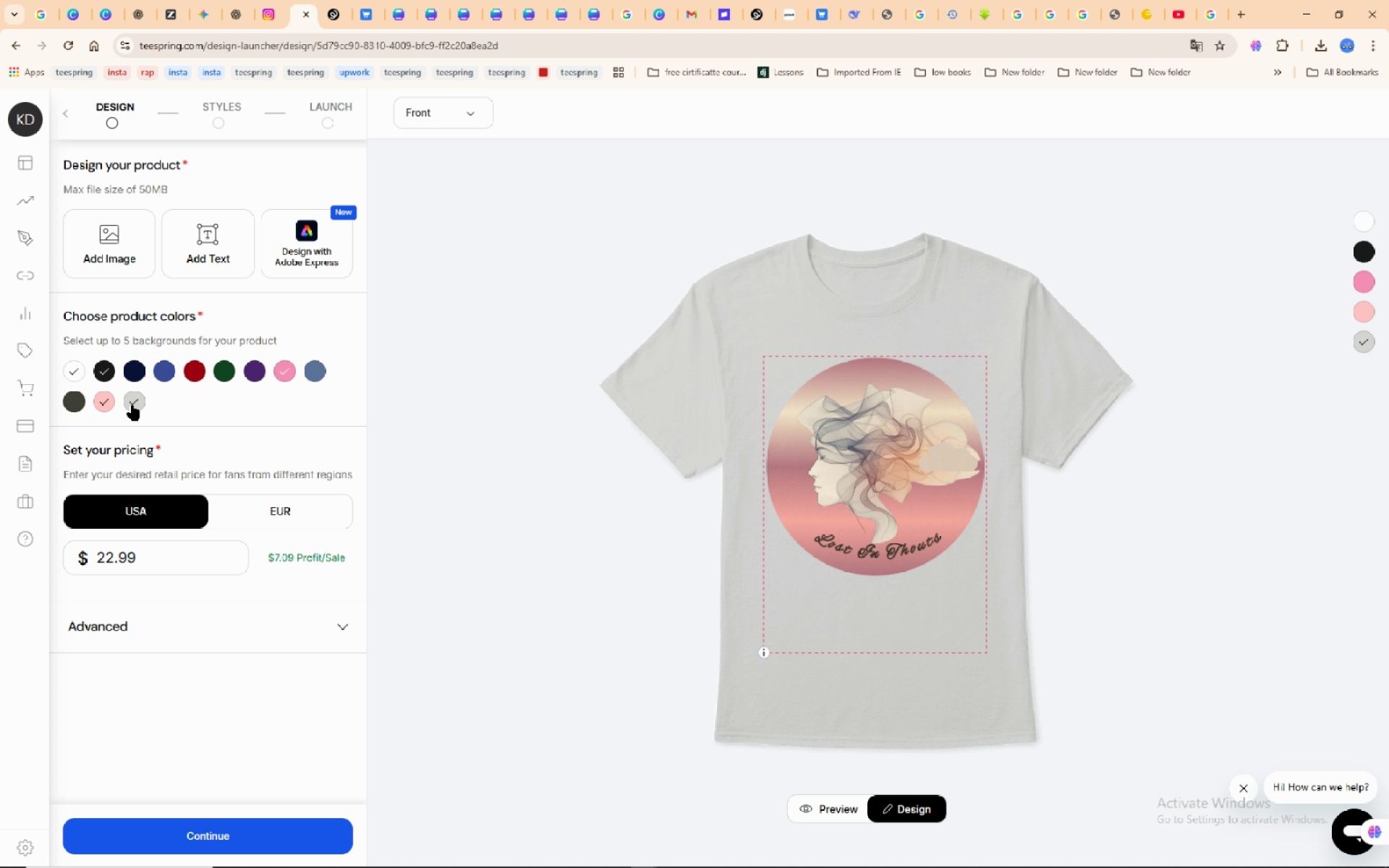 
left_click([132, 405])
 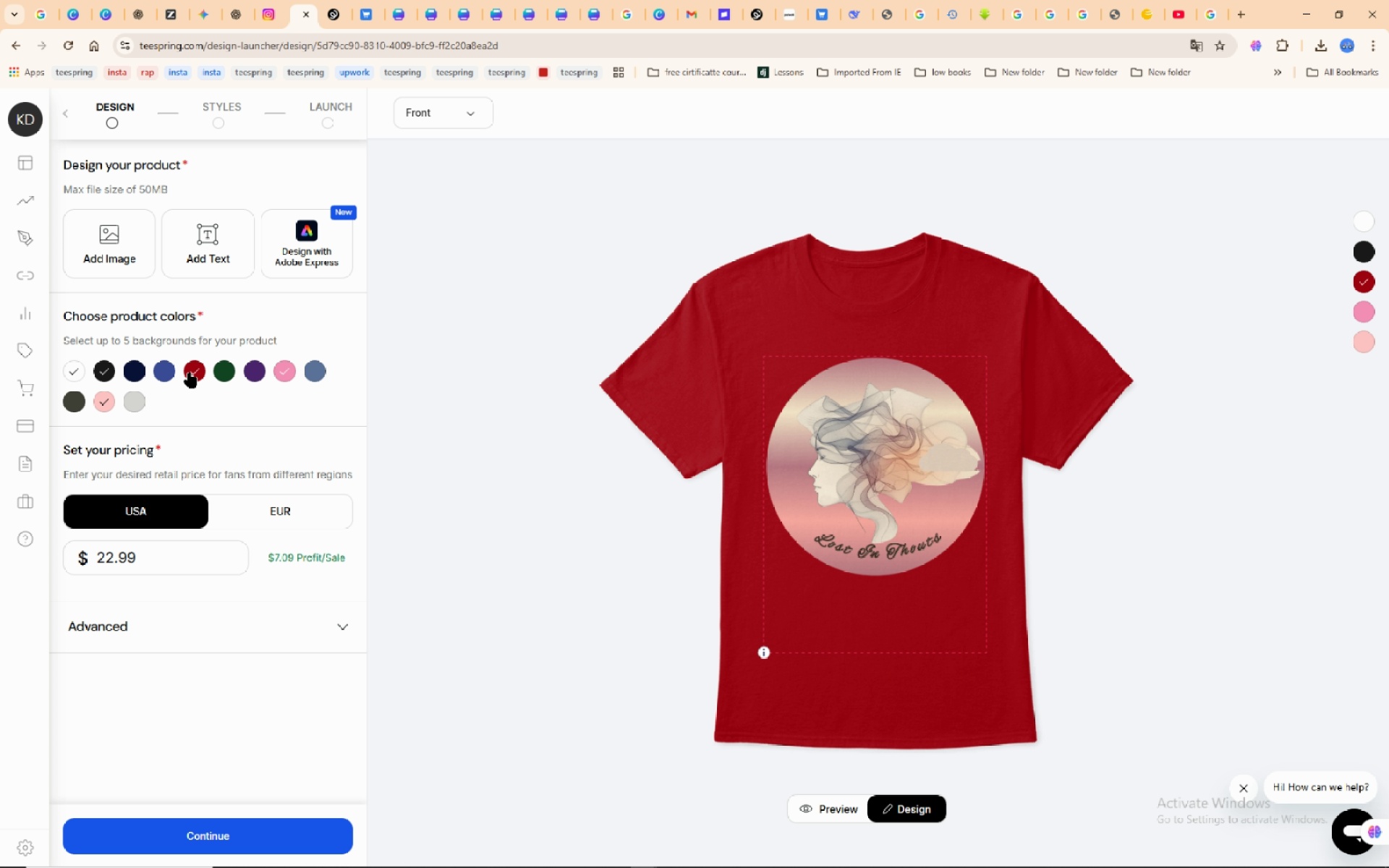 
left_click([190, 373])
 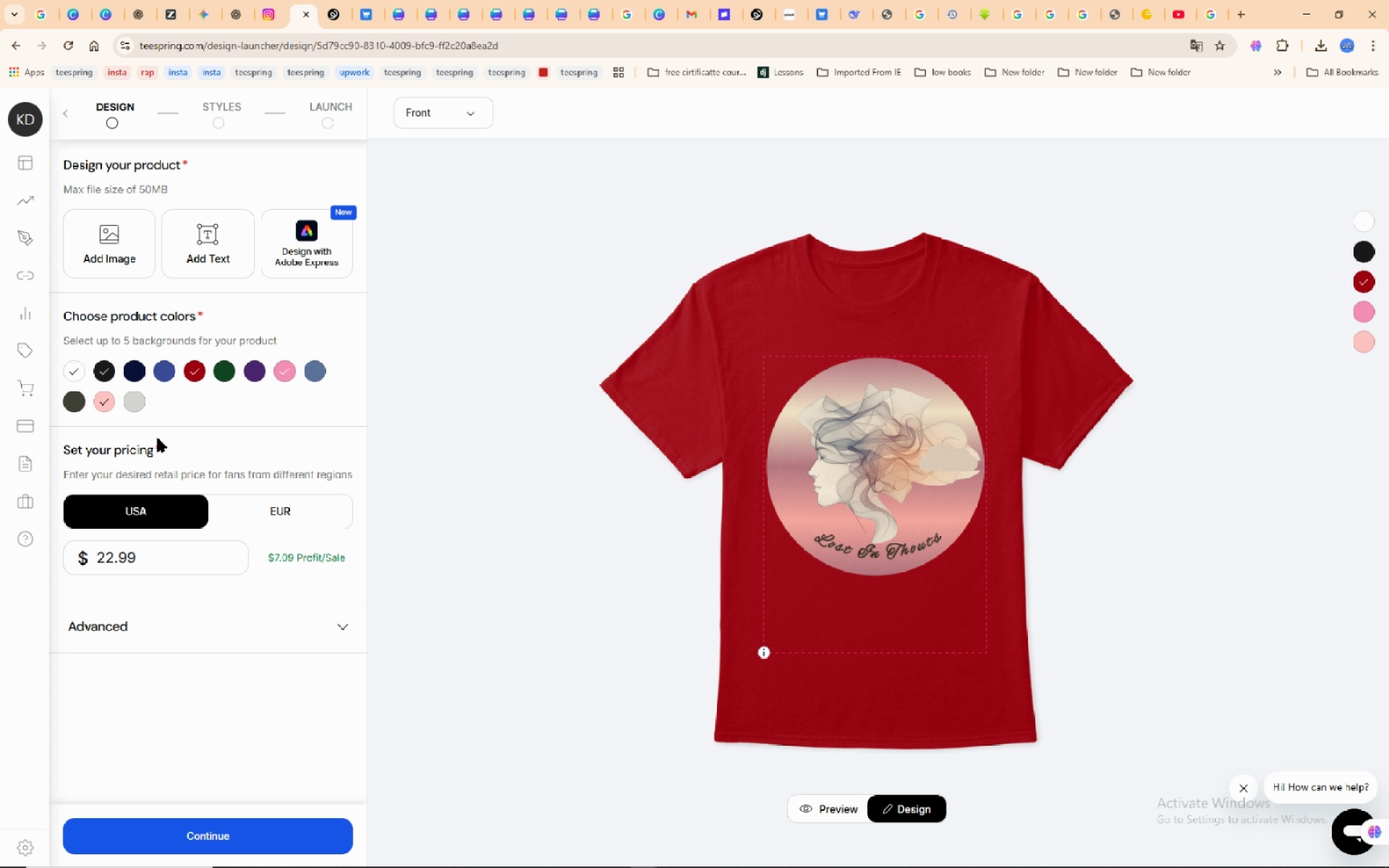 
wait(12.11)
 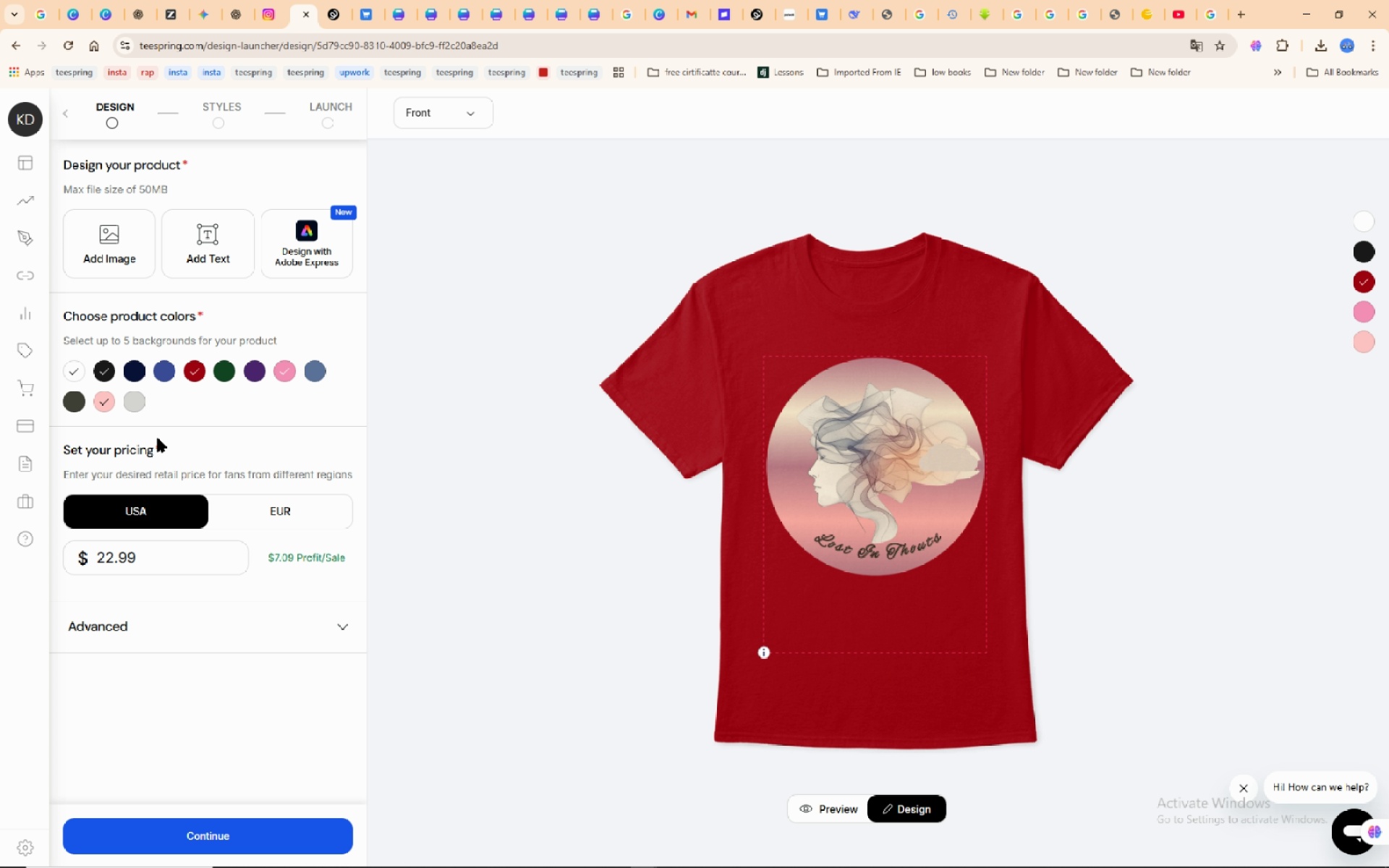 
left_click([1370, 222])
 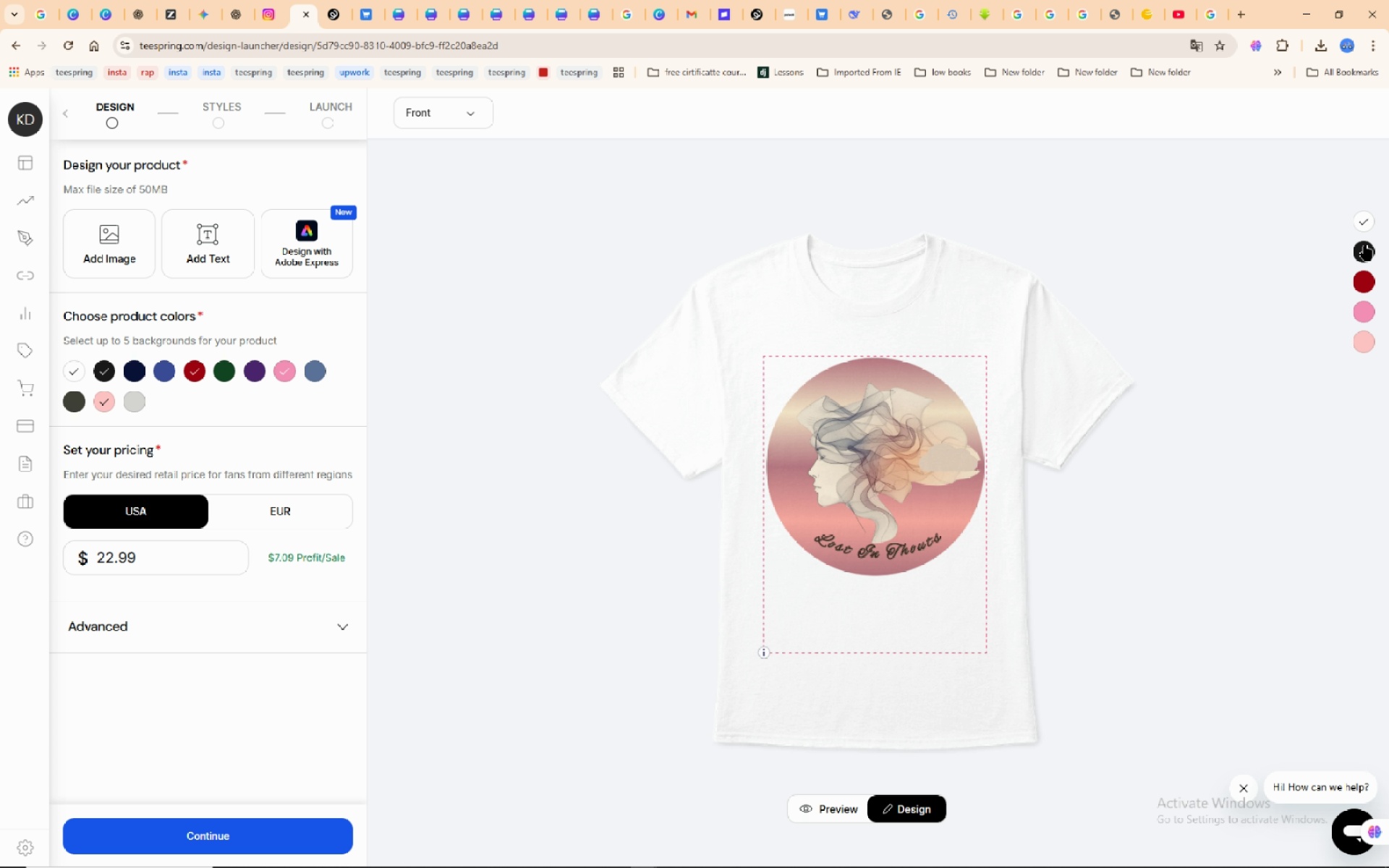 
left_click([1365, 248])
 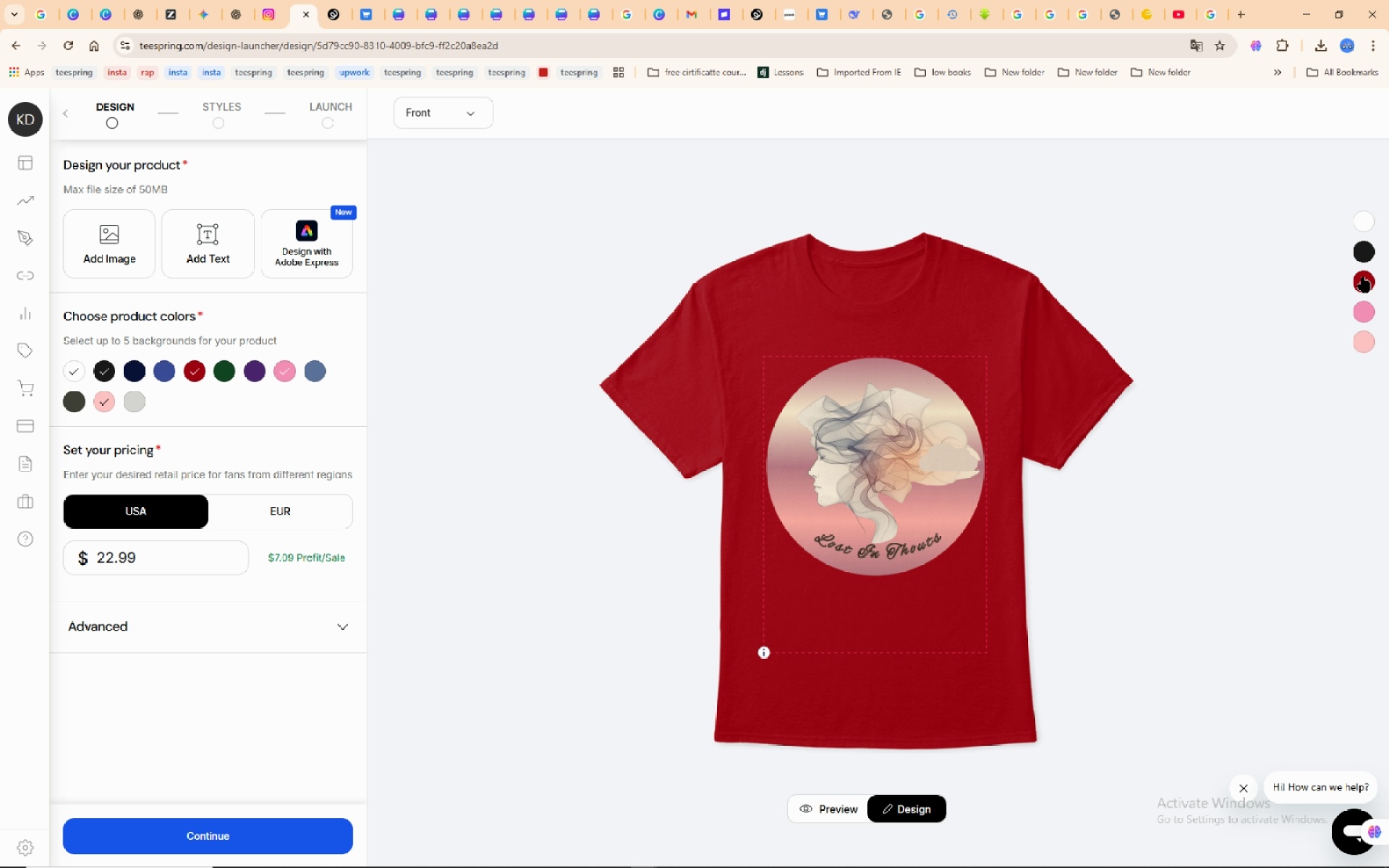 
left_click([1363, 277])
 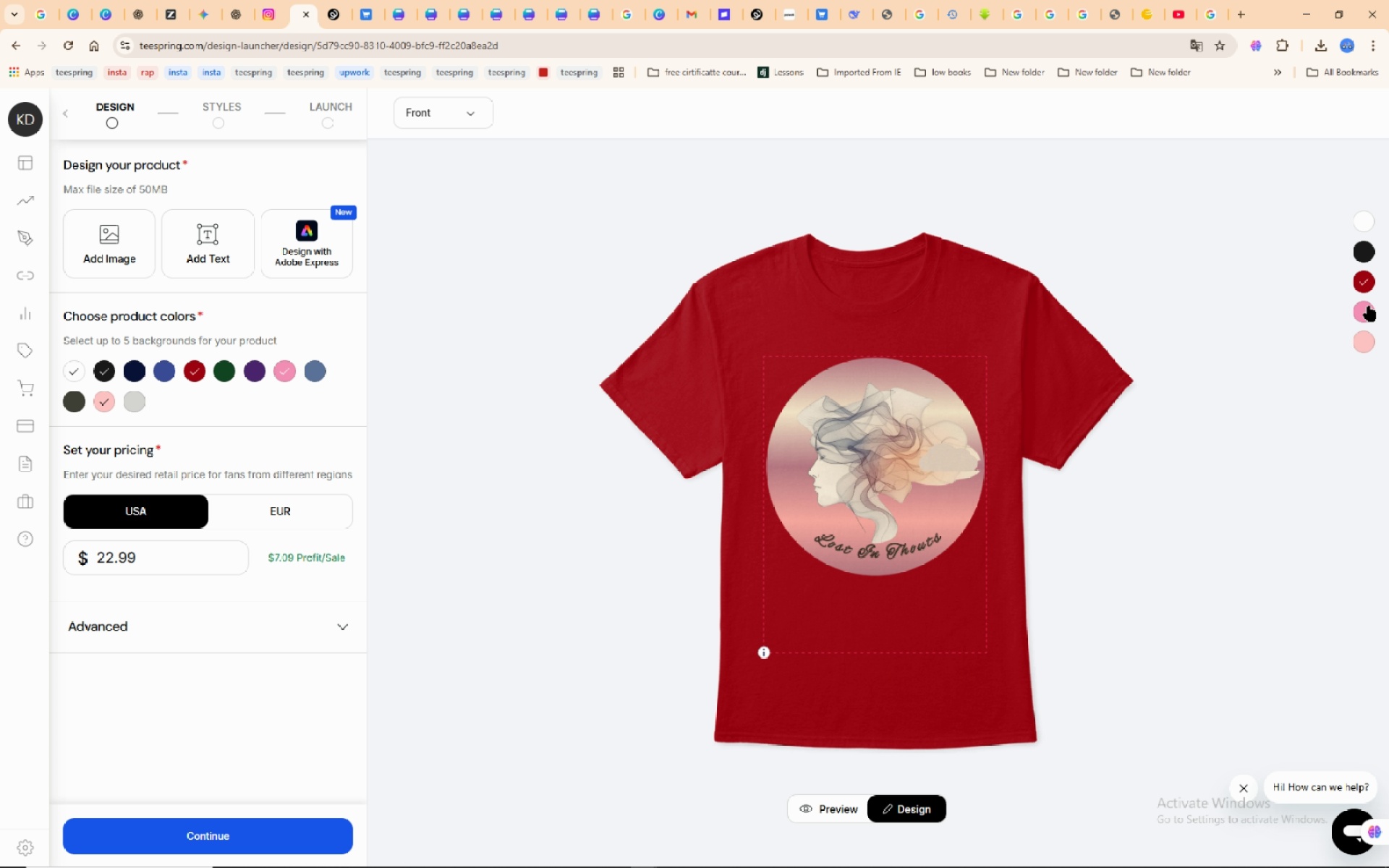 
left_click([1369, 306])
 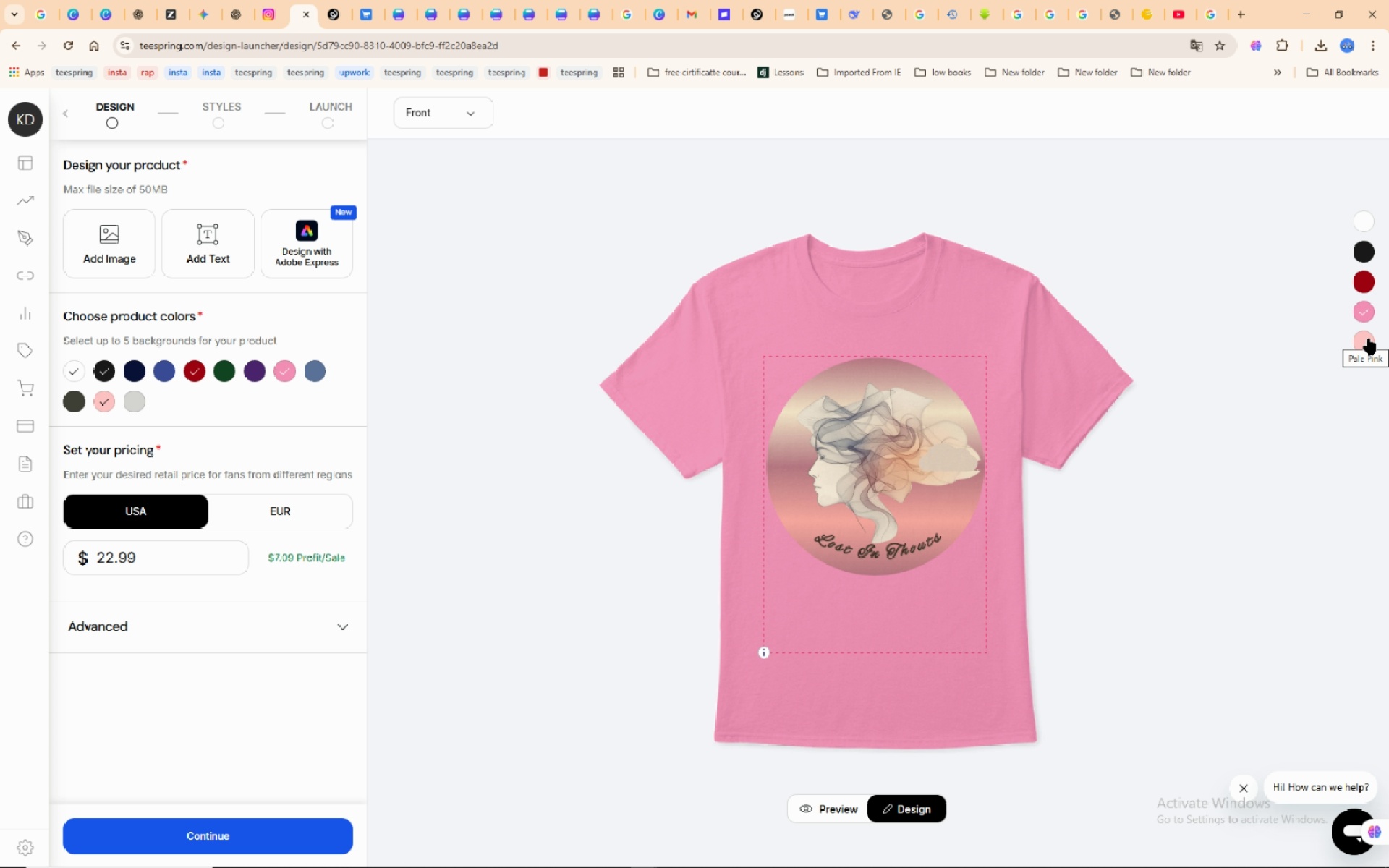 
left_click([1369, 339])
 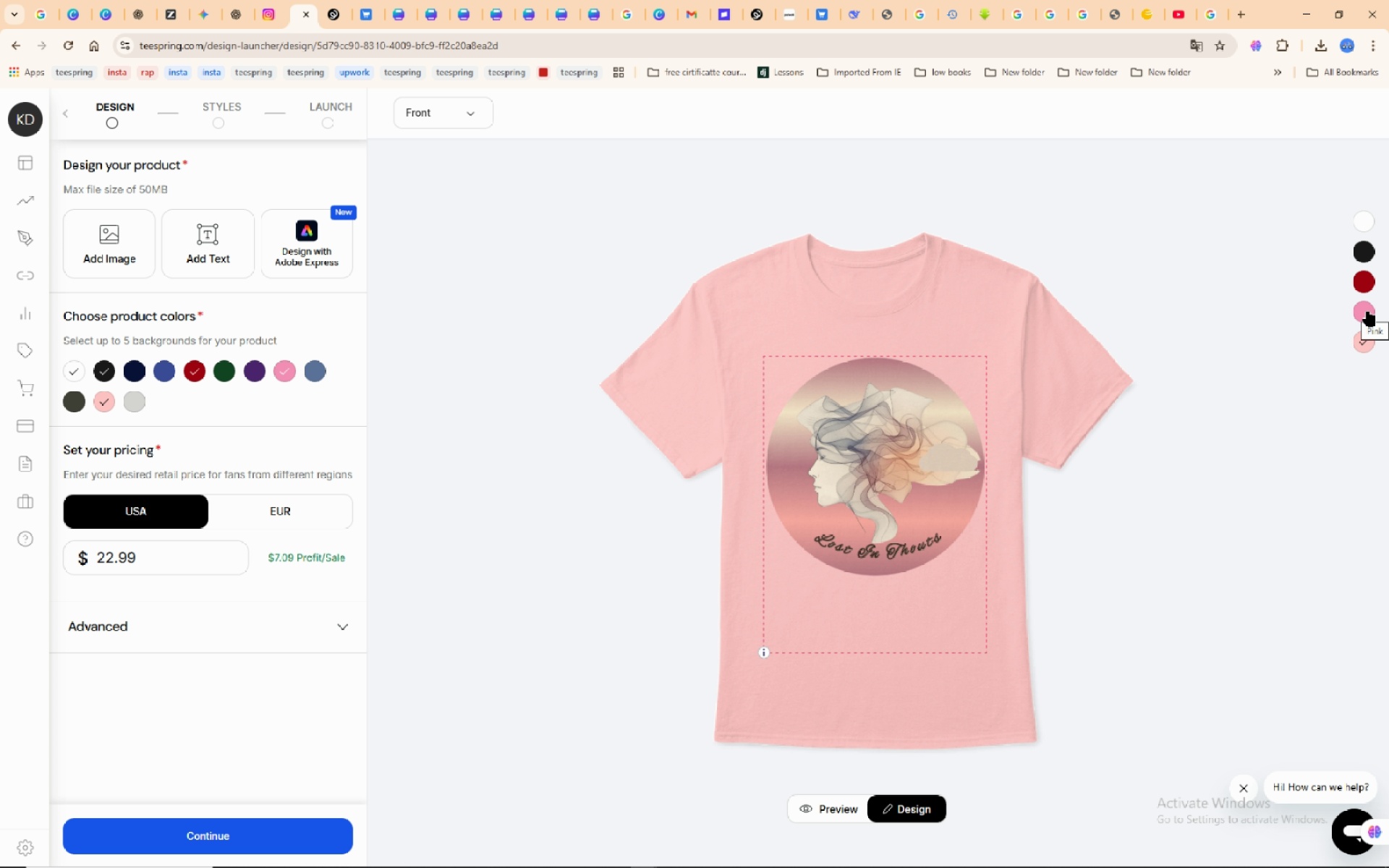 
wait(6.31)
 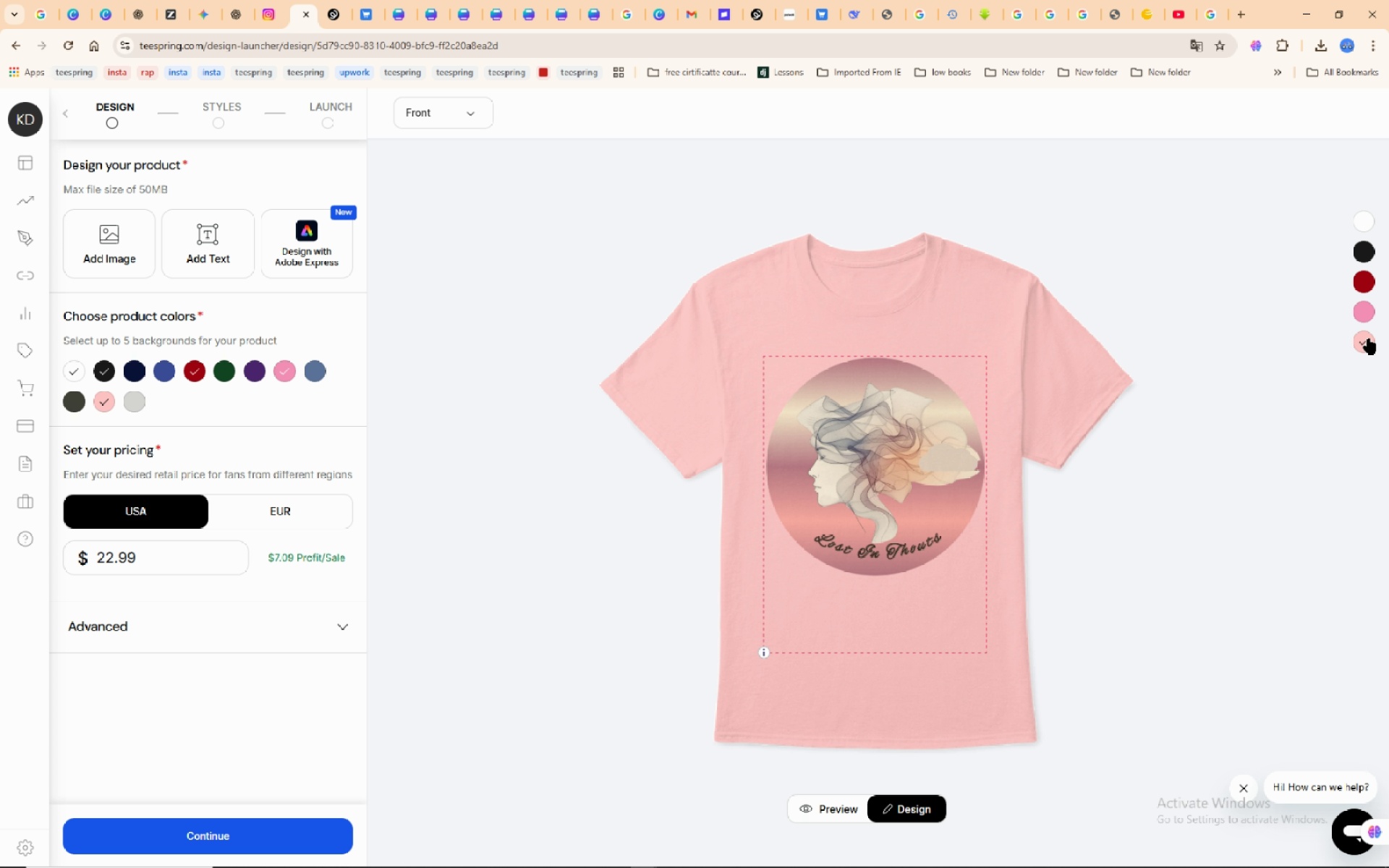 
left_click([1368, 311])
 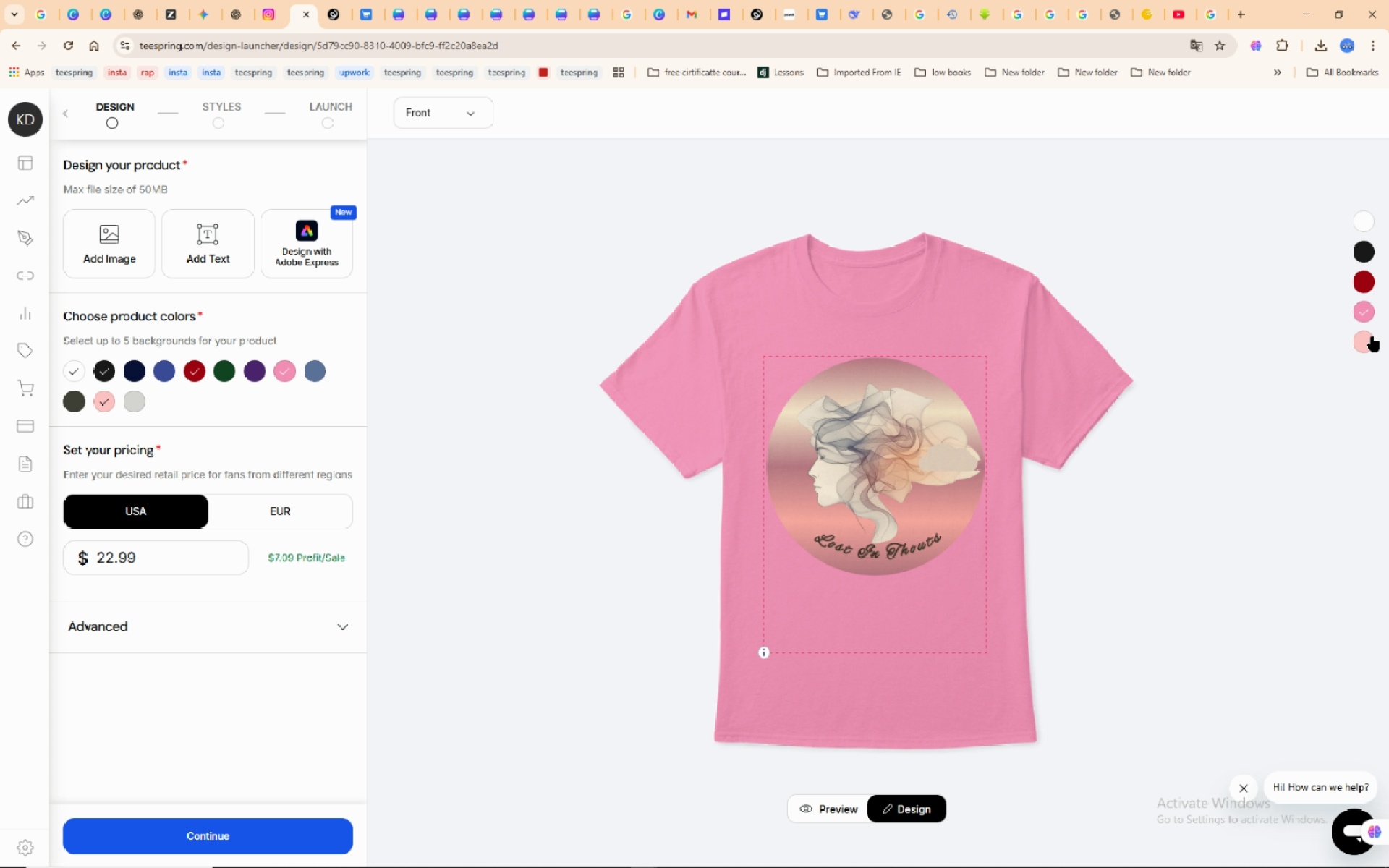 
left_click([1370, 336])
 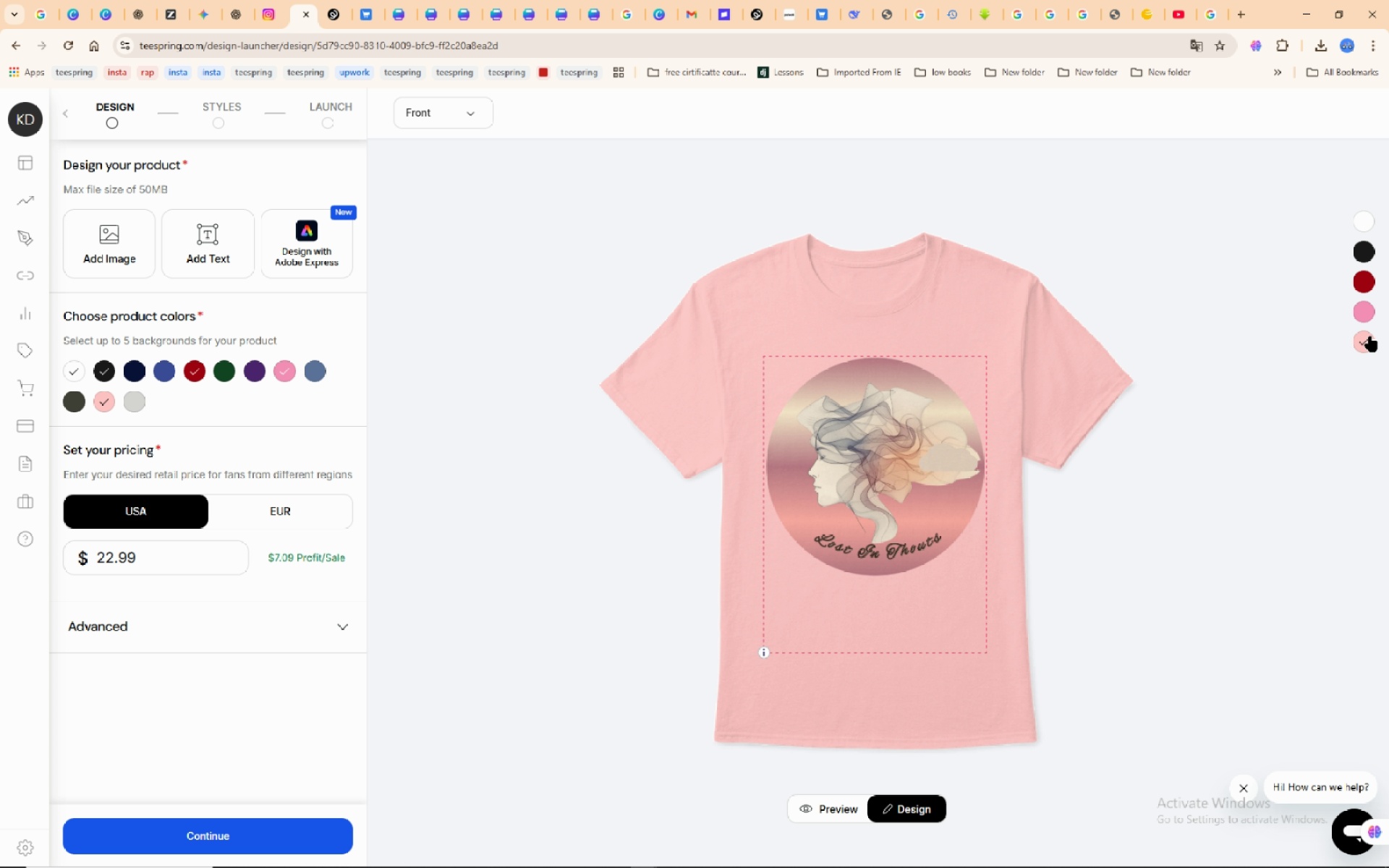 
wait(10.34)
 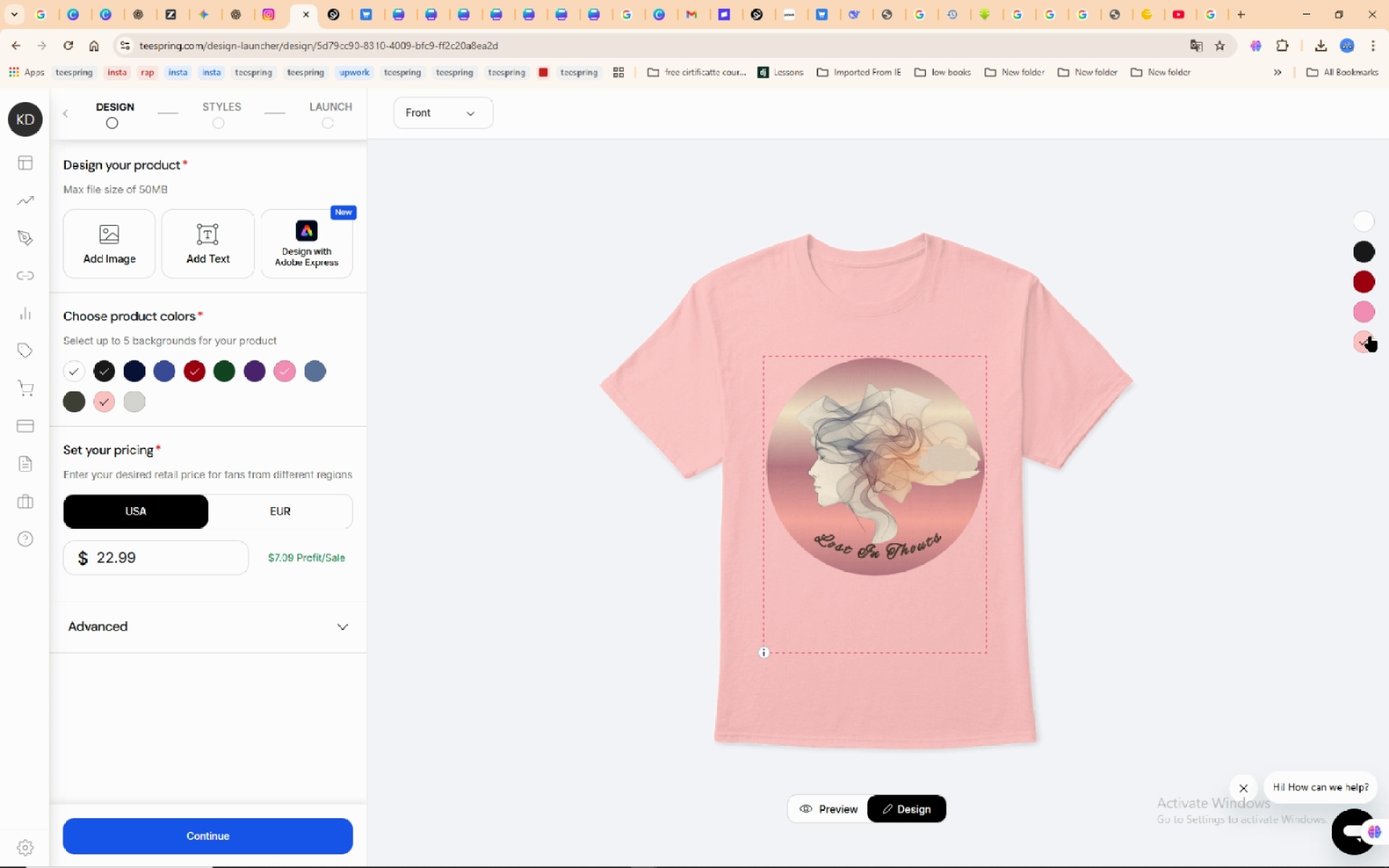 
left_click([1370, 251])
 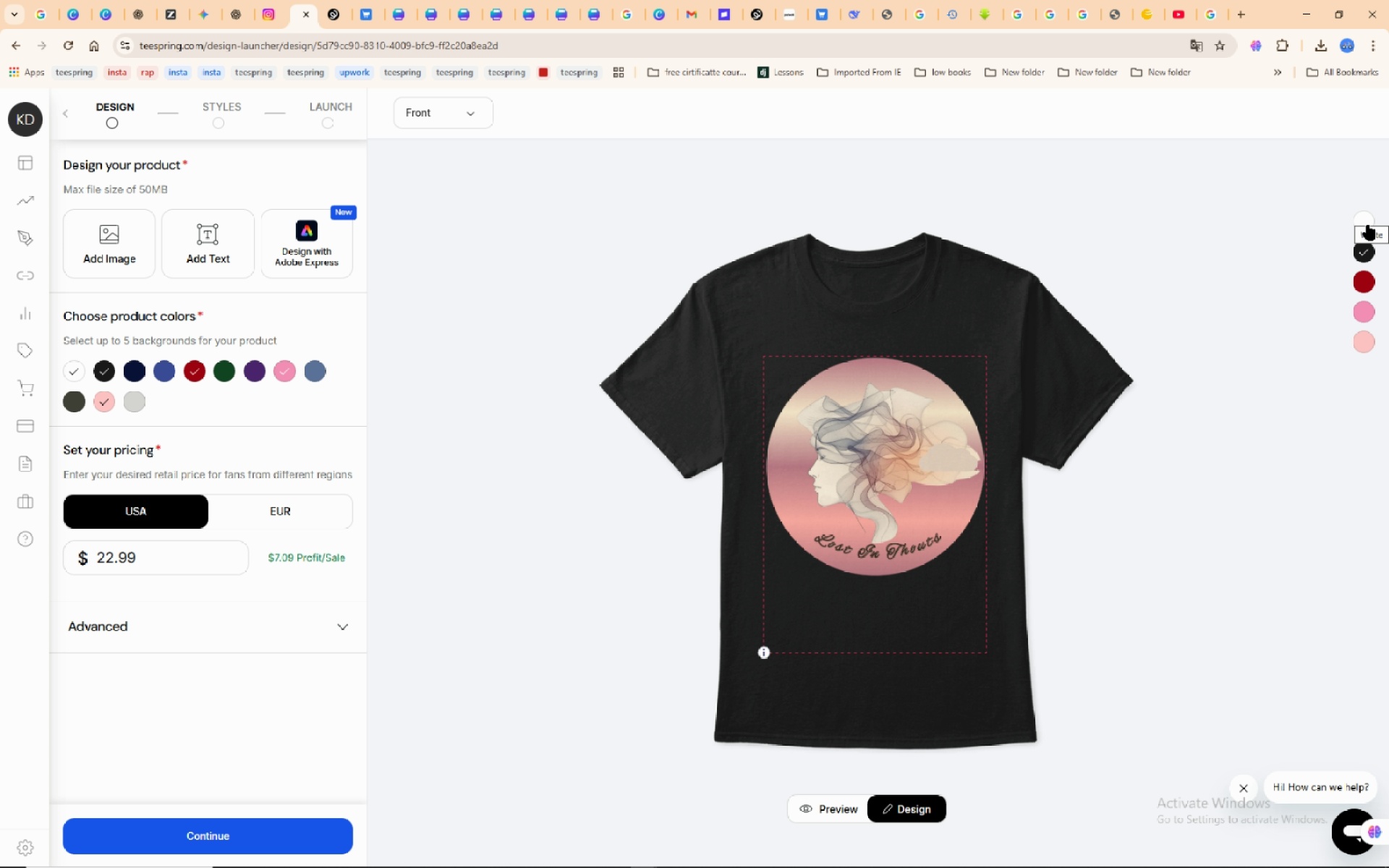 
wait(7.3)
 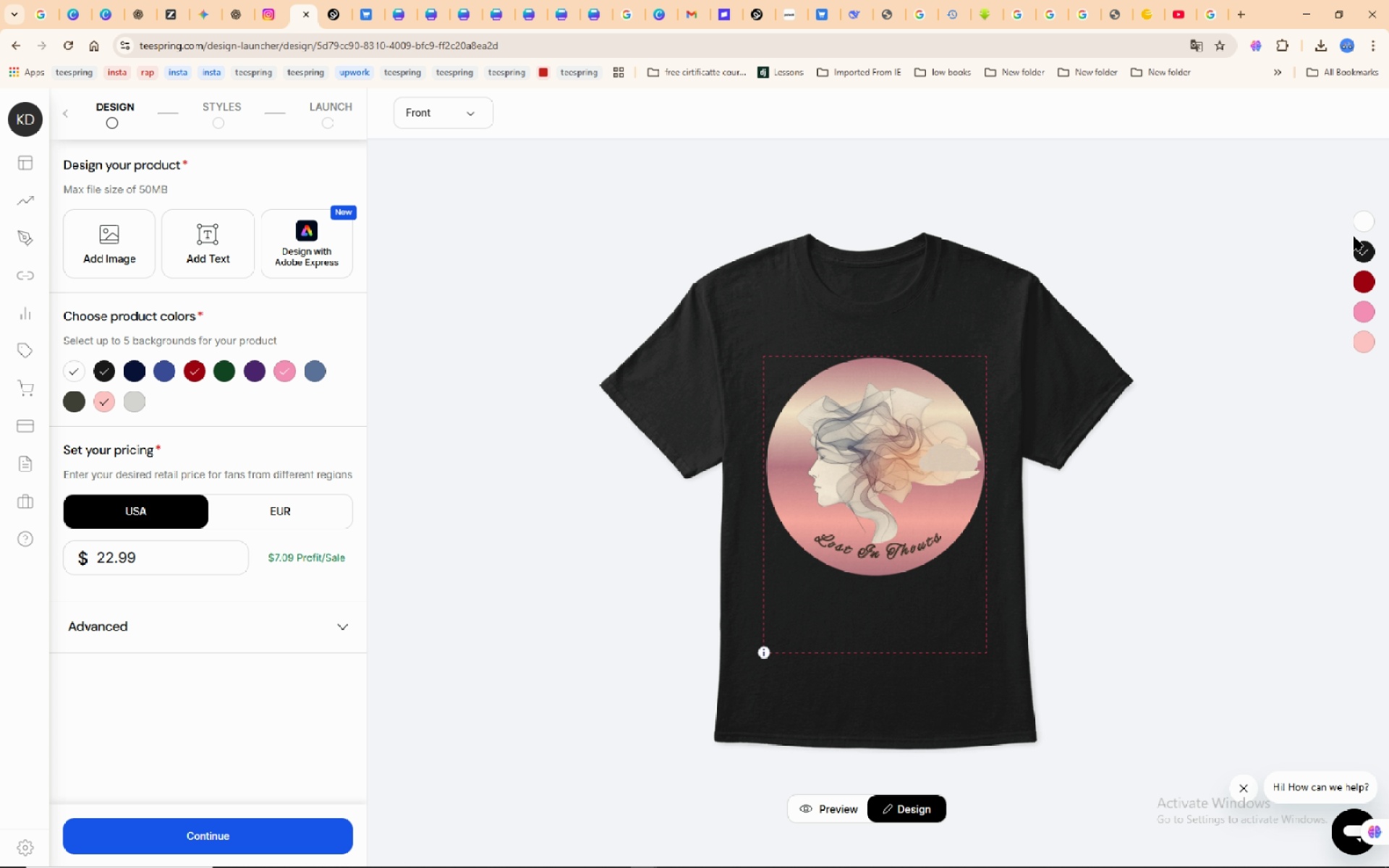 
left_click([1368, 280])
 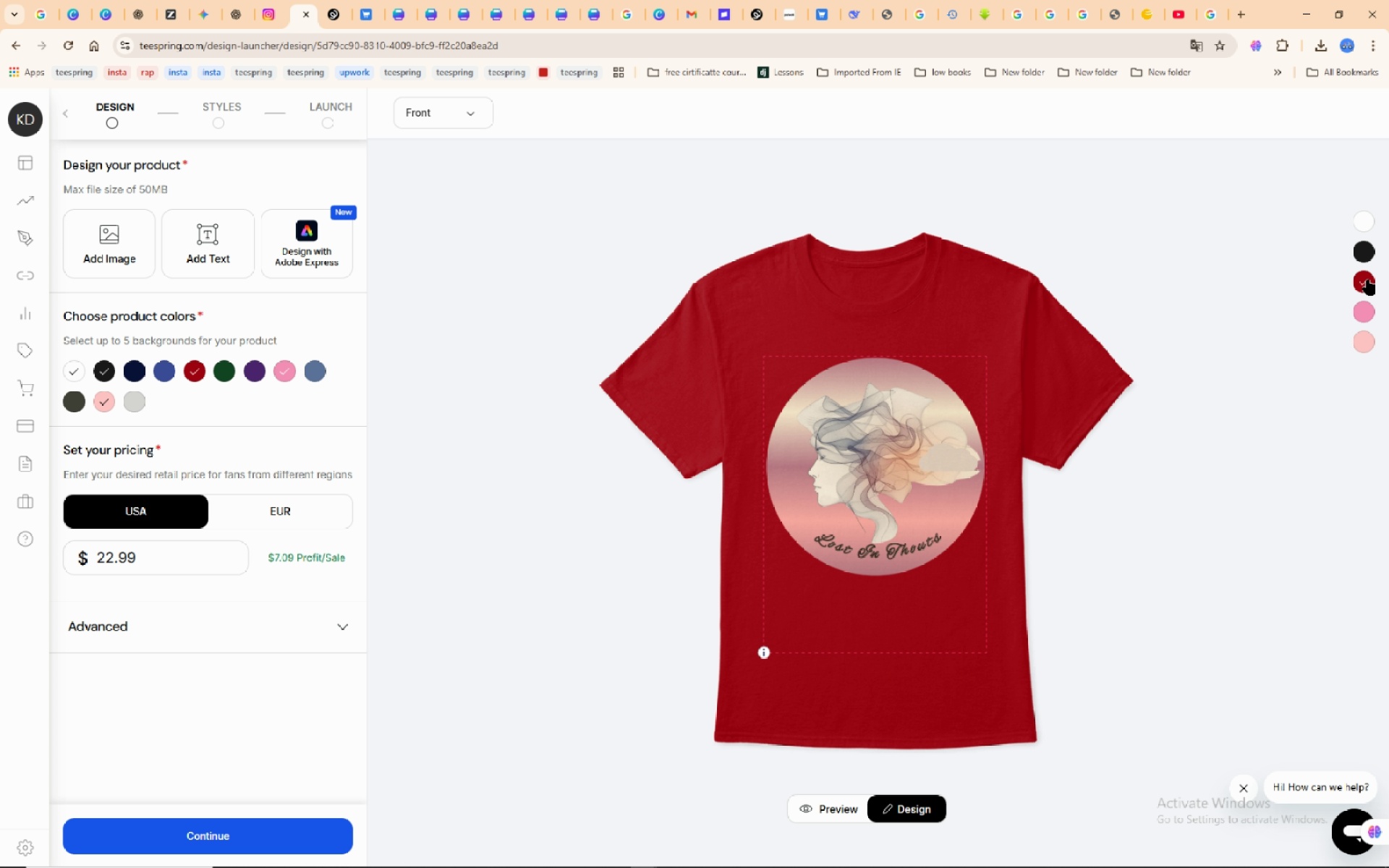 
left_click([1359, 255])
 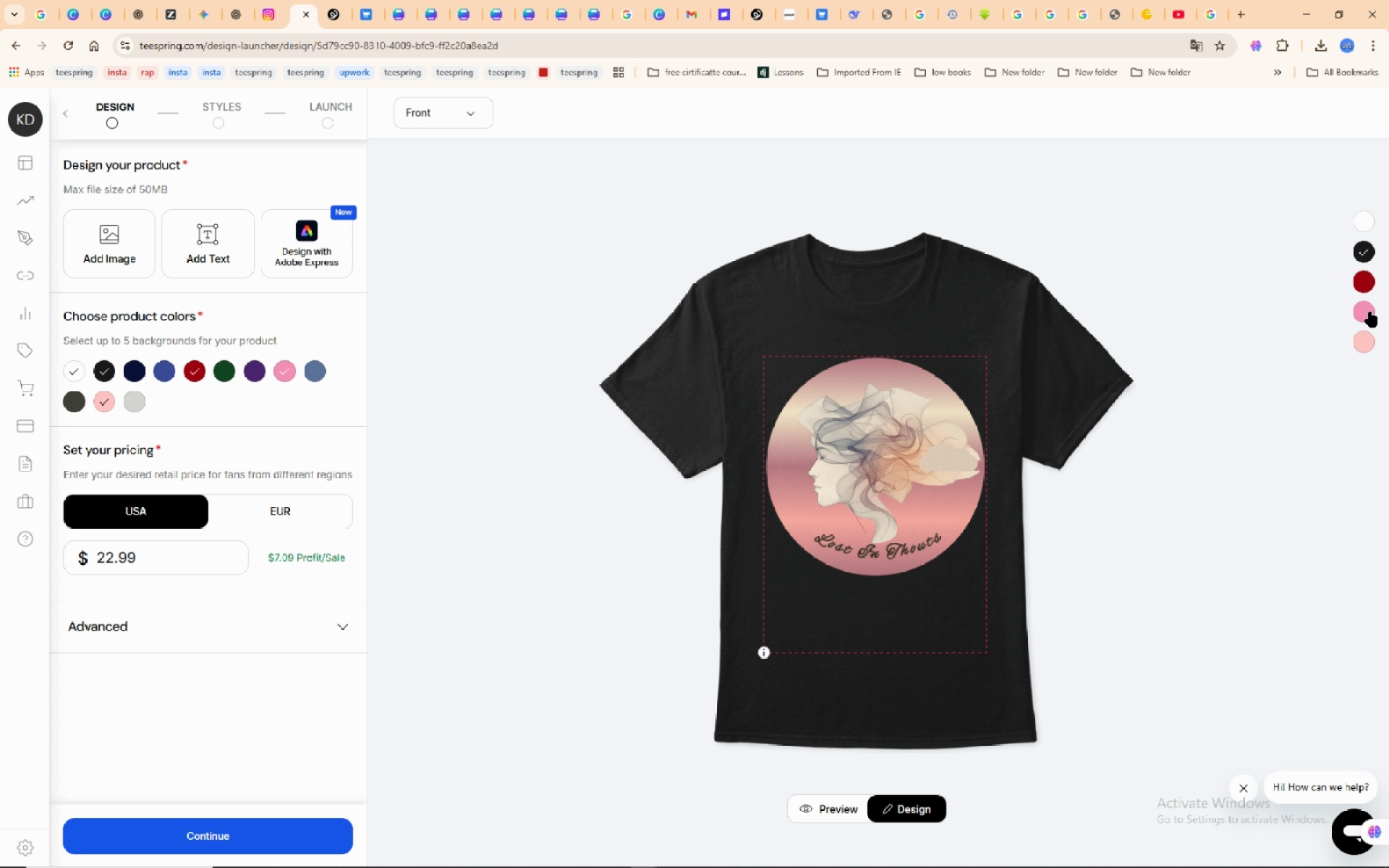 
left_click([1369, 339])
 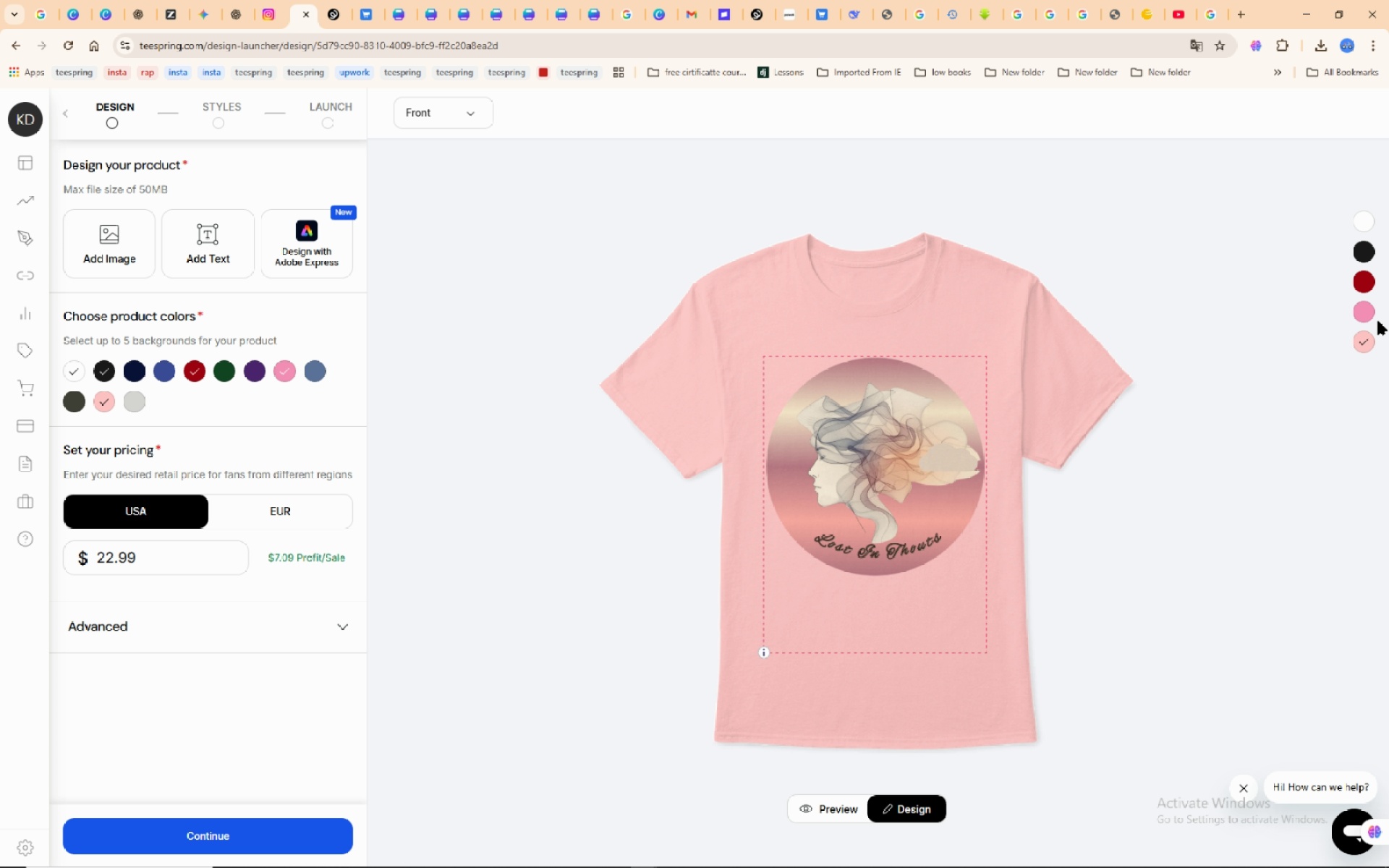 
wait(5.39)
 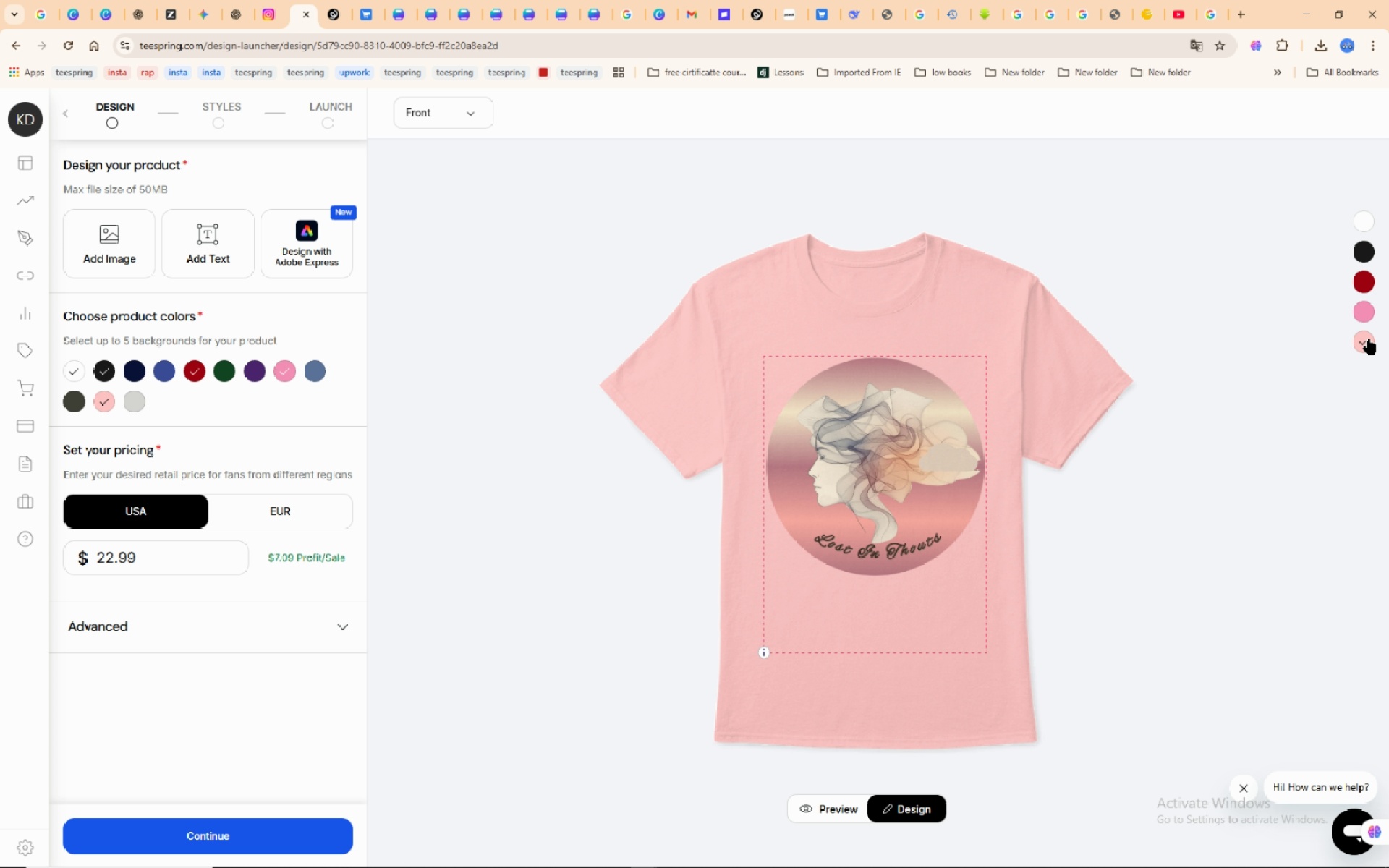 
left_click([1372, 312])
 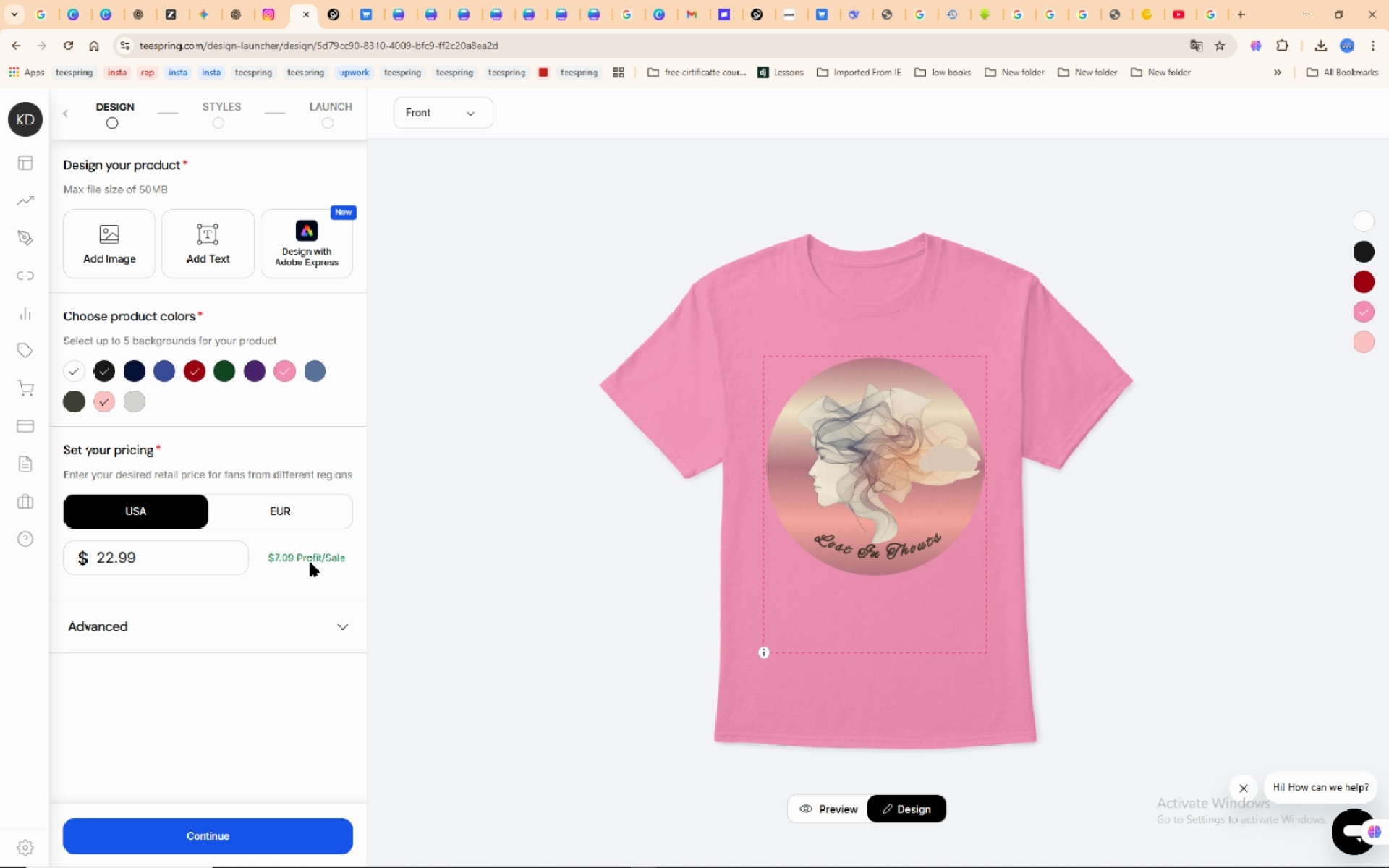 
wait(18.16)
 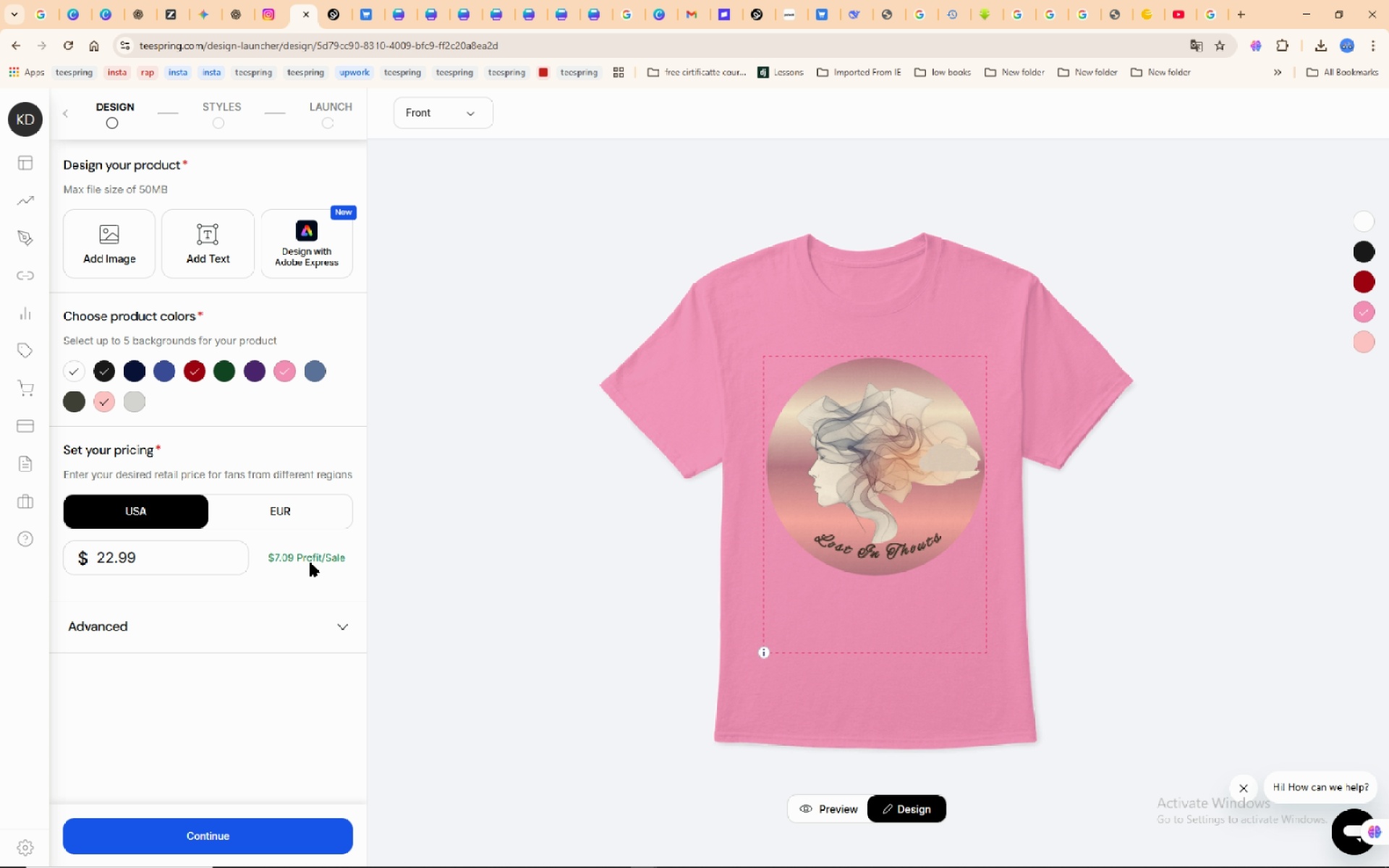 
left_click([184, 558])
 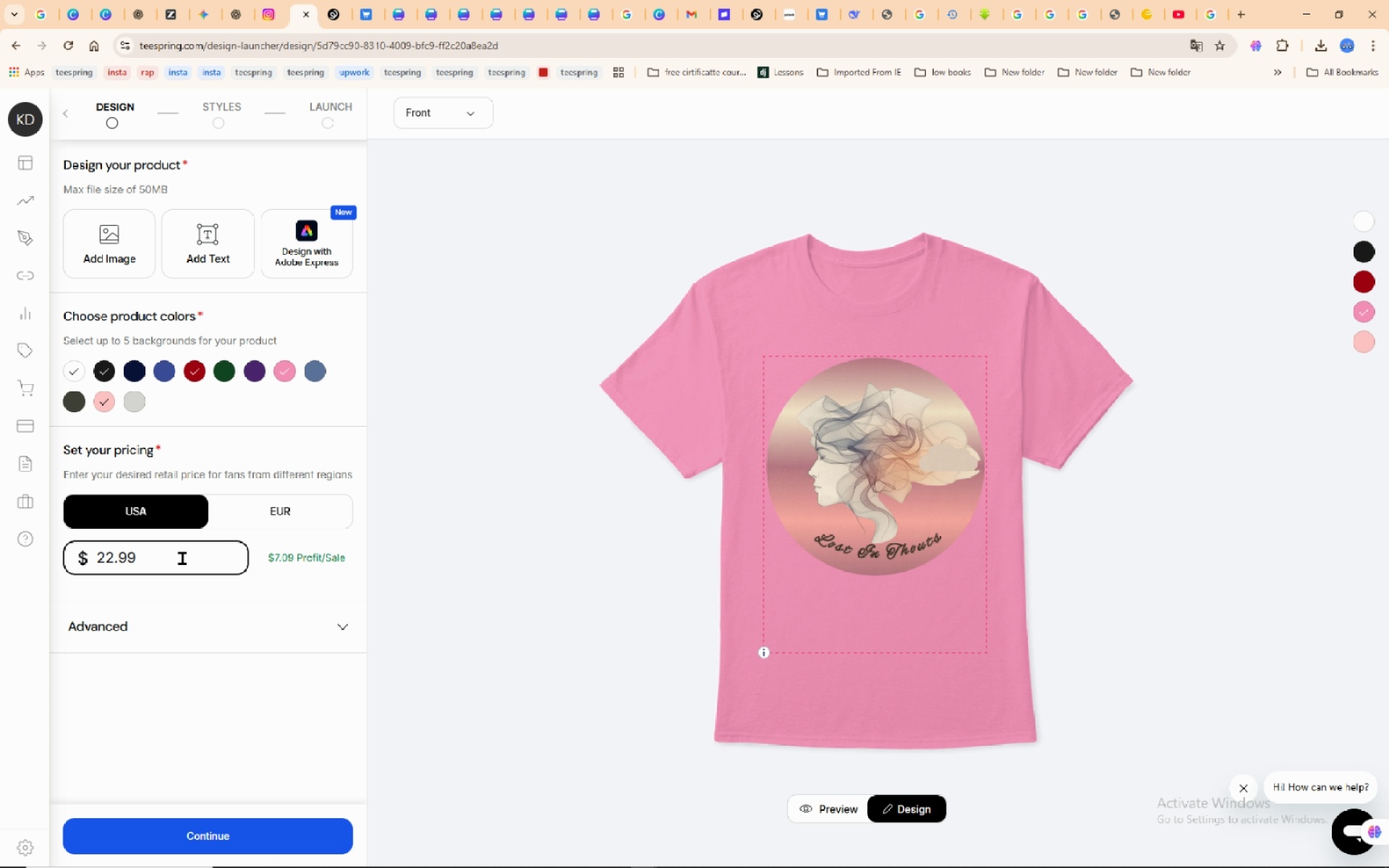 
wait(8.52)
 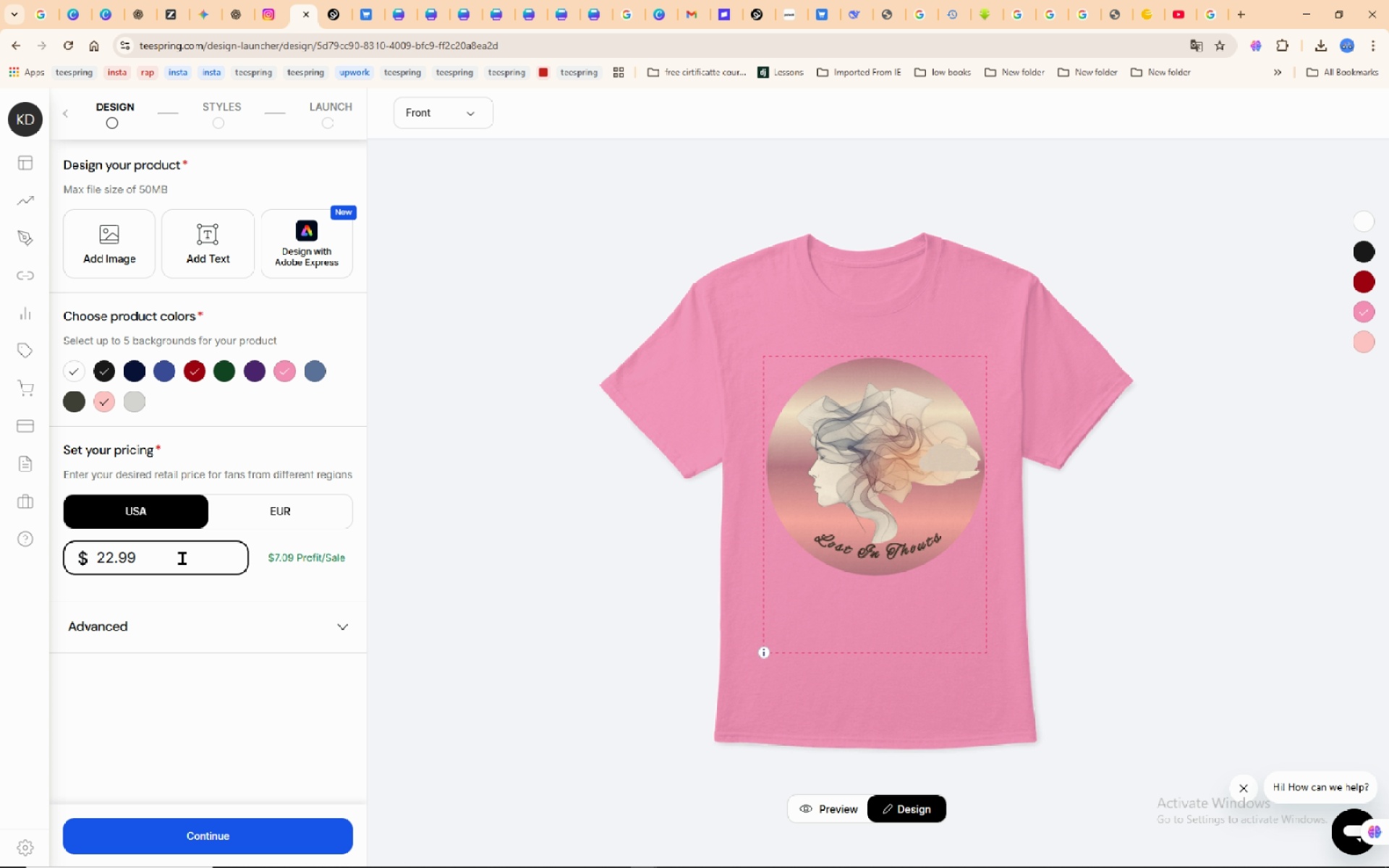 
left_click_drag(start_coordinate=[182, 558], to_coordinate=[105, 560])
 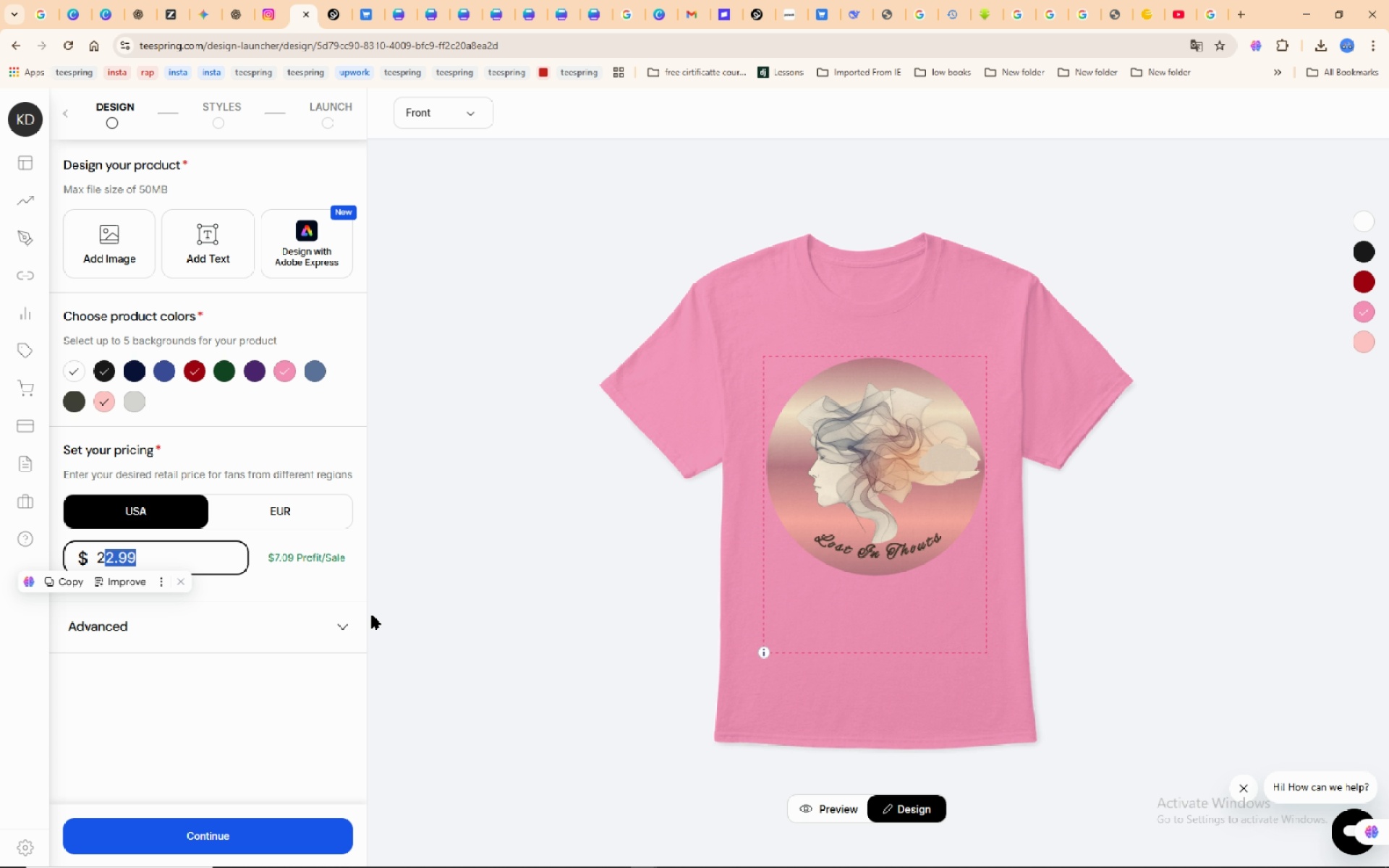 
key(Numpad0)
 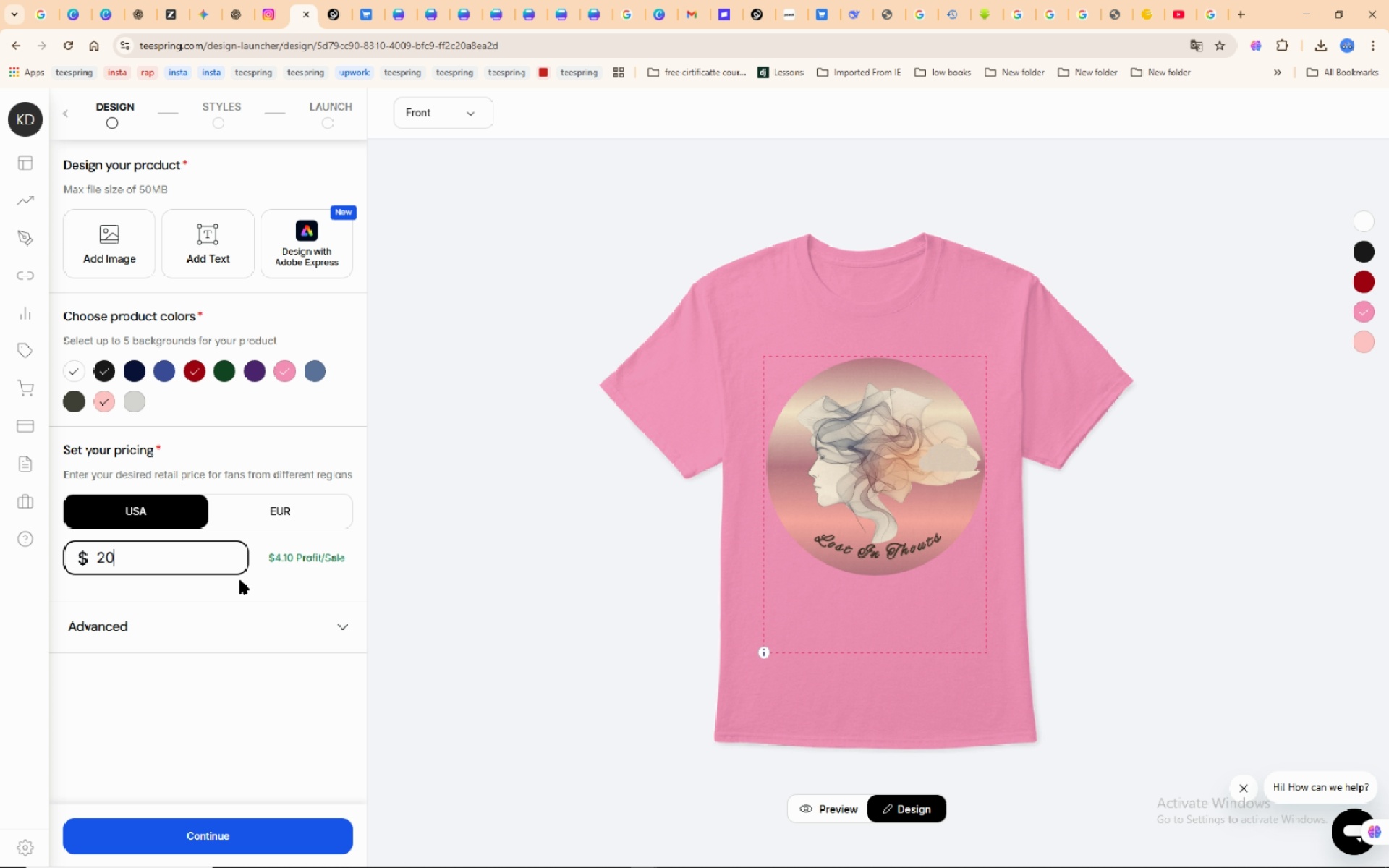 
key(Backspace)
 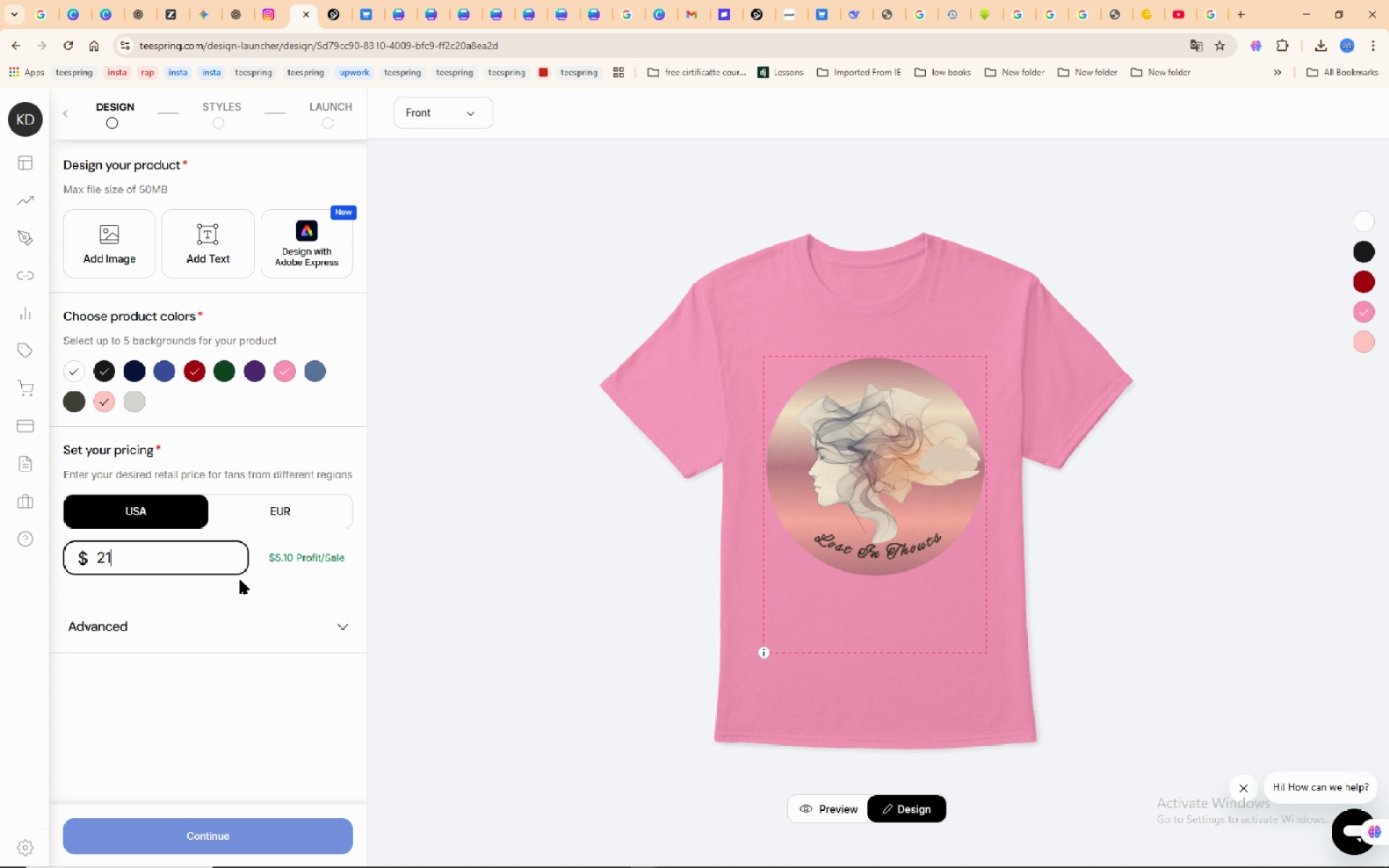 
key(Numpad1)
 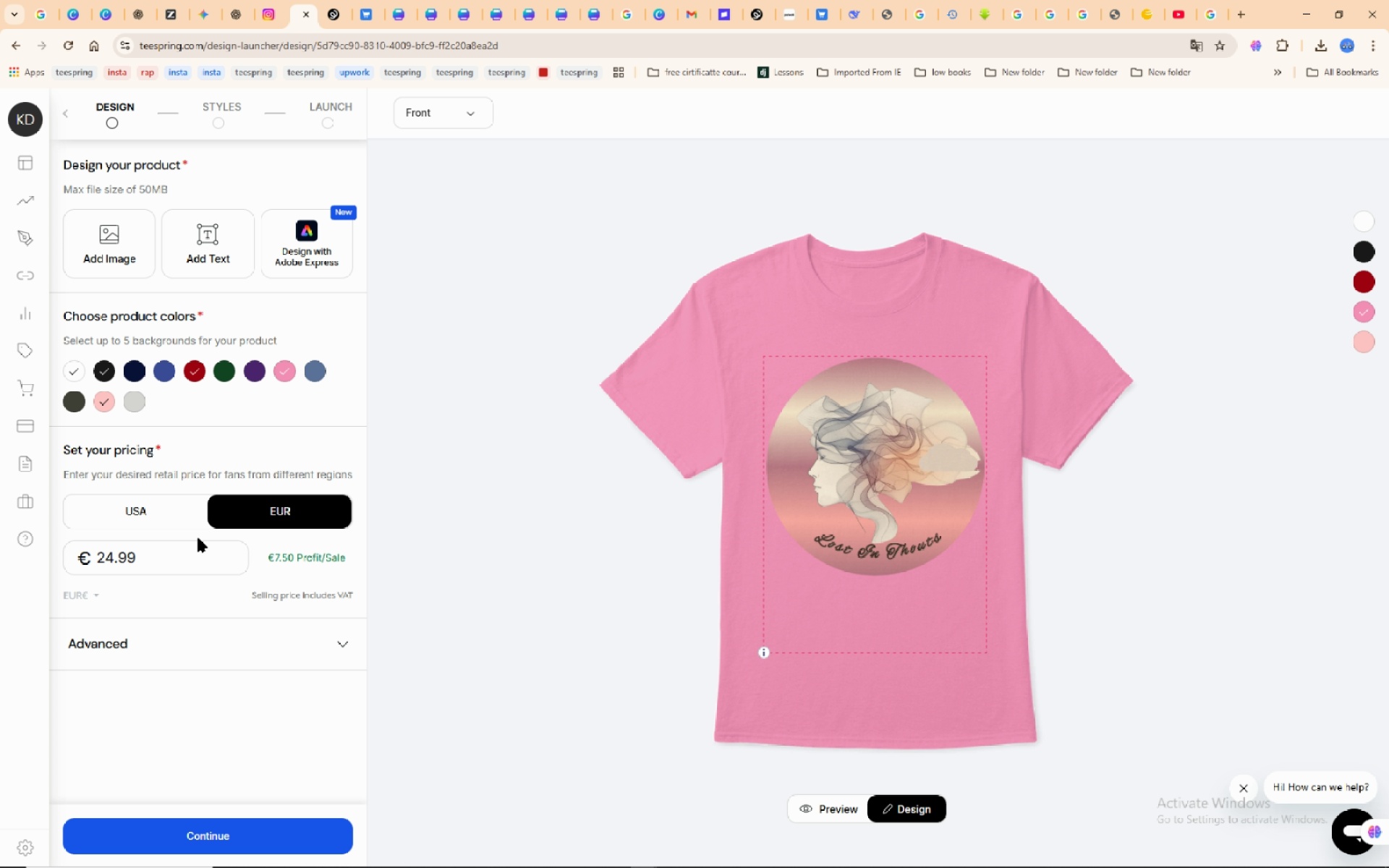 
wait(9.78)
 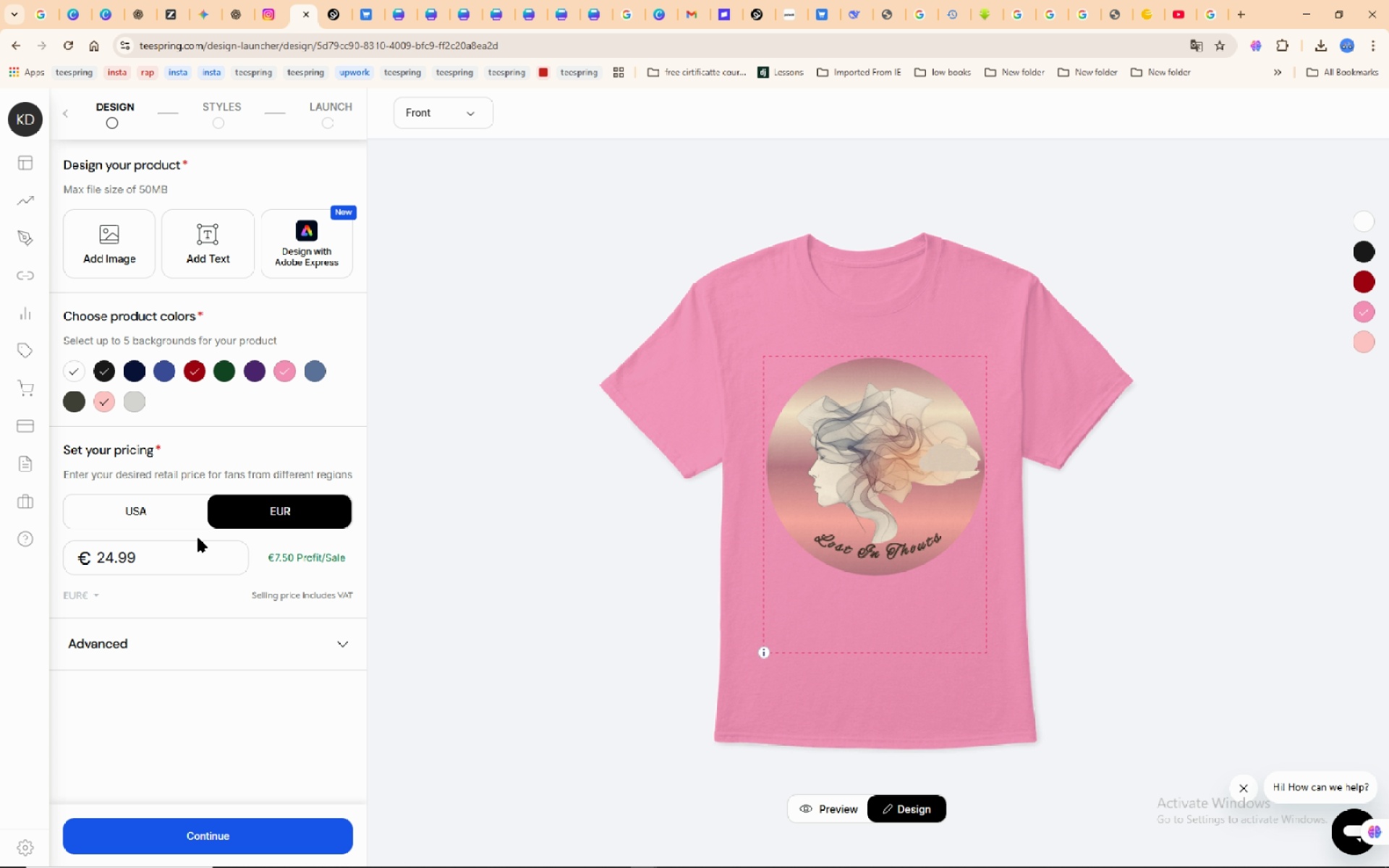 
left_click_drag(start_coordinate=[109, 560], to_coordinate=[153, 553])
 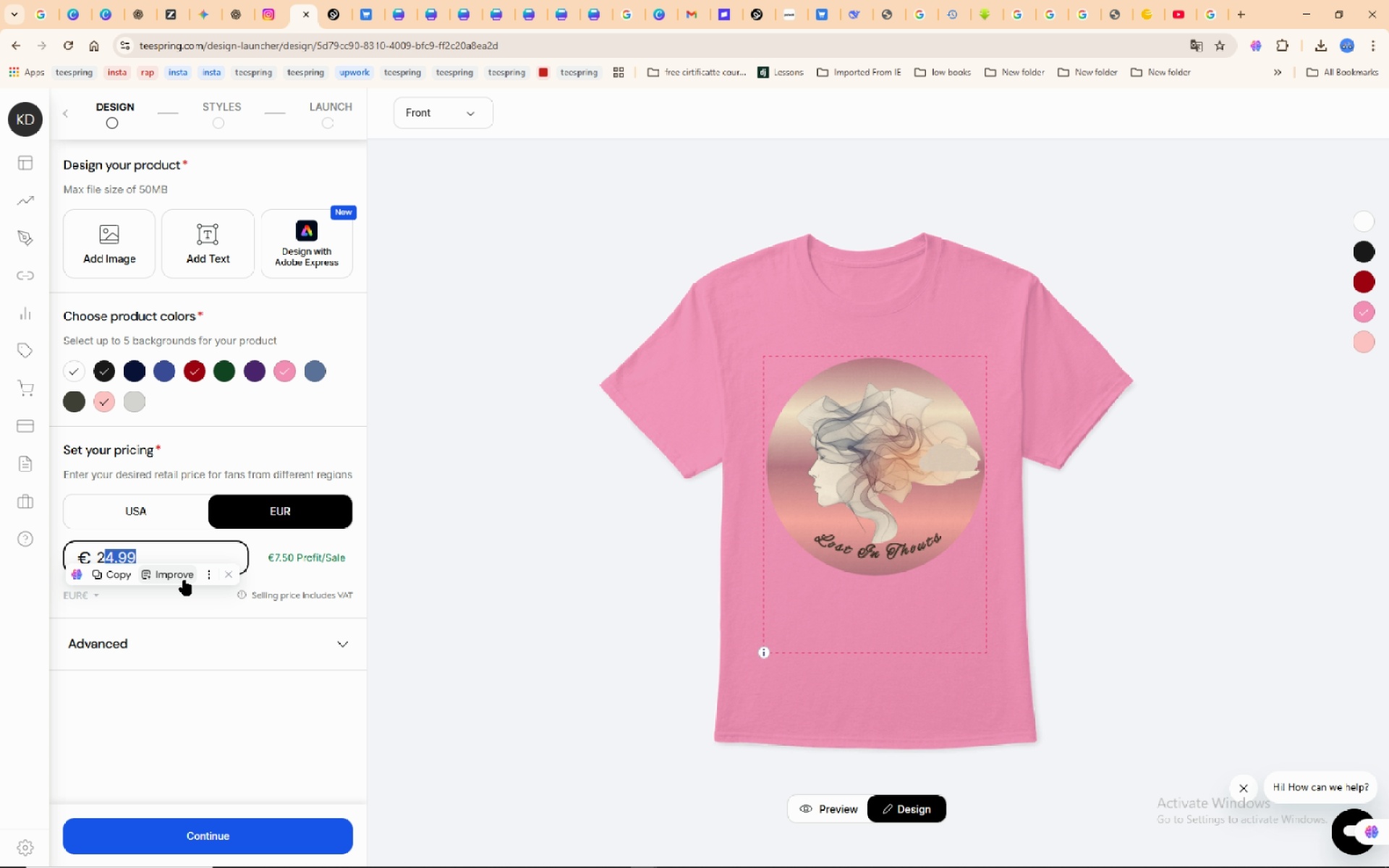 
key(Numpad3)
 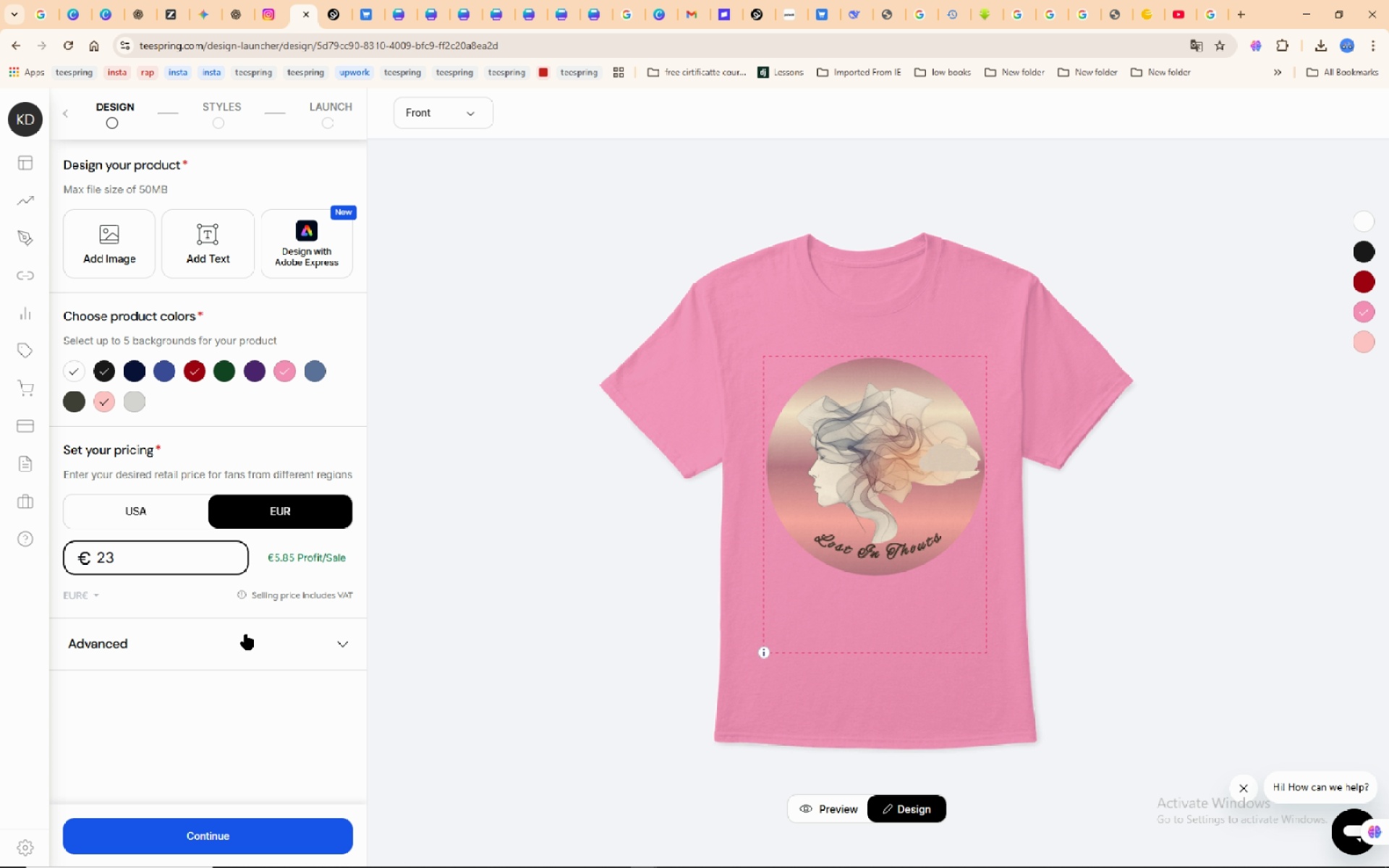 
left_click([246, 634])
 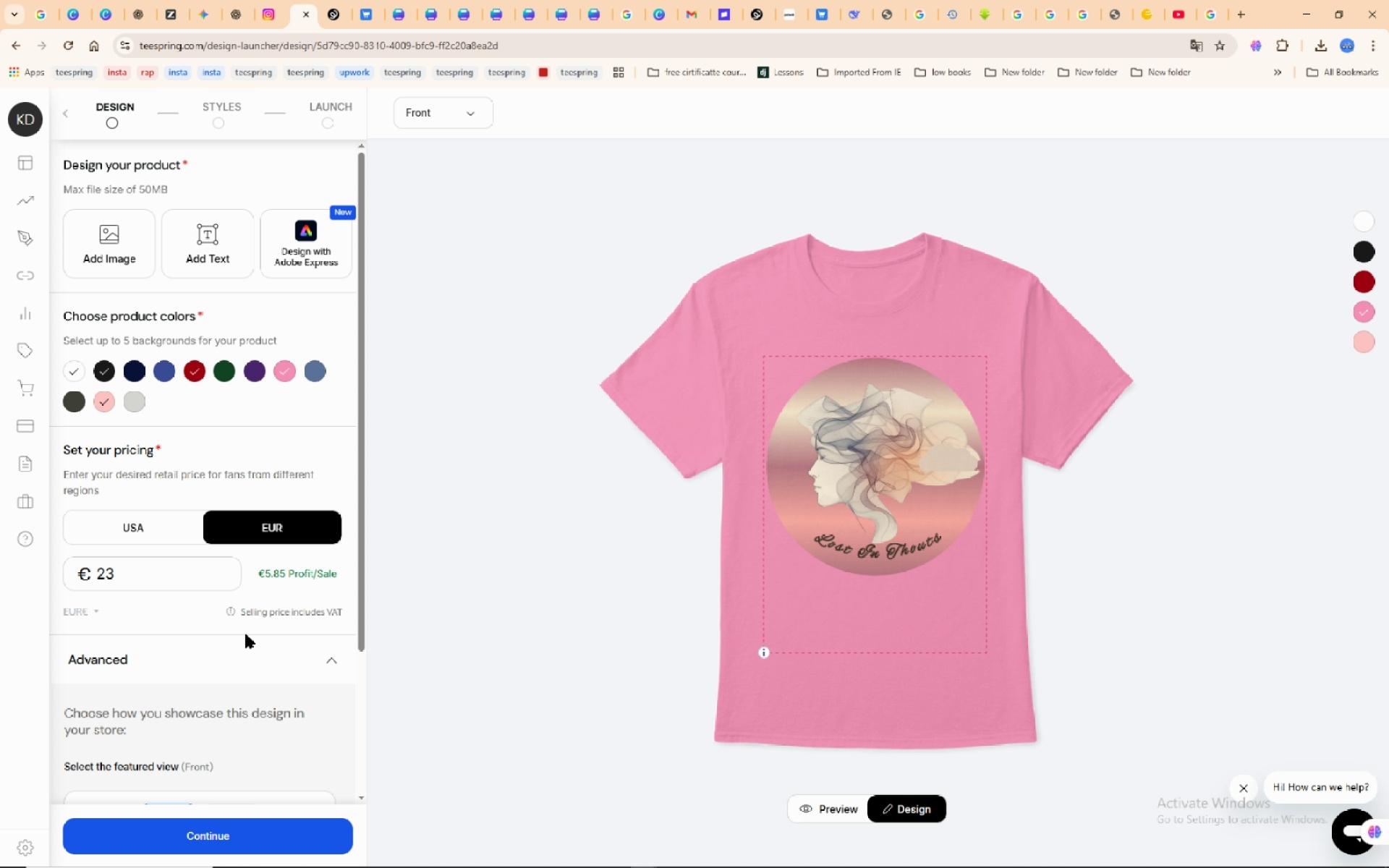 
scroll: coordinate [246, 634], scroll_direction: down, amount: 4.0
 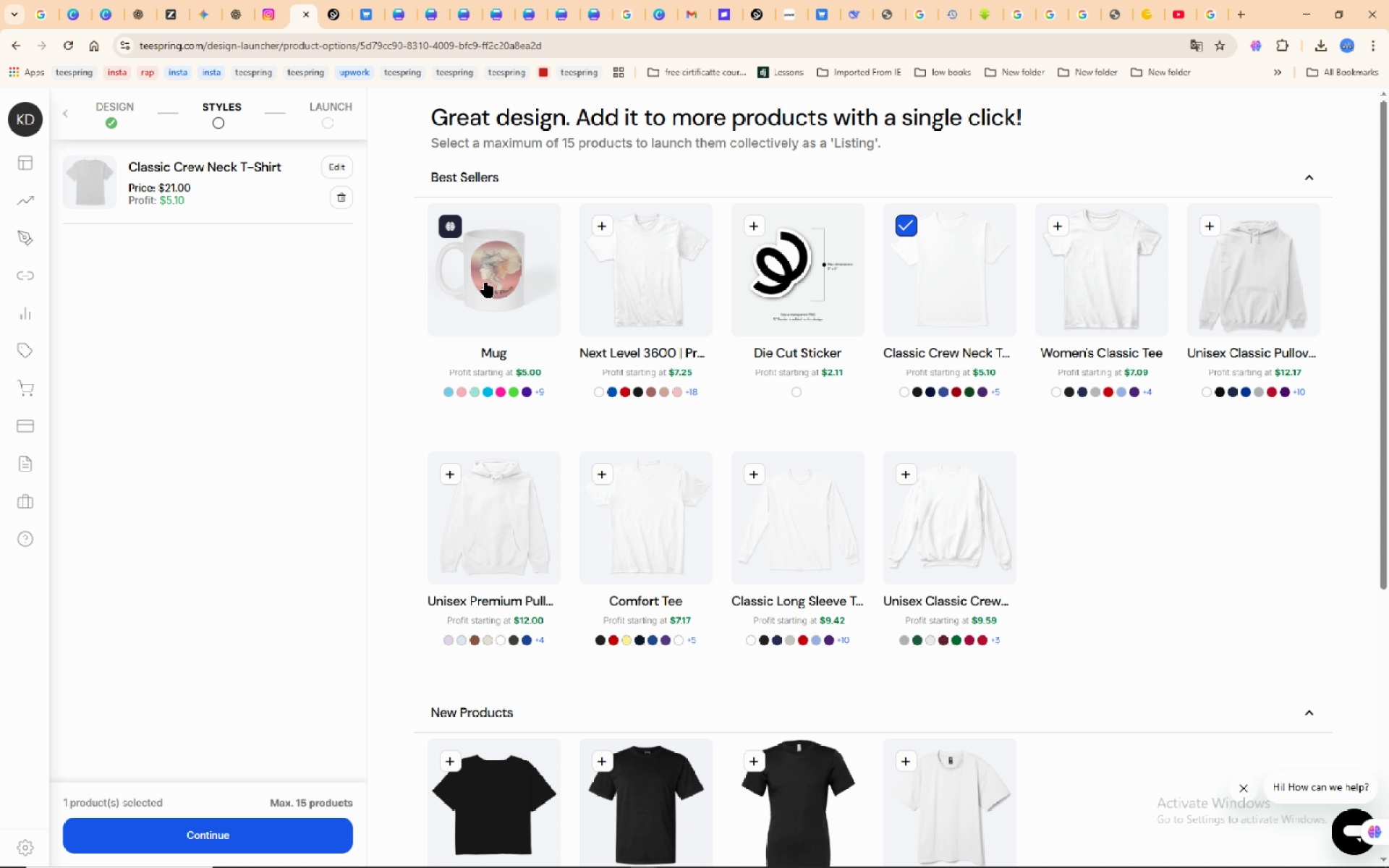 
wait(61.84)
 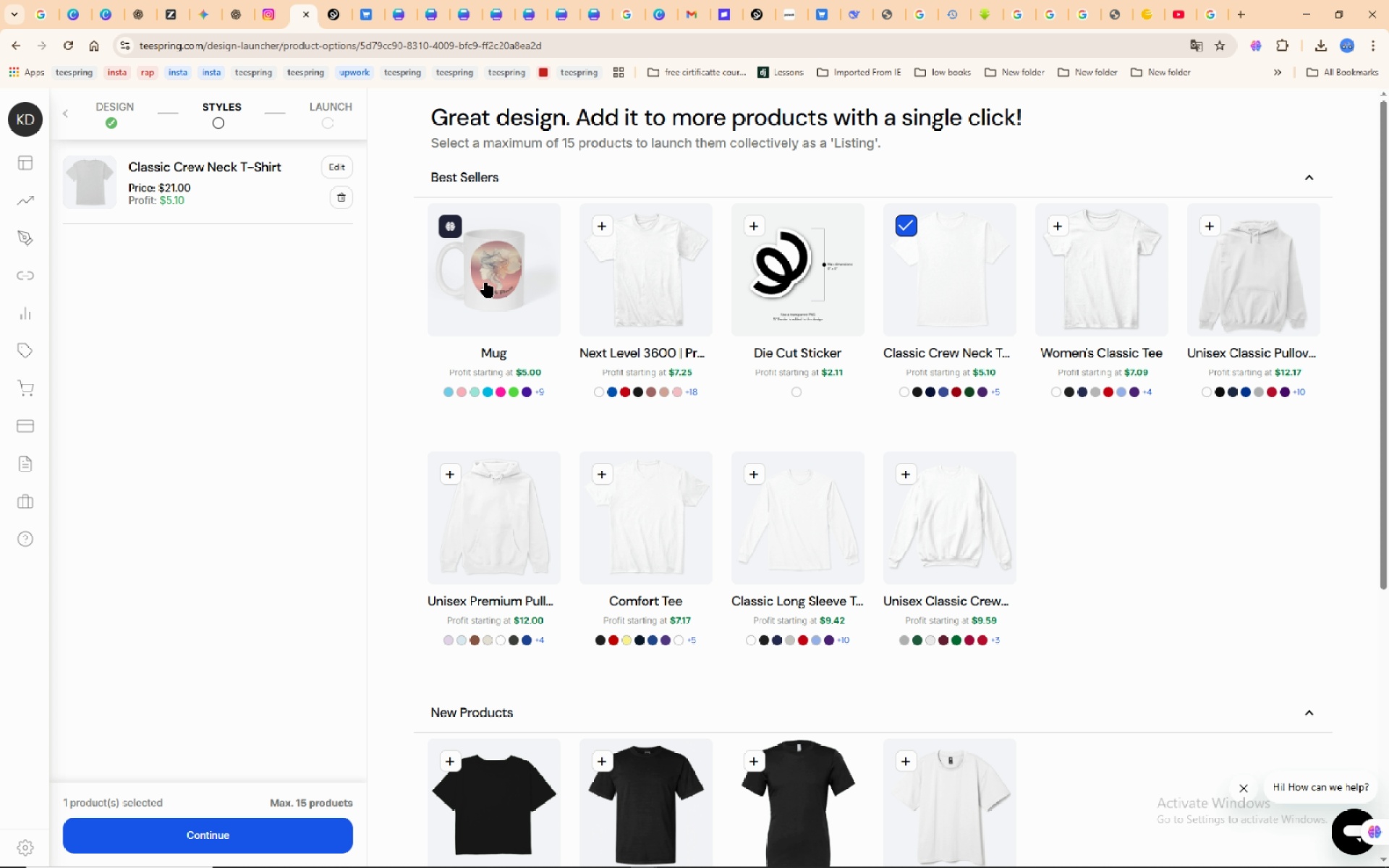 
left_click([1230, 296])
 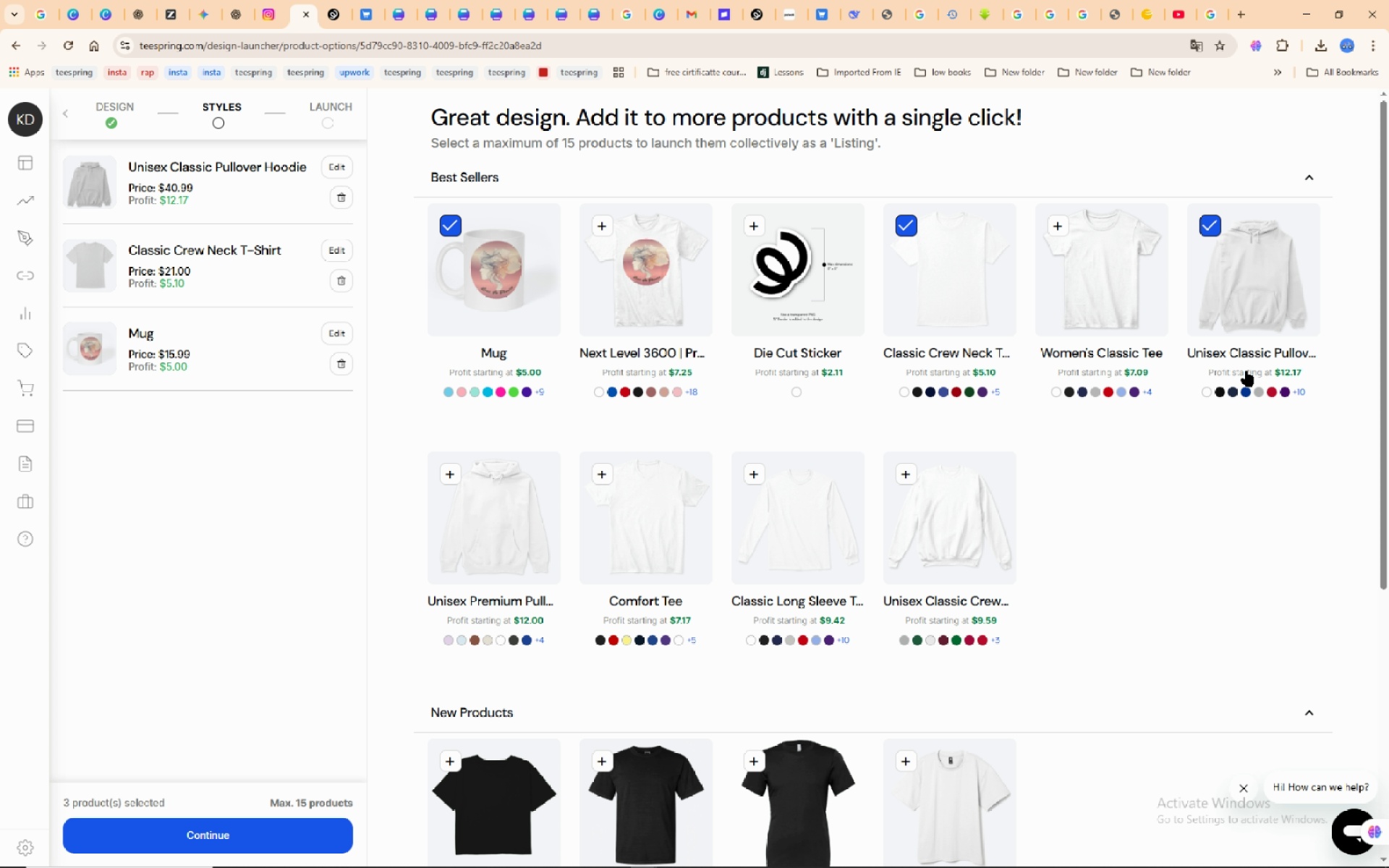 
key(CapsLock)
 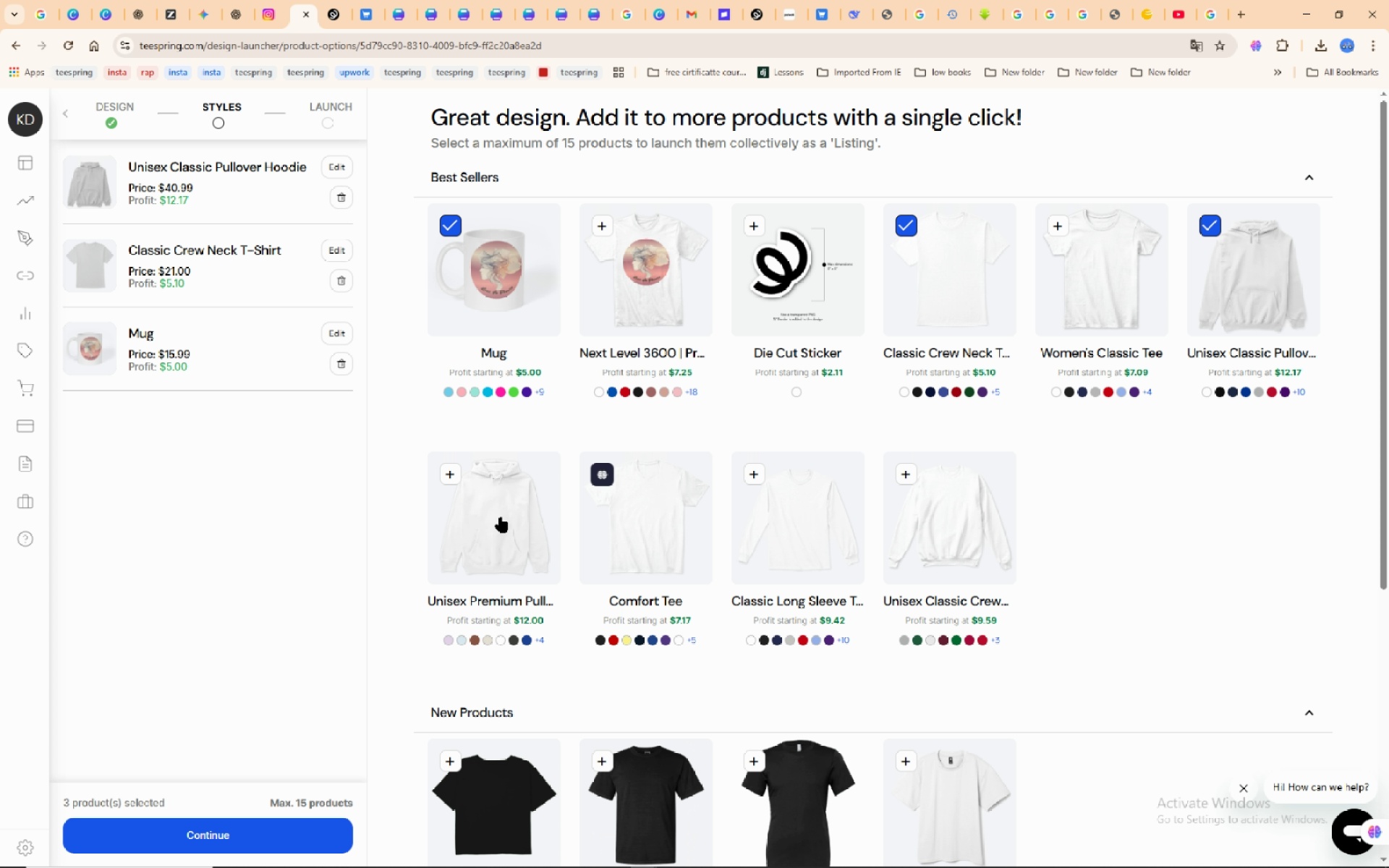 
key(Backquote)
 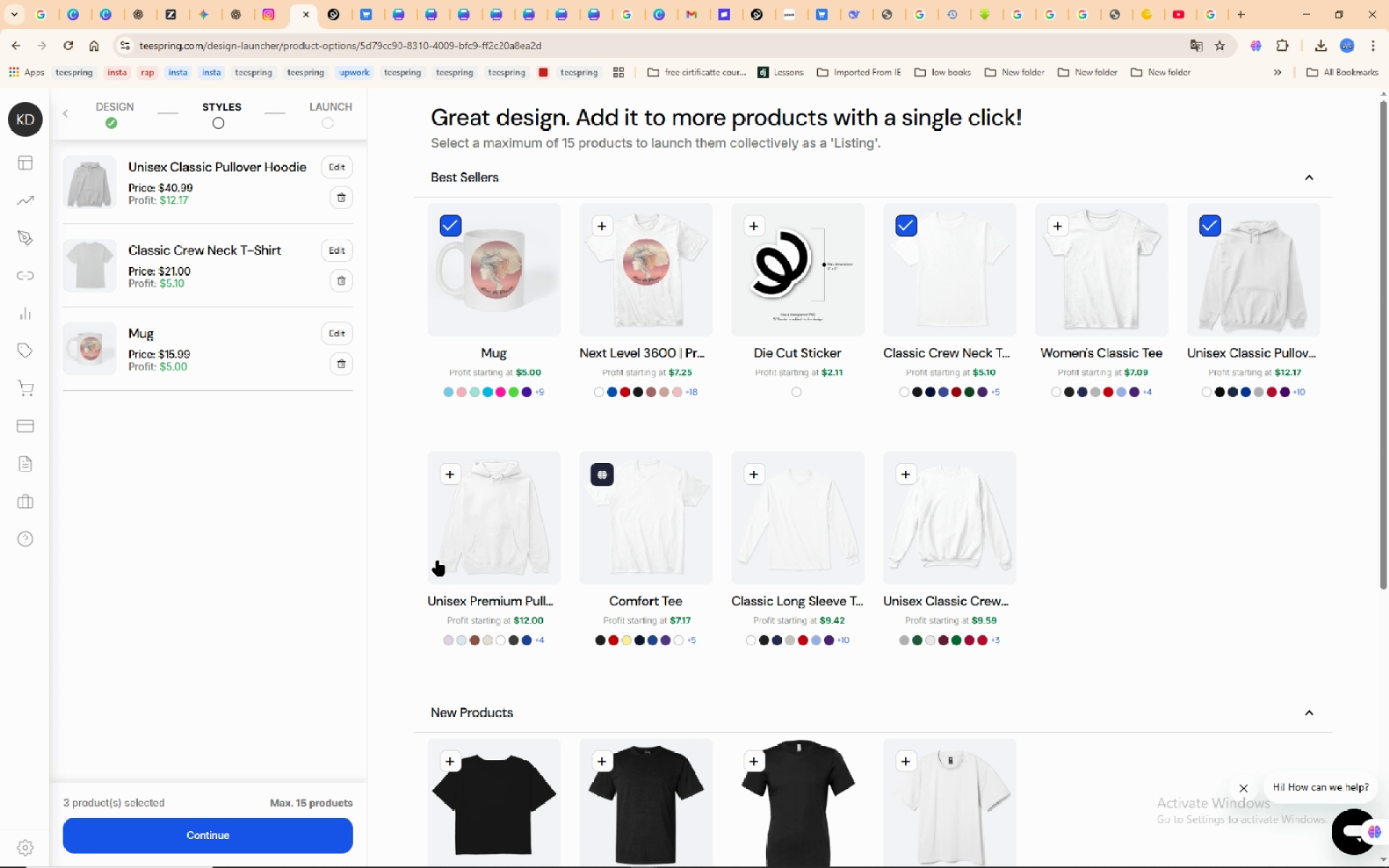 
key(Backquote)
 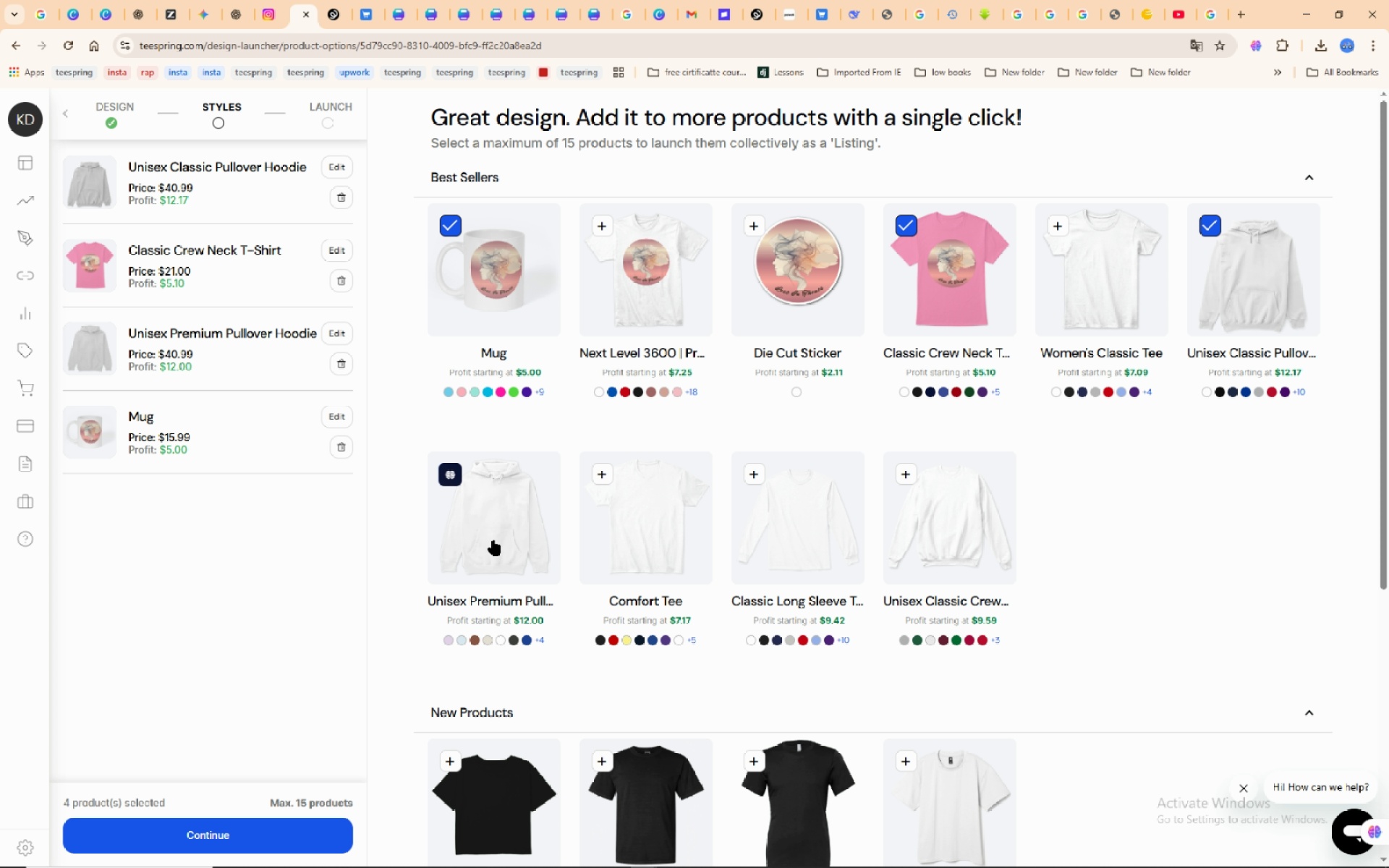 
wait(10.64)
 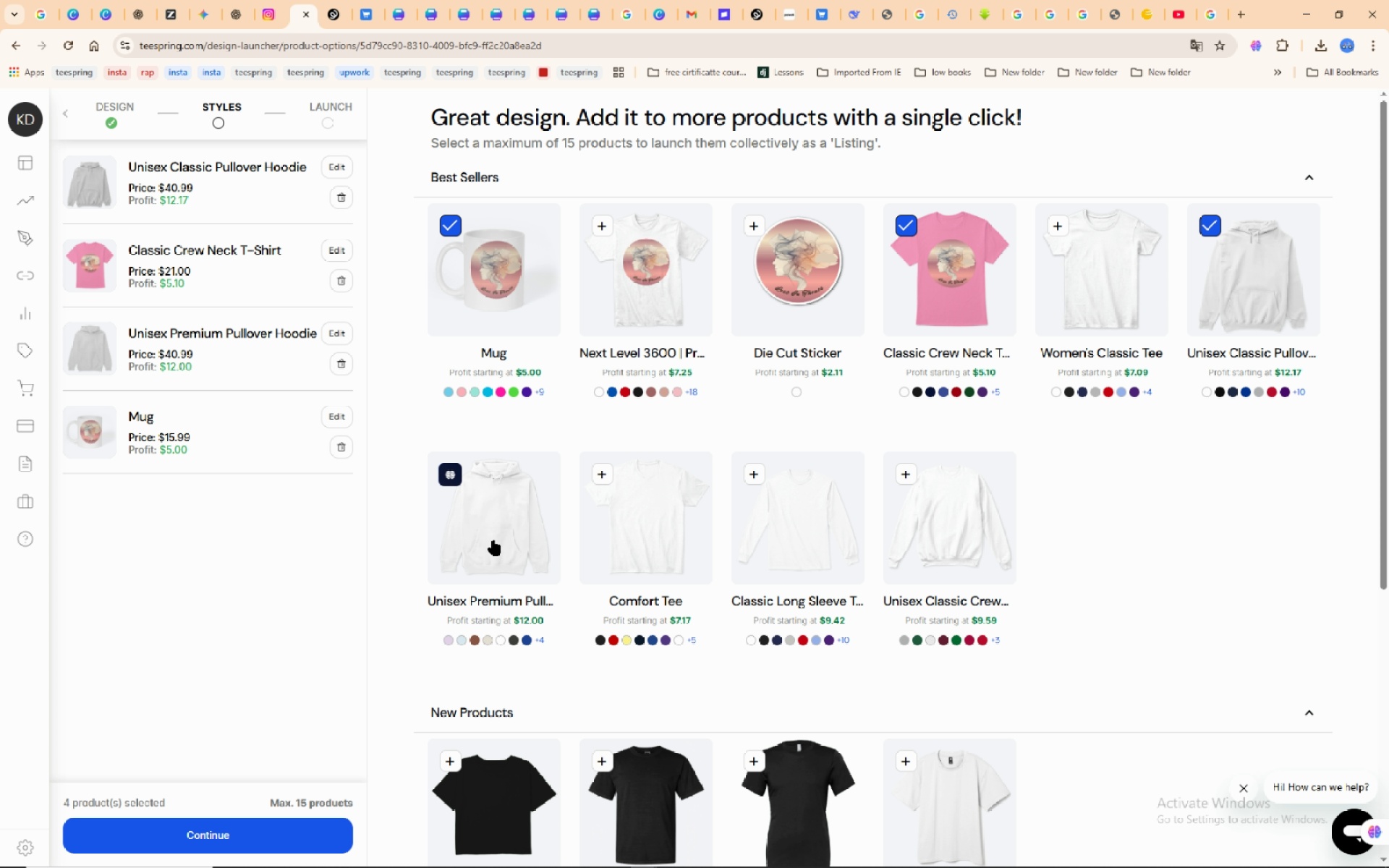 
left_click([1100, 292])
 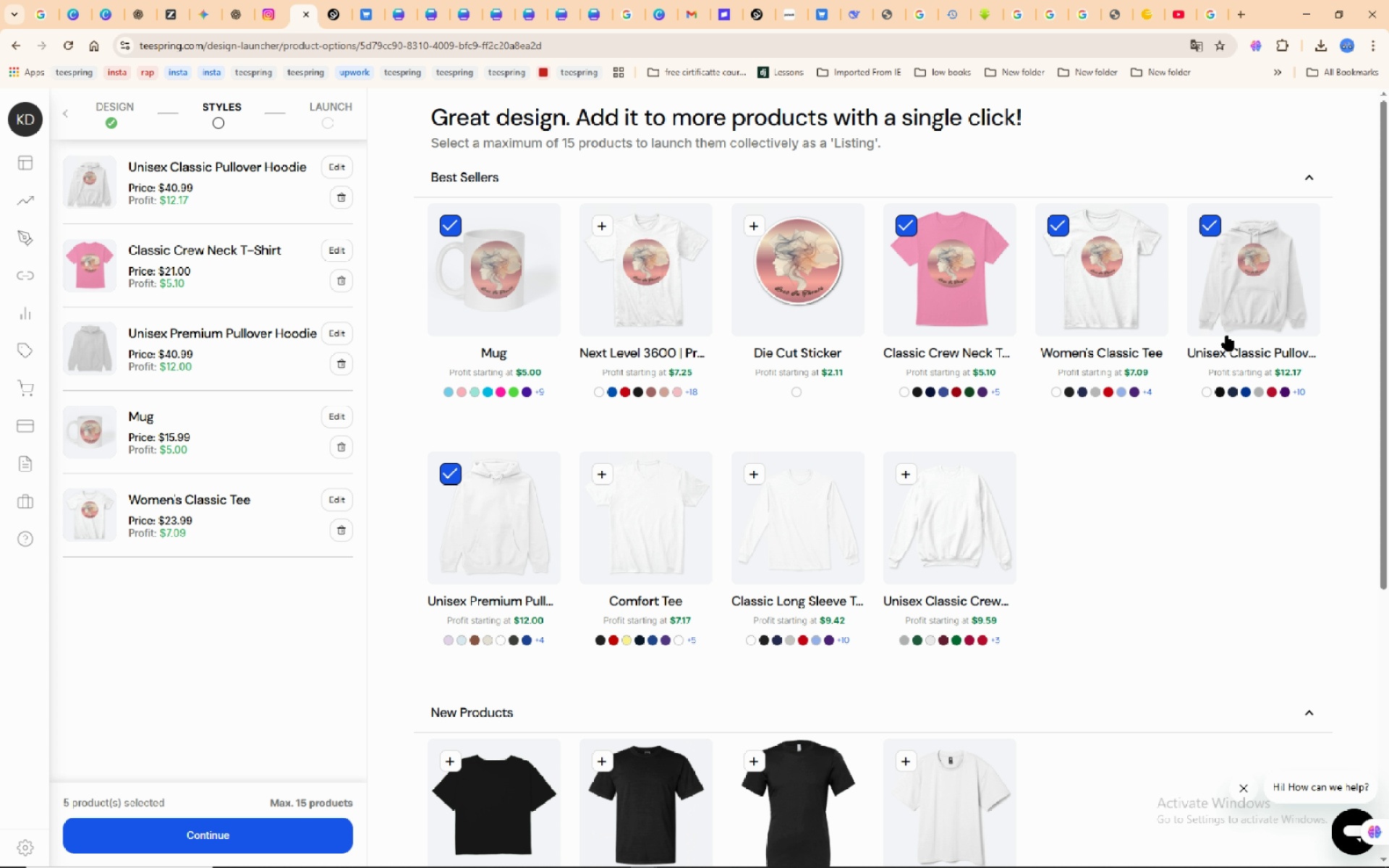 
wait(5.6)
 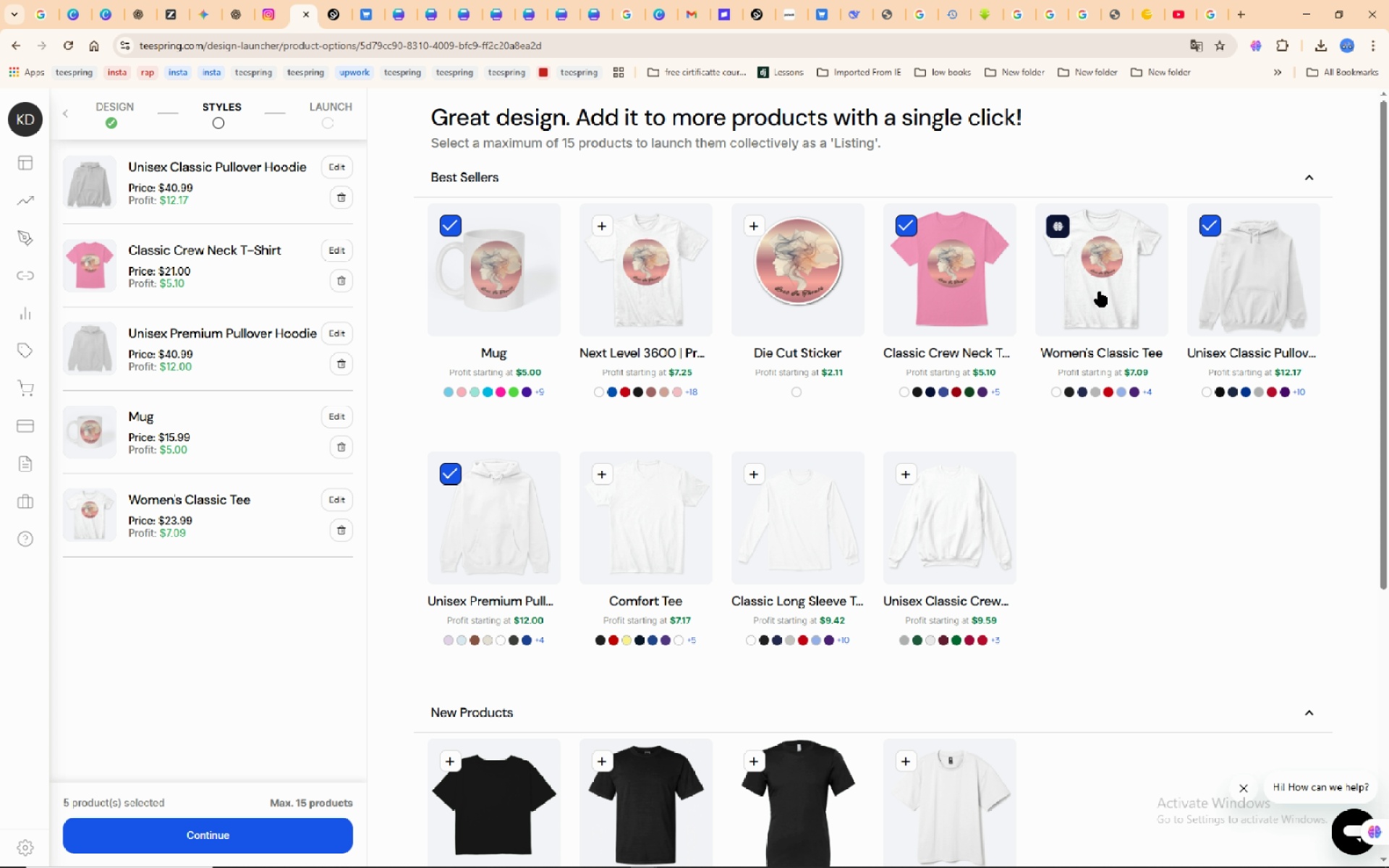 
scroll: coordinate [913, 610], scroll_direction: down, amount: 12.0
 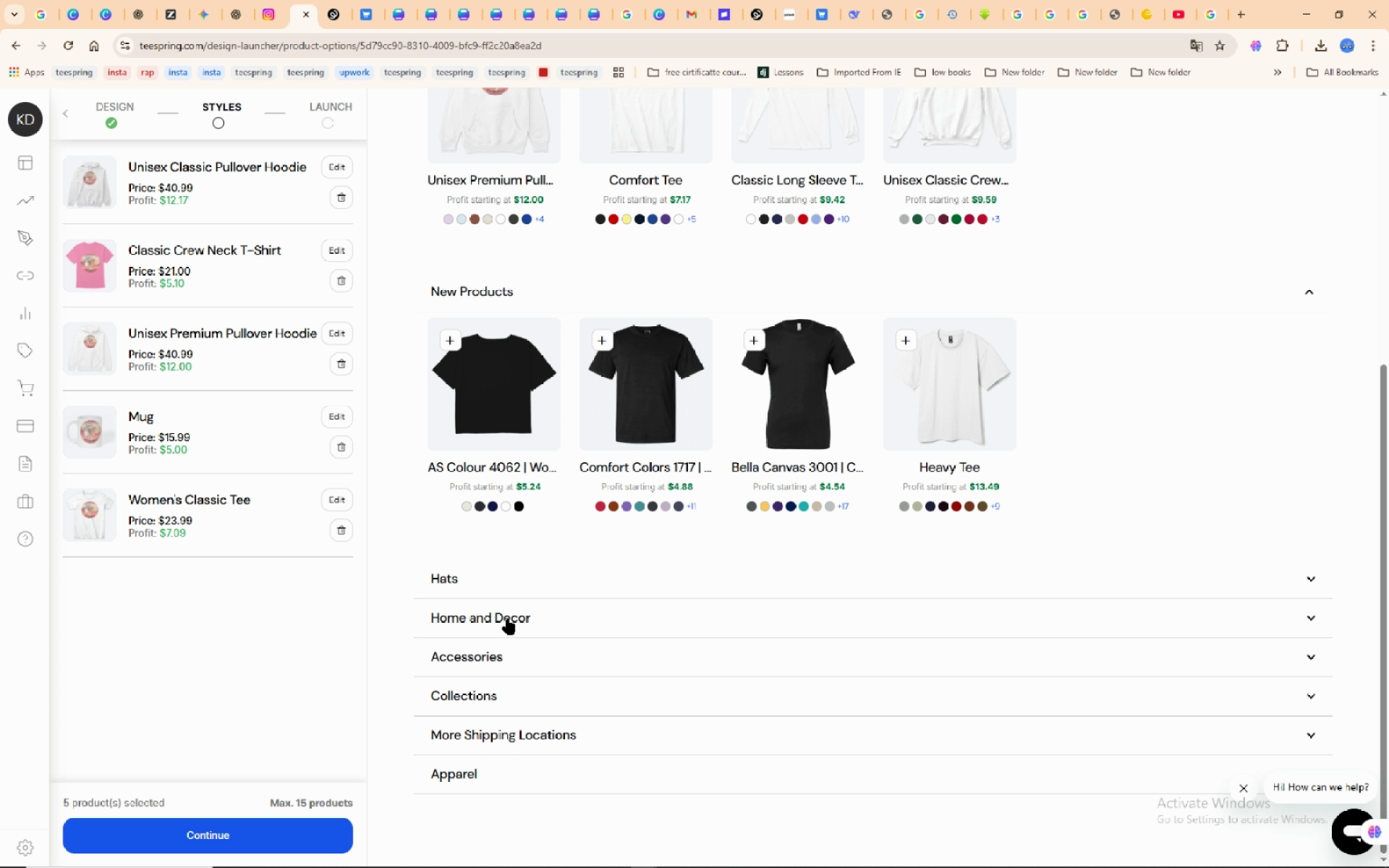 
left_click([508, 619])
 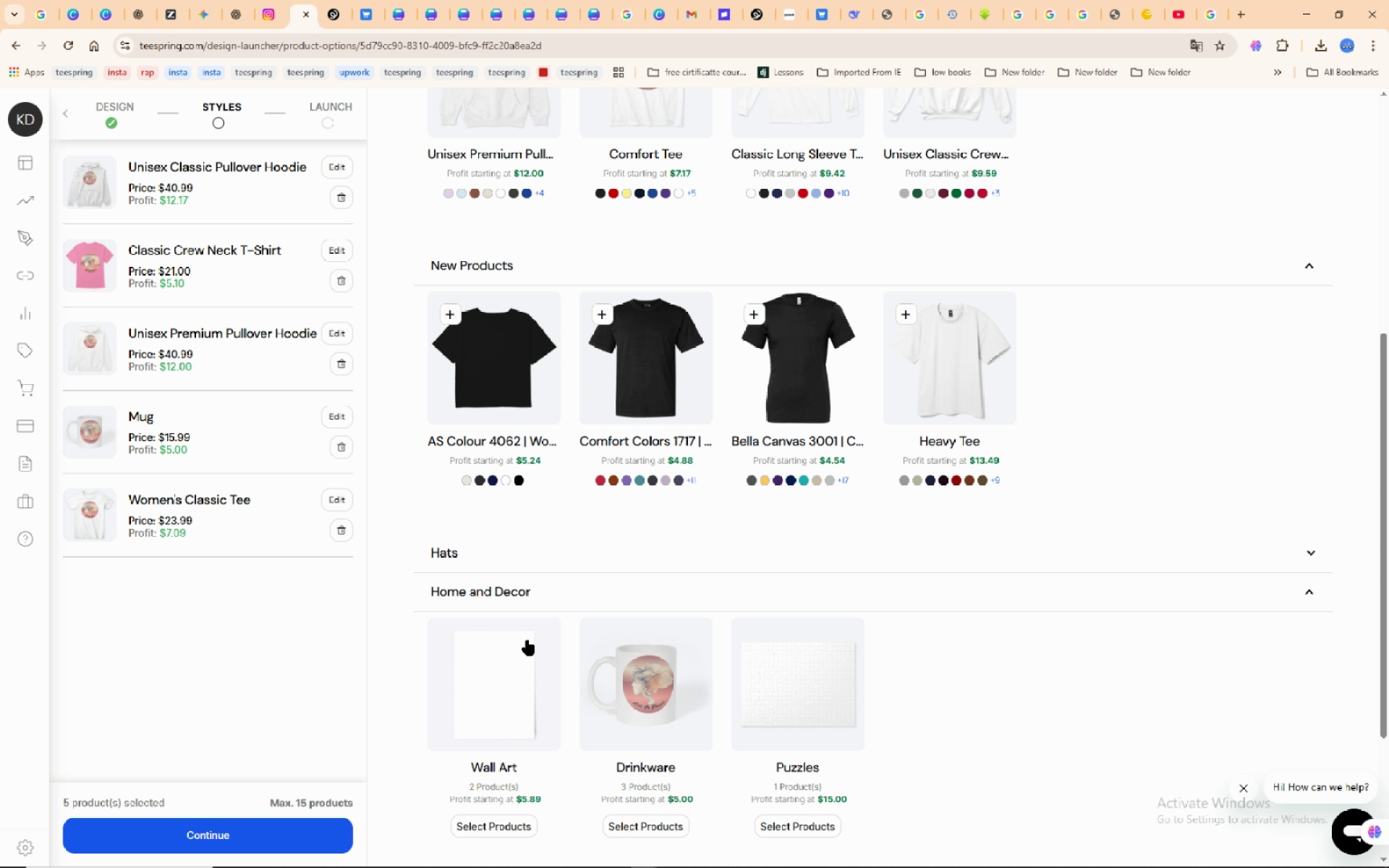 
scroll: coordinate [527, 640], scroll_direction: down, amount: 3.0
 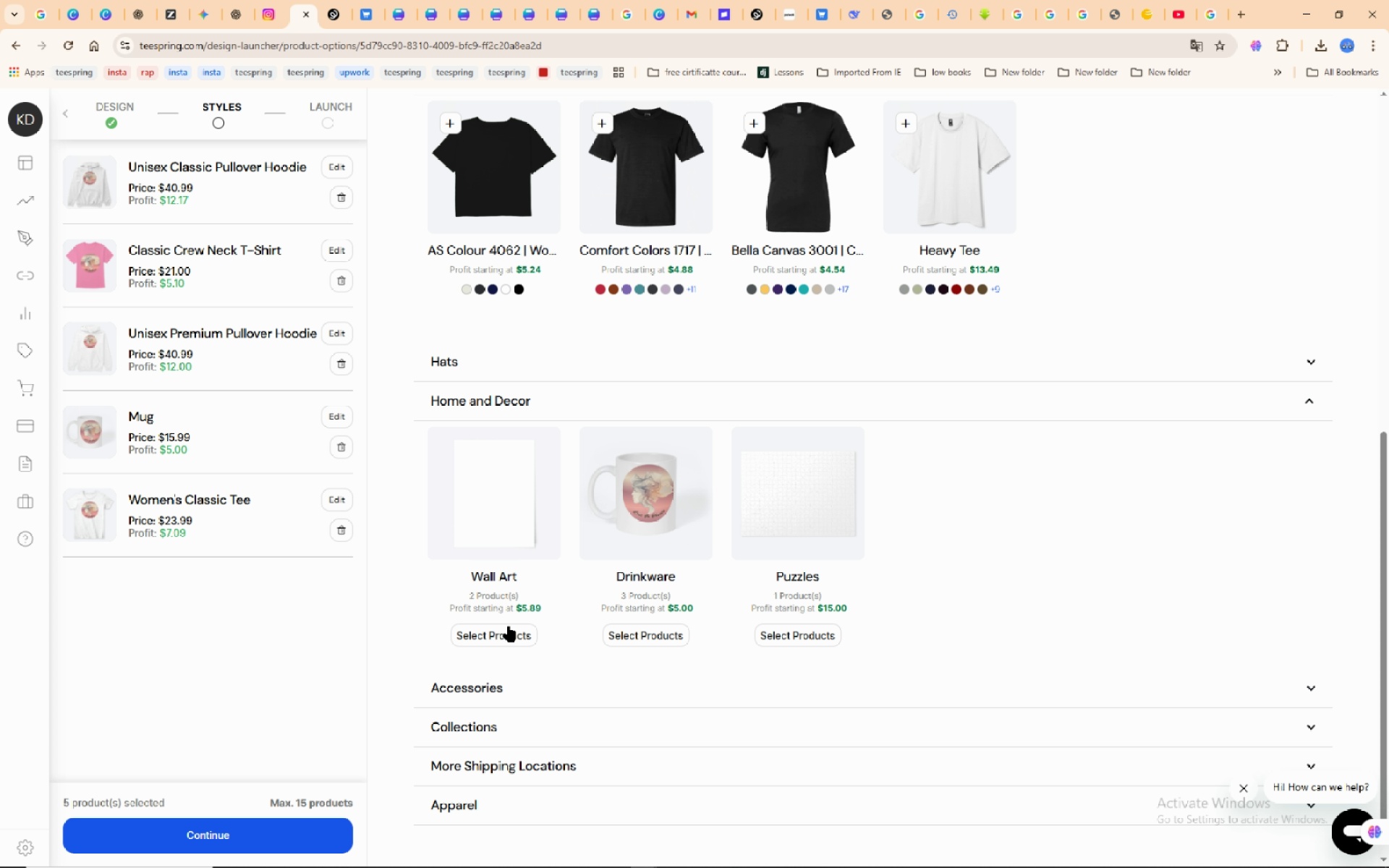 
left_click([509, 637])
 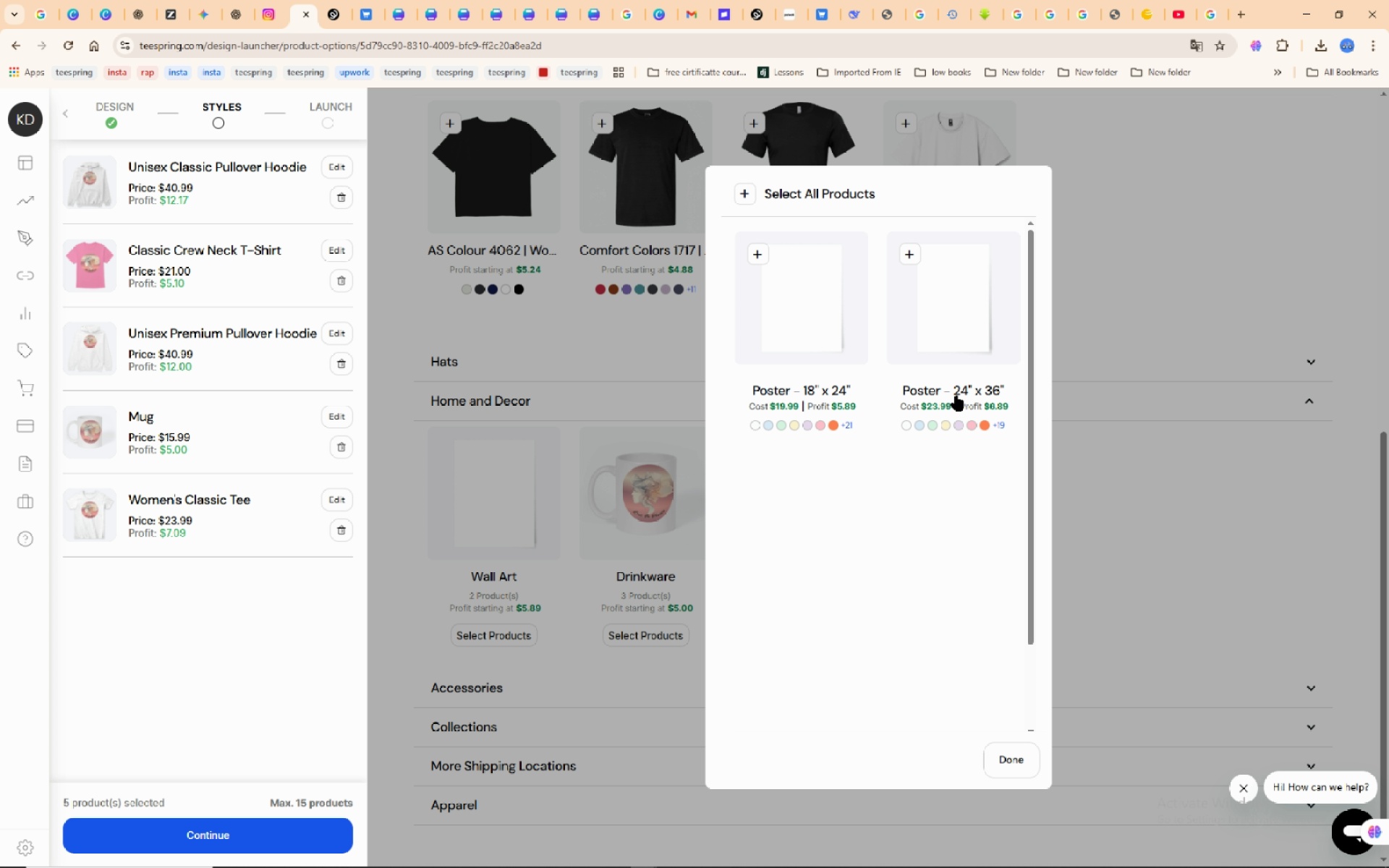 
left_click([963, 315])
 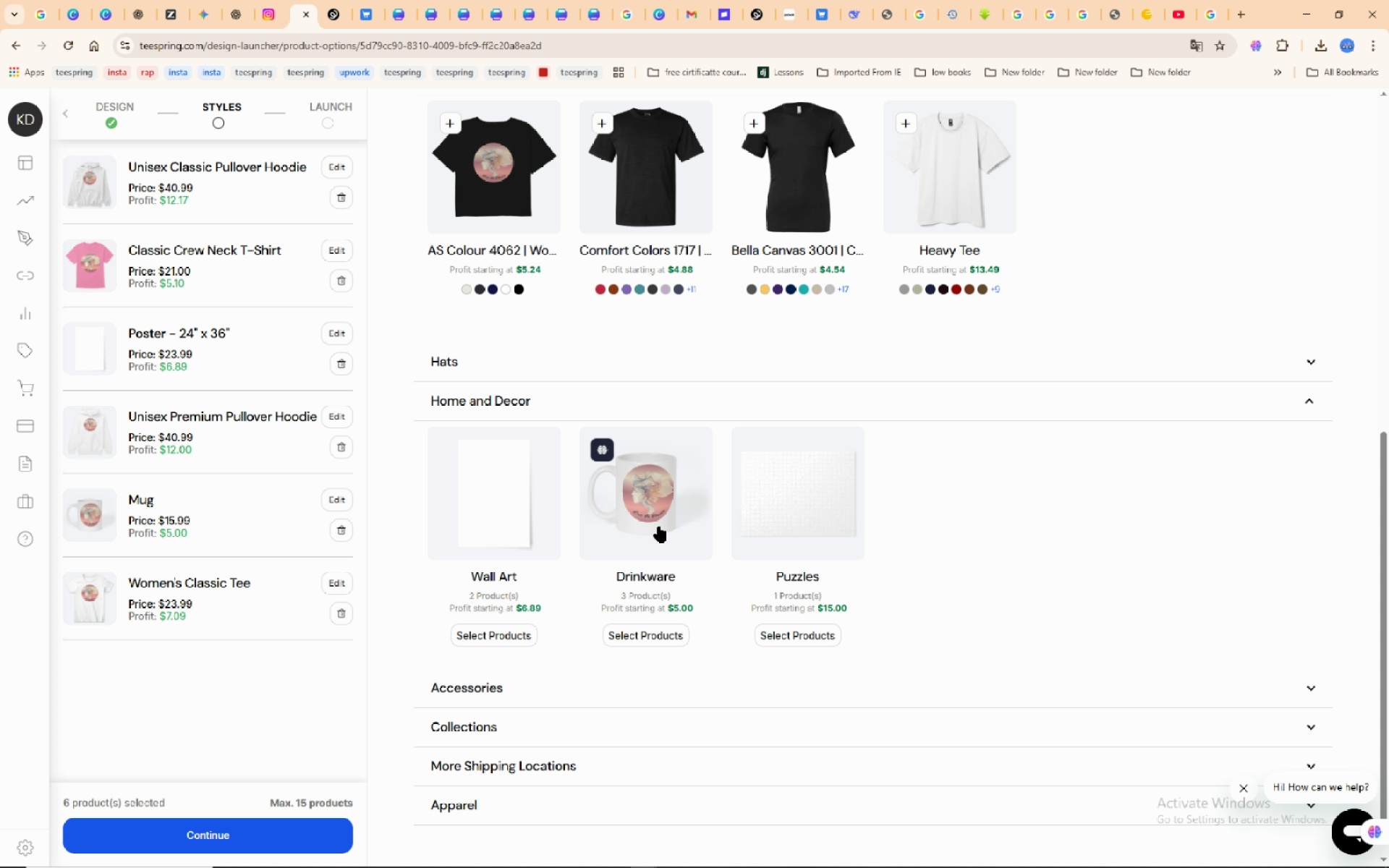 
wait(6.37)
 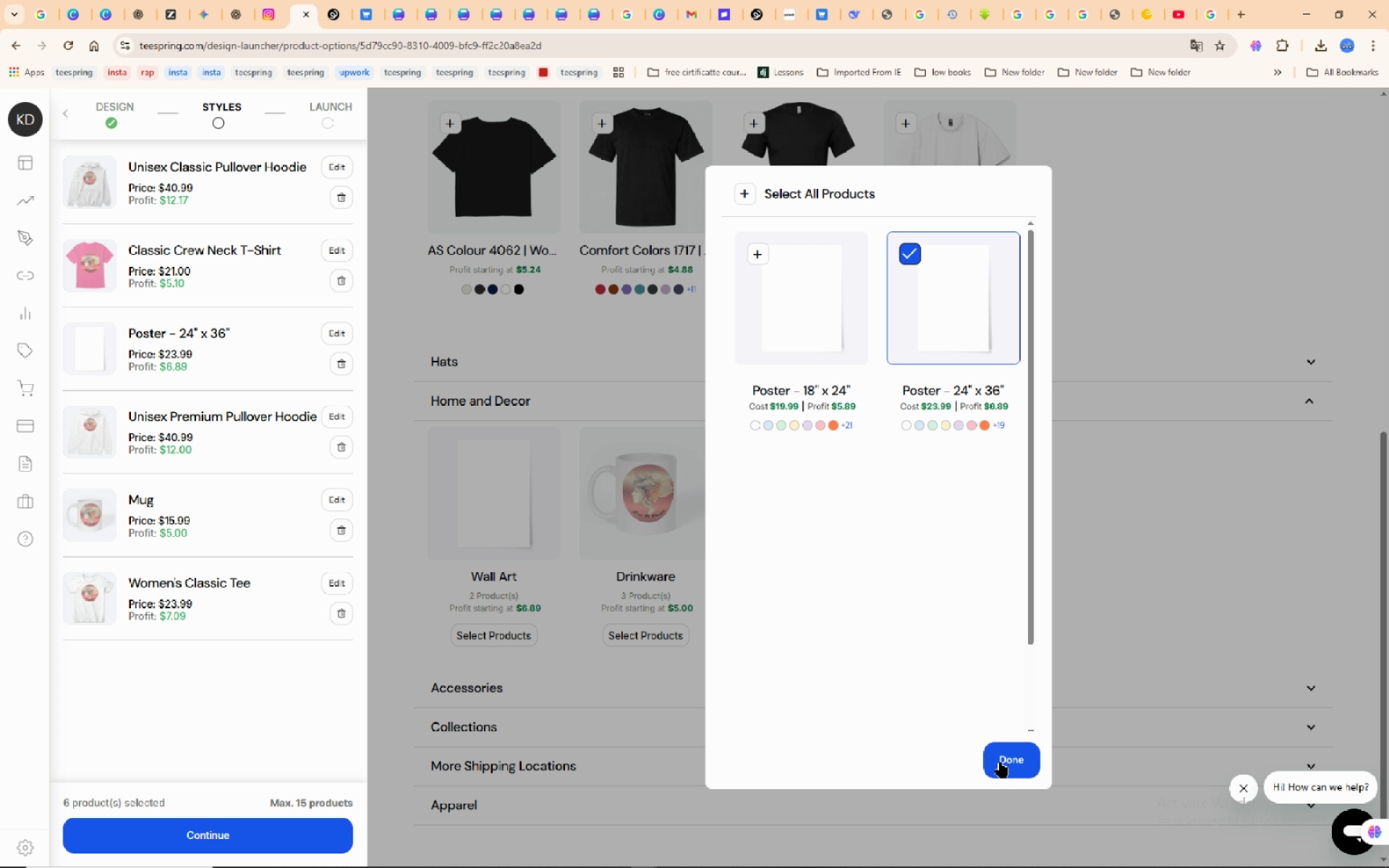 
left_click([636, 632])
 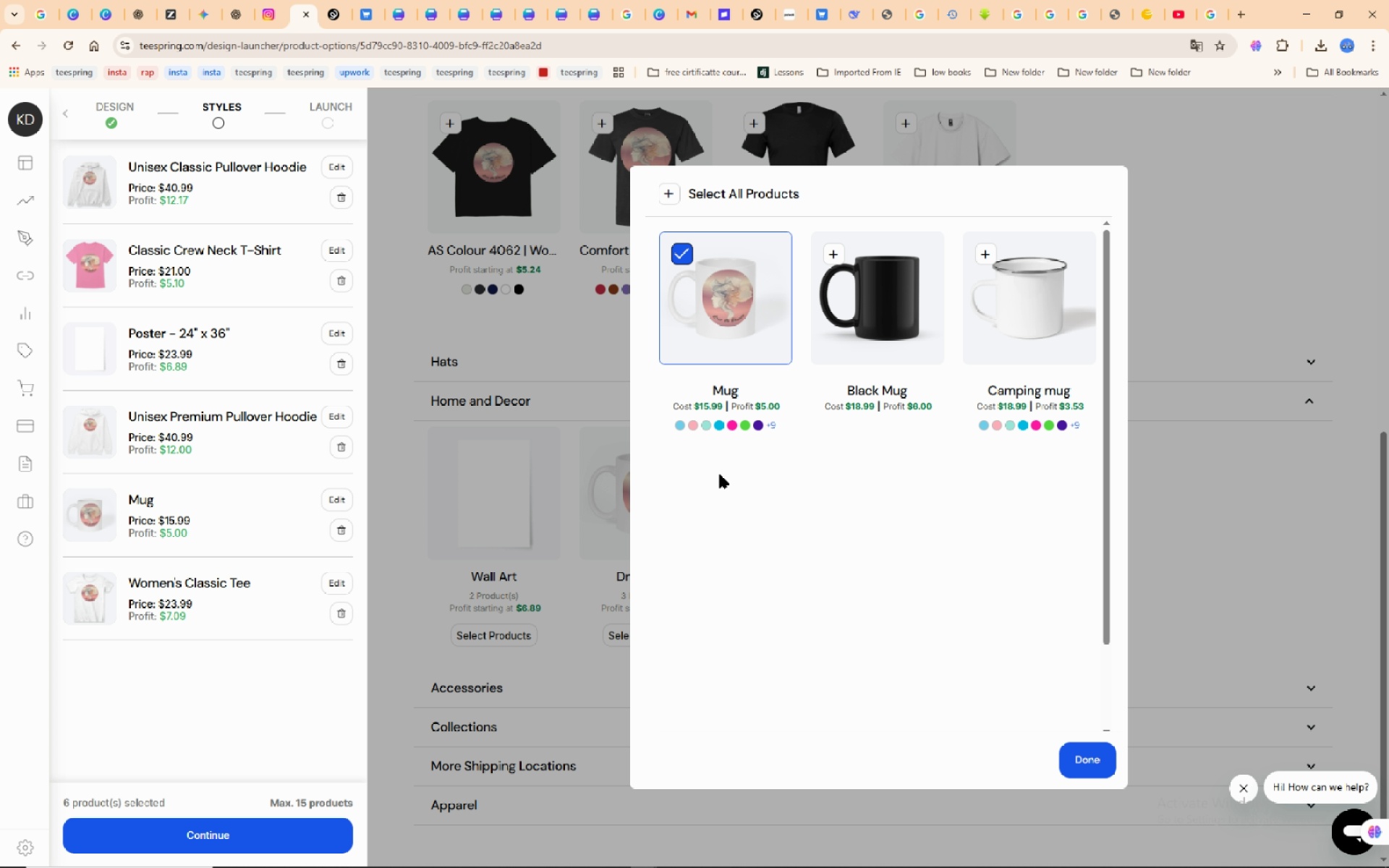 
mouse_move([882, 328])
 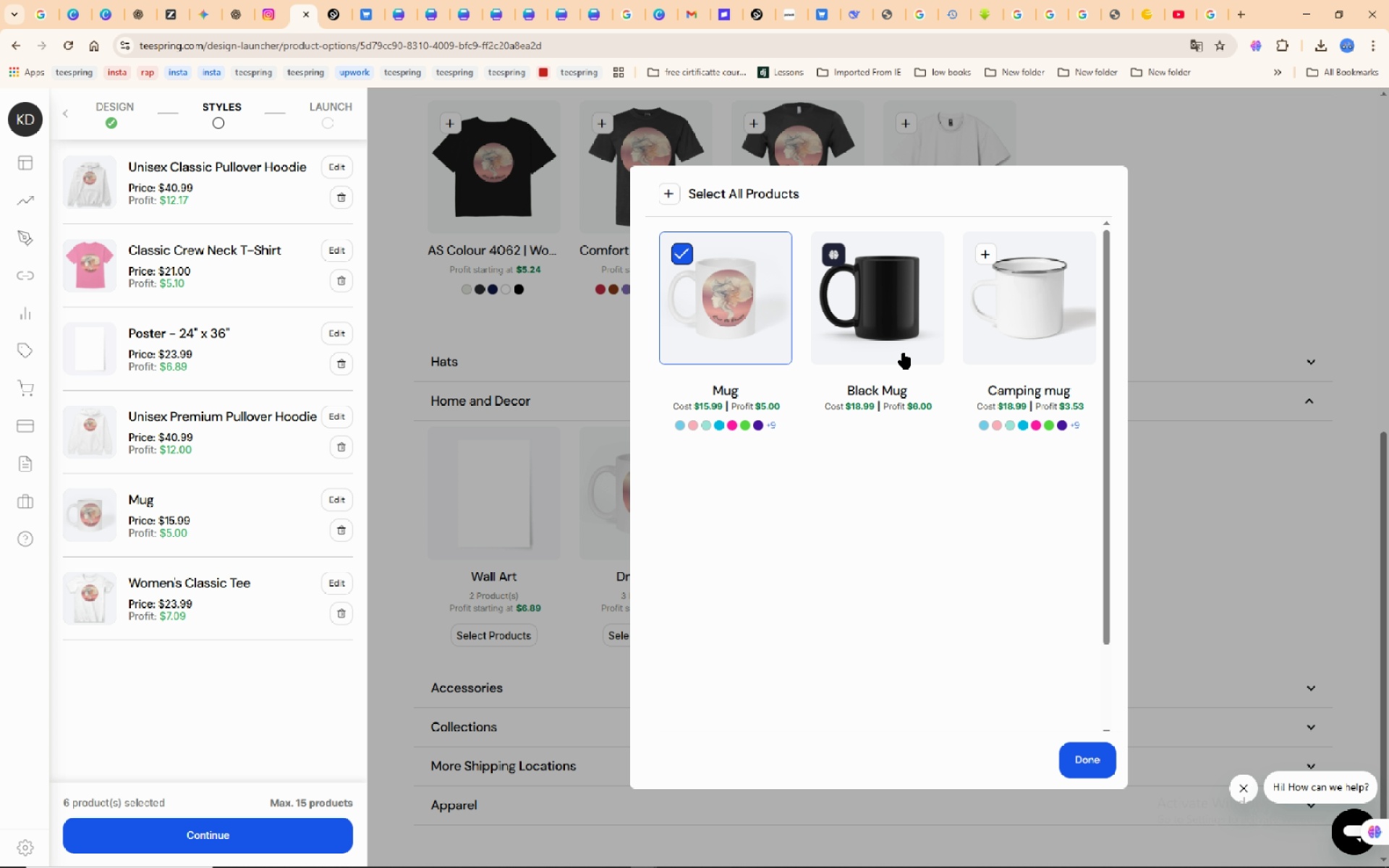 
left_click([893, 315])
 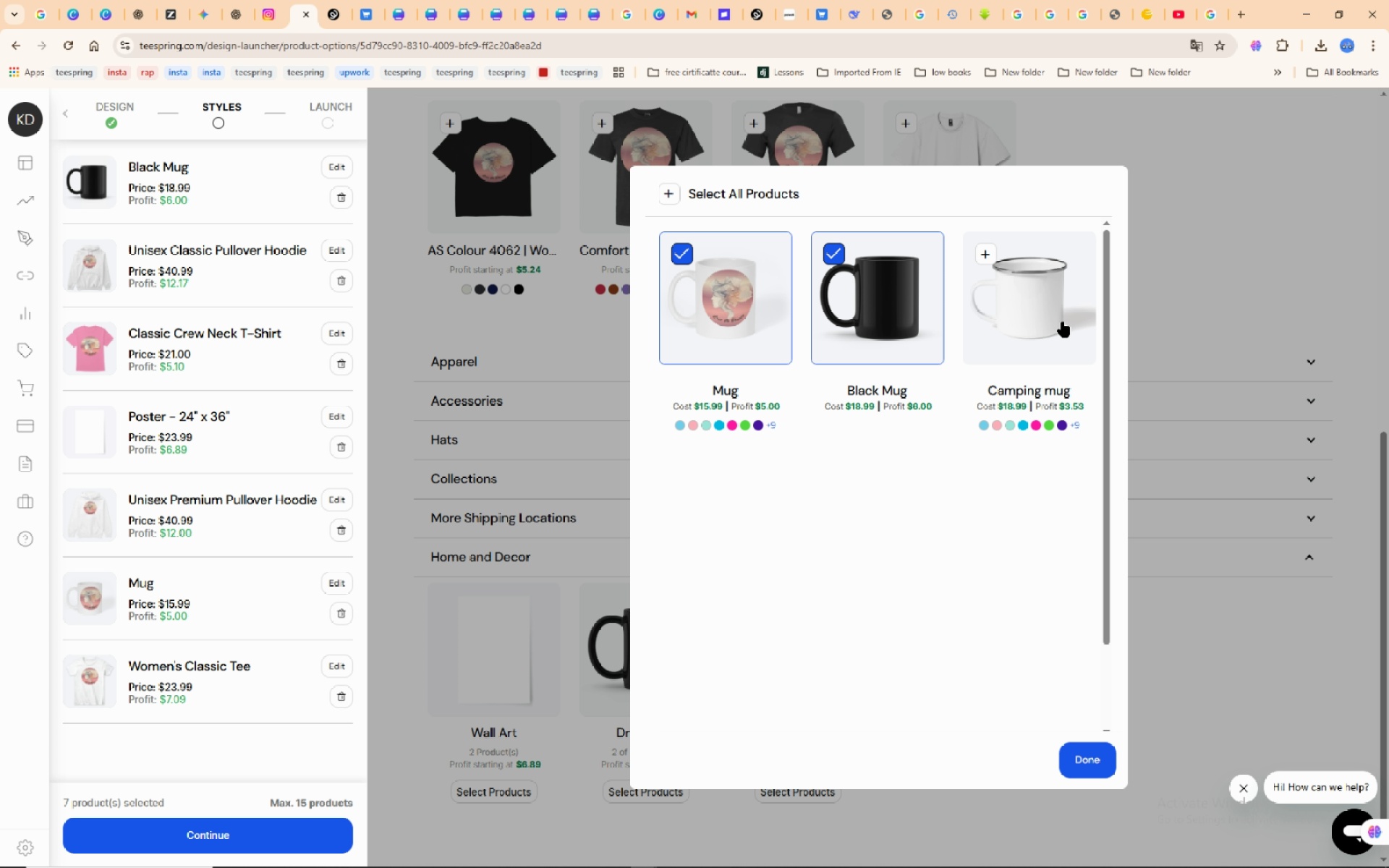 
left_click([1064, 318])
 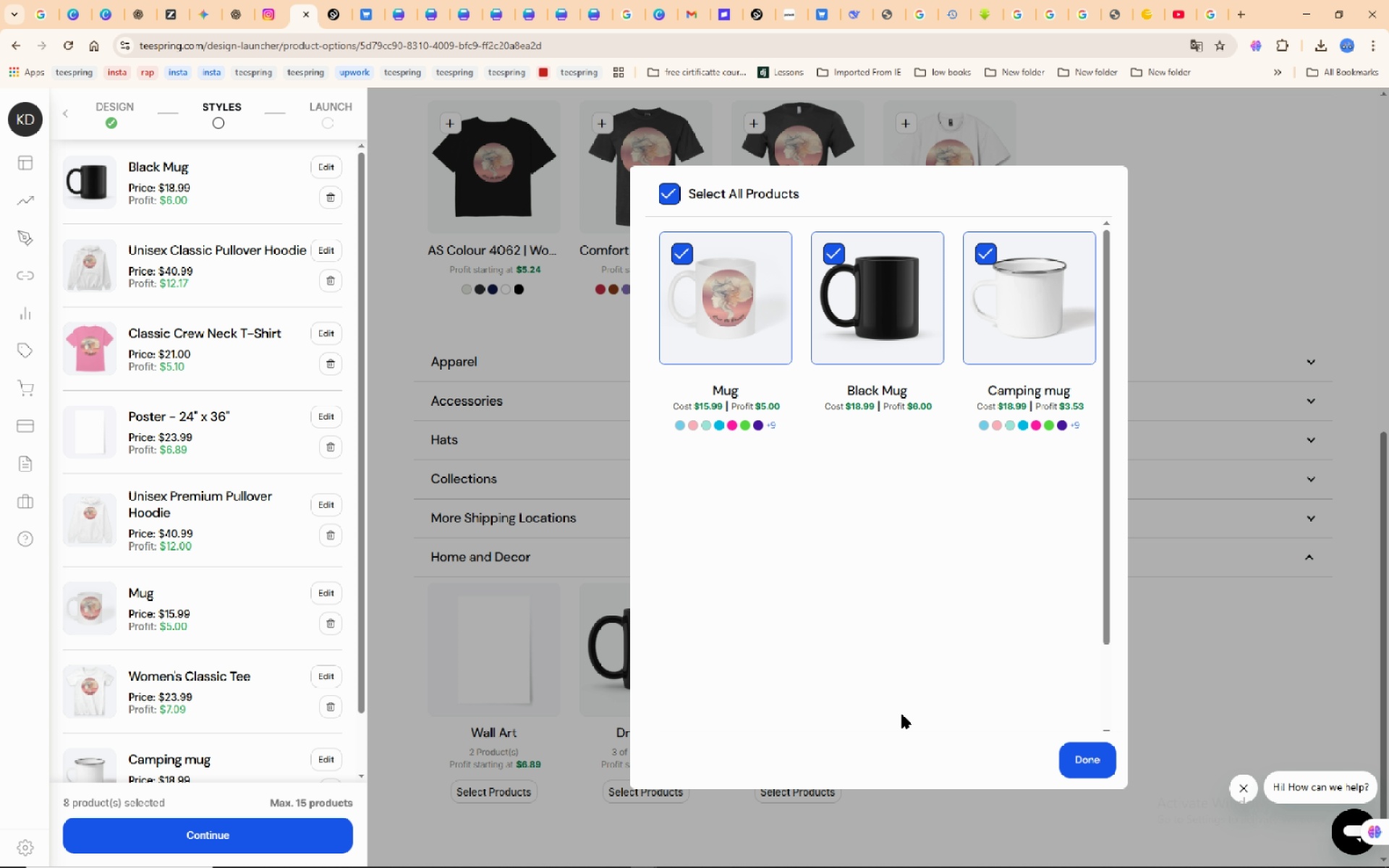 
wait(6.18)
 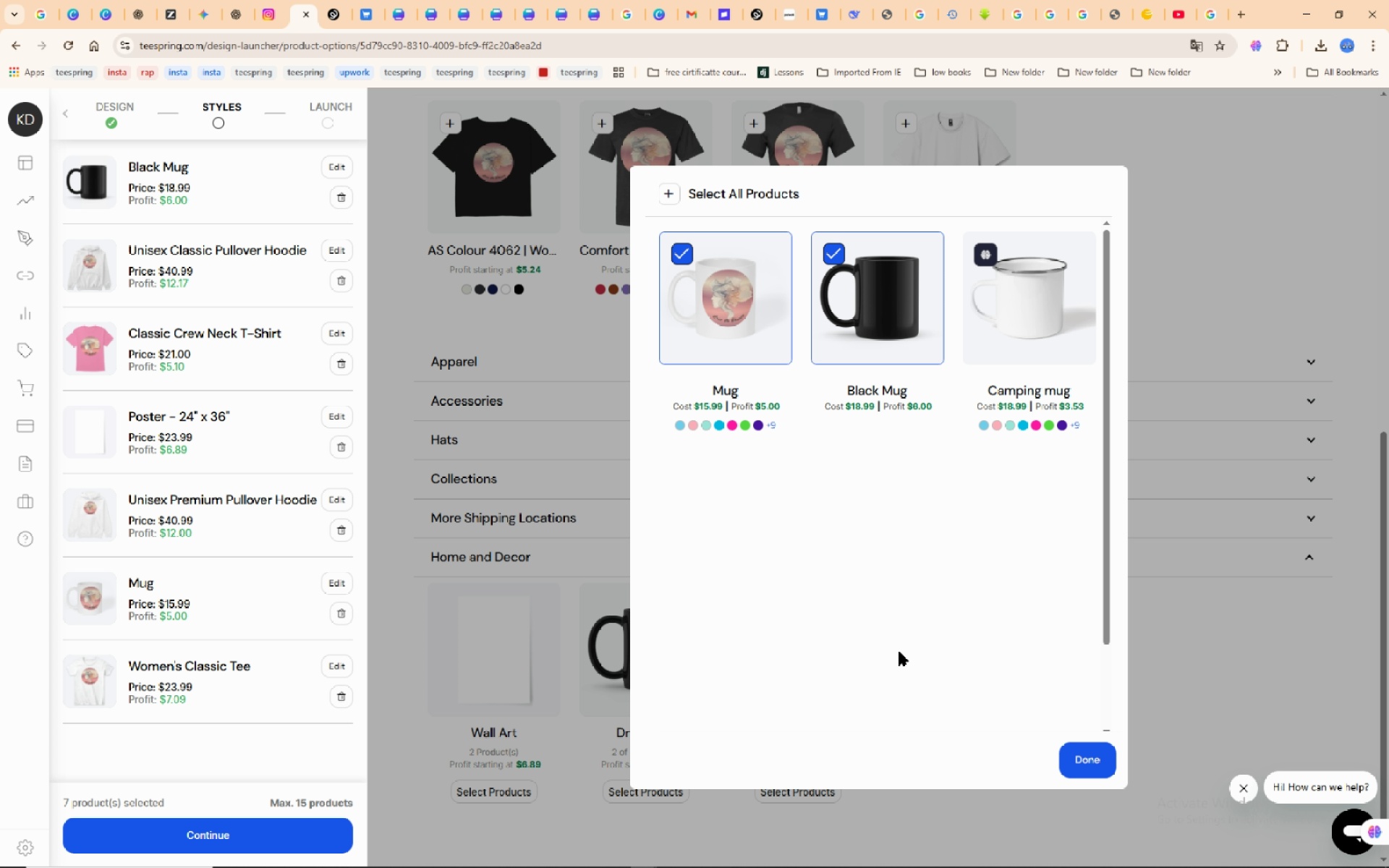 
left_click([1113, 757])
 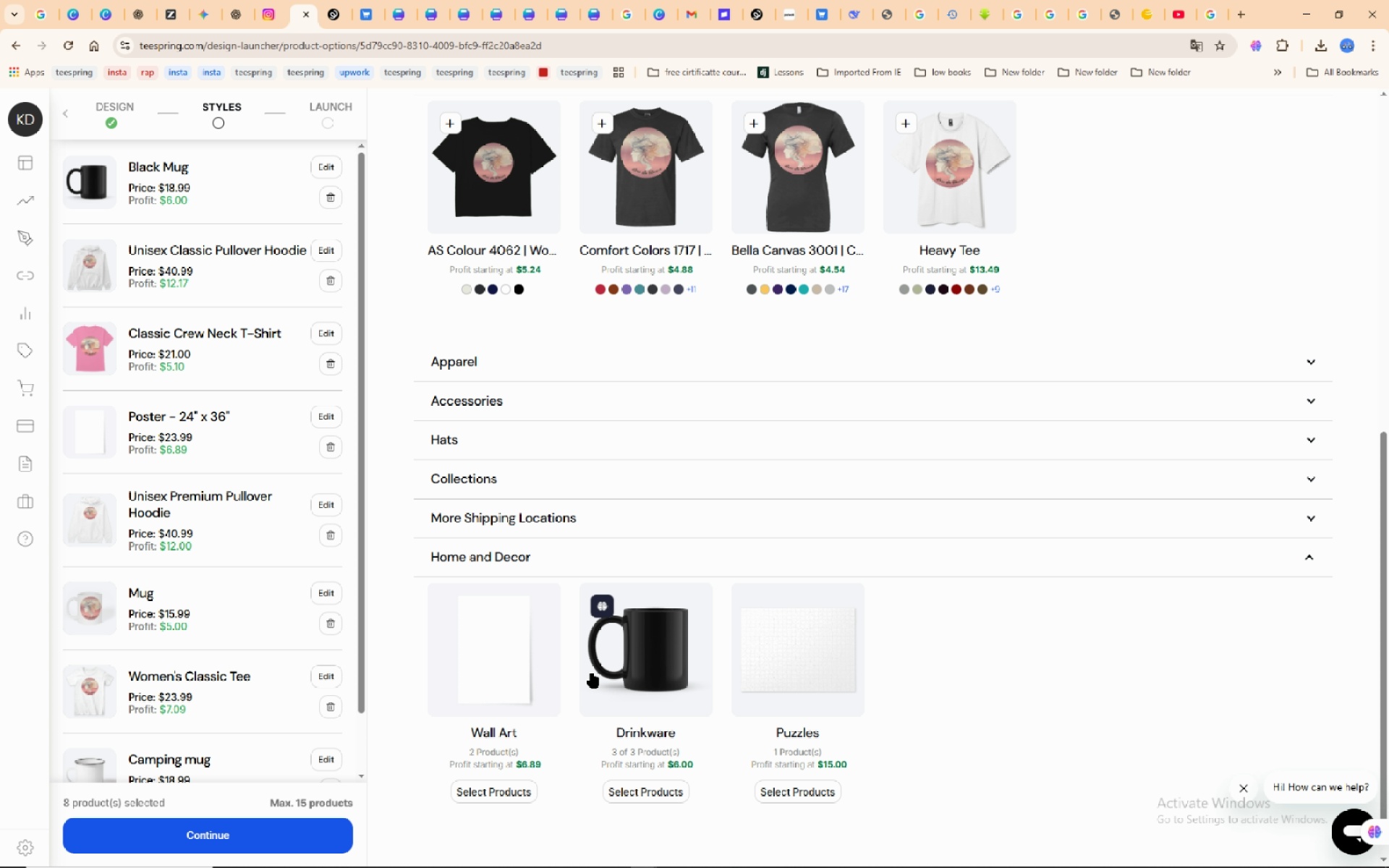 
scroll: coordinate [1022, 742], scroll_direction: down, amount: 7.0
 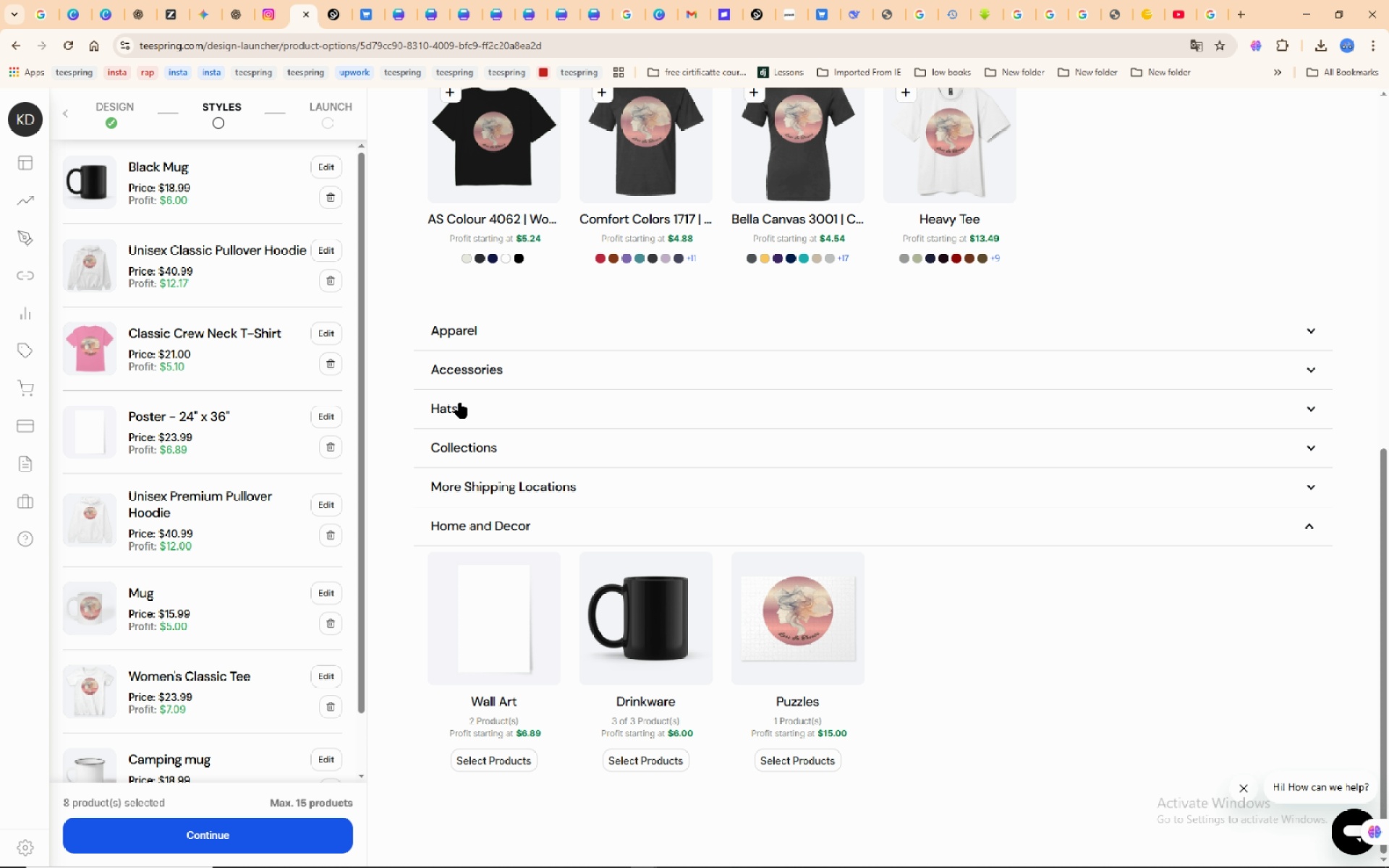 
left_click([480, 366])
 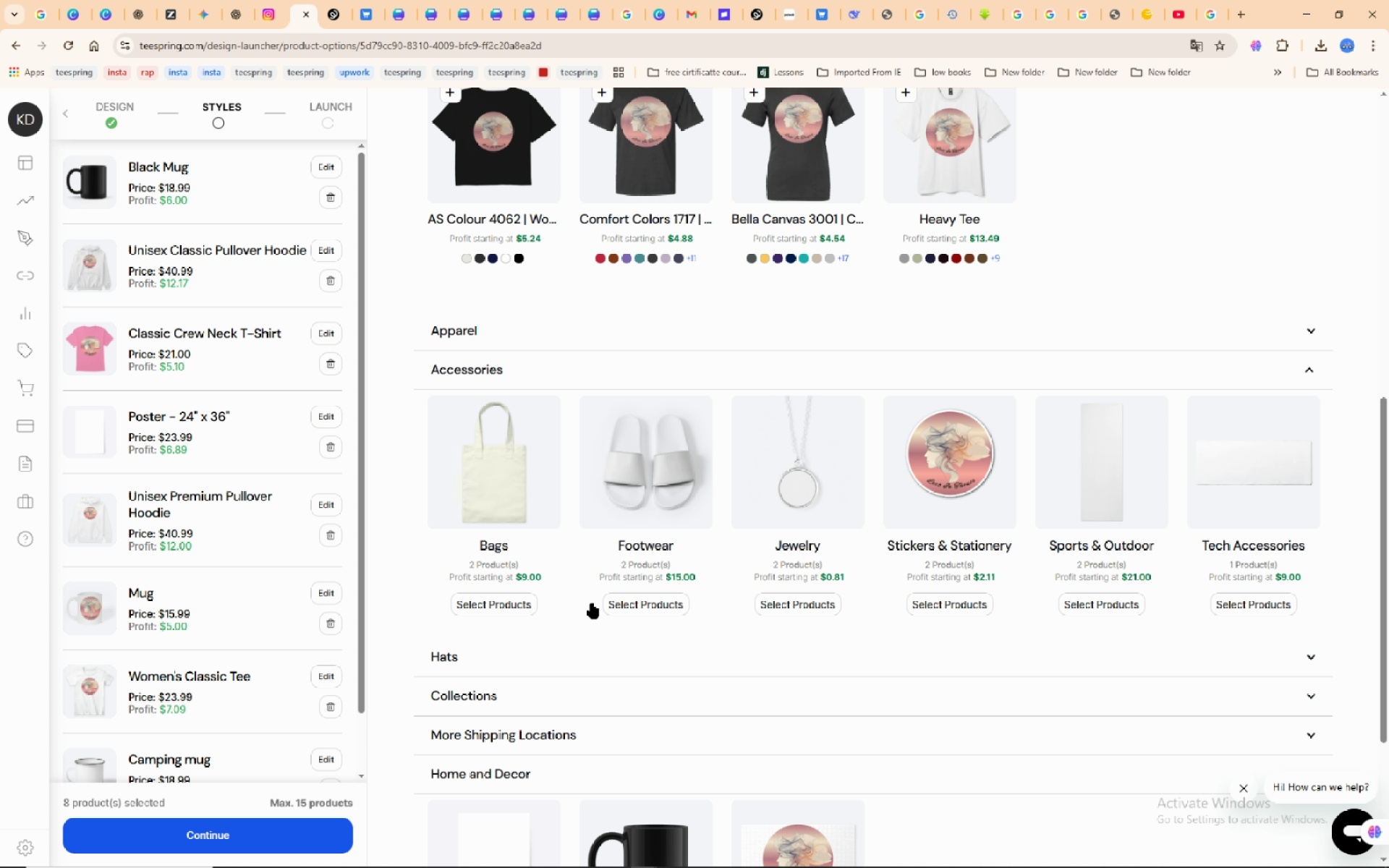 
scroll: coordinate [702, 631], scroll_direction: down, amount: 9.0
 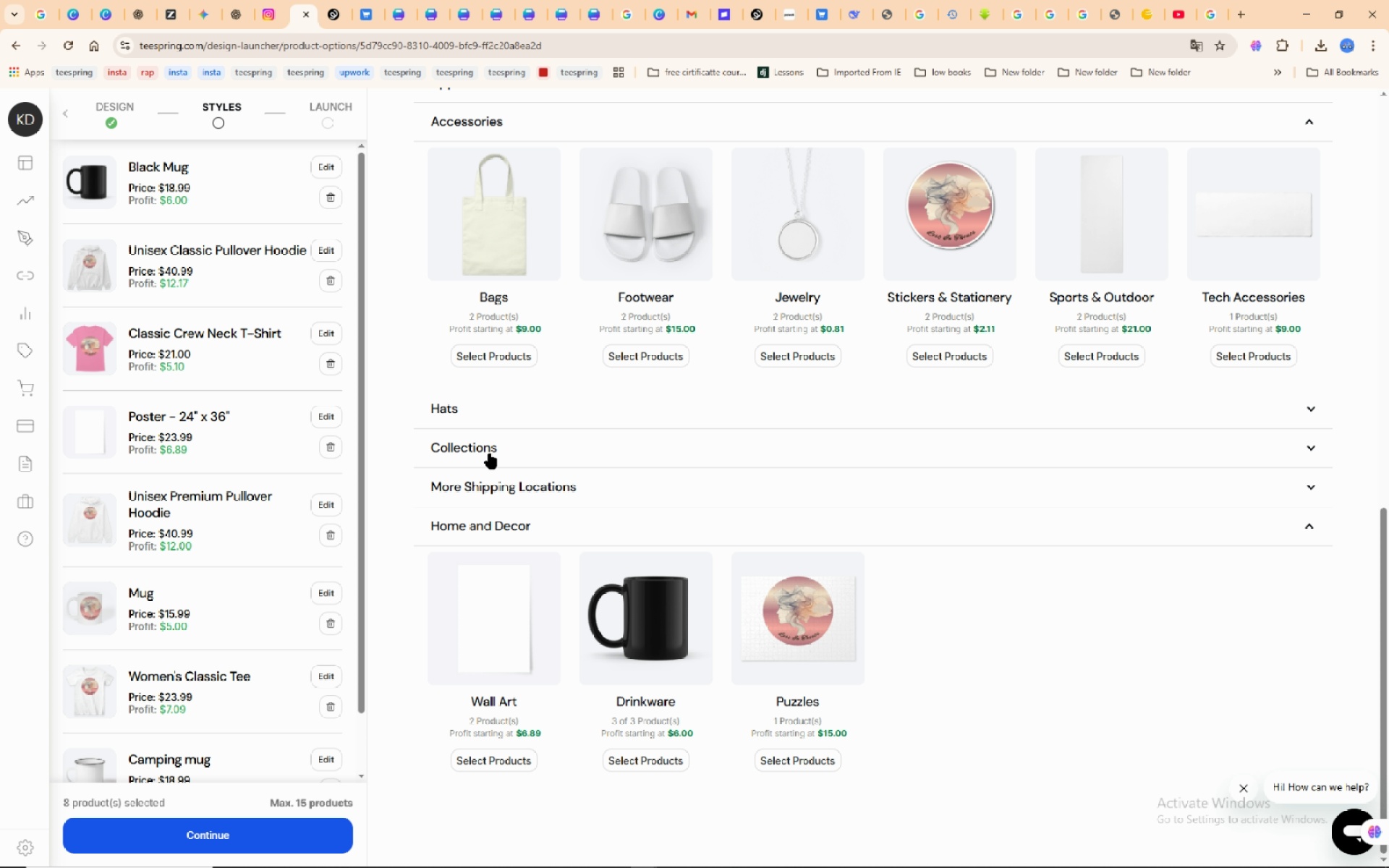 
left_click([490, 454])
 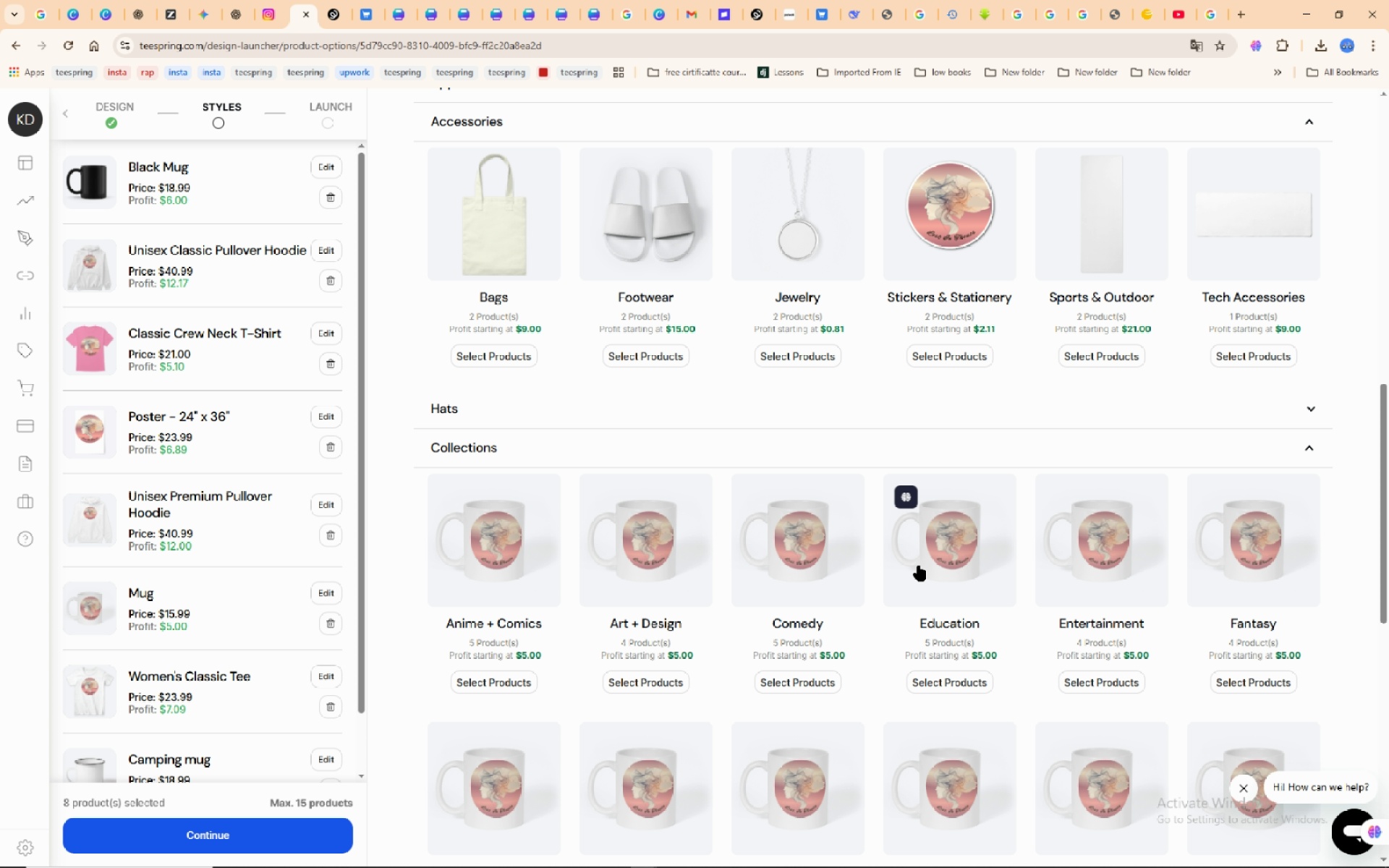 
scroll: coordinate [905, 571], scroll_direction: down, amount: 4.0
 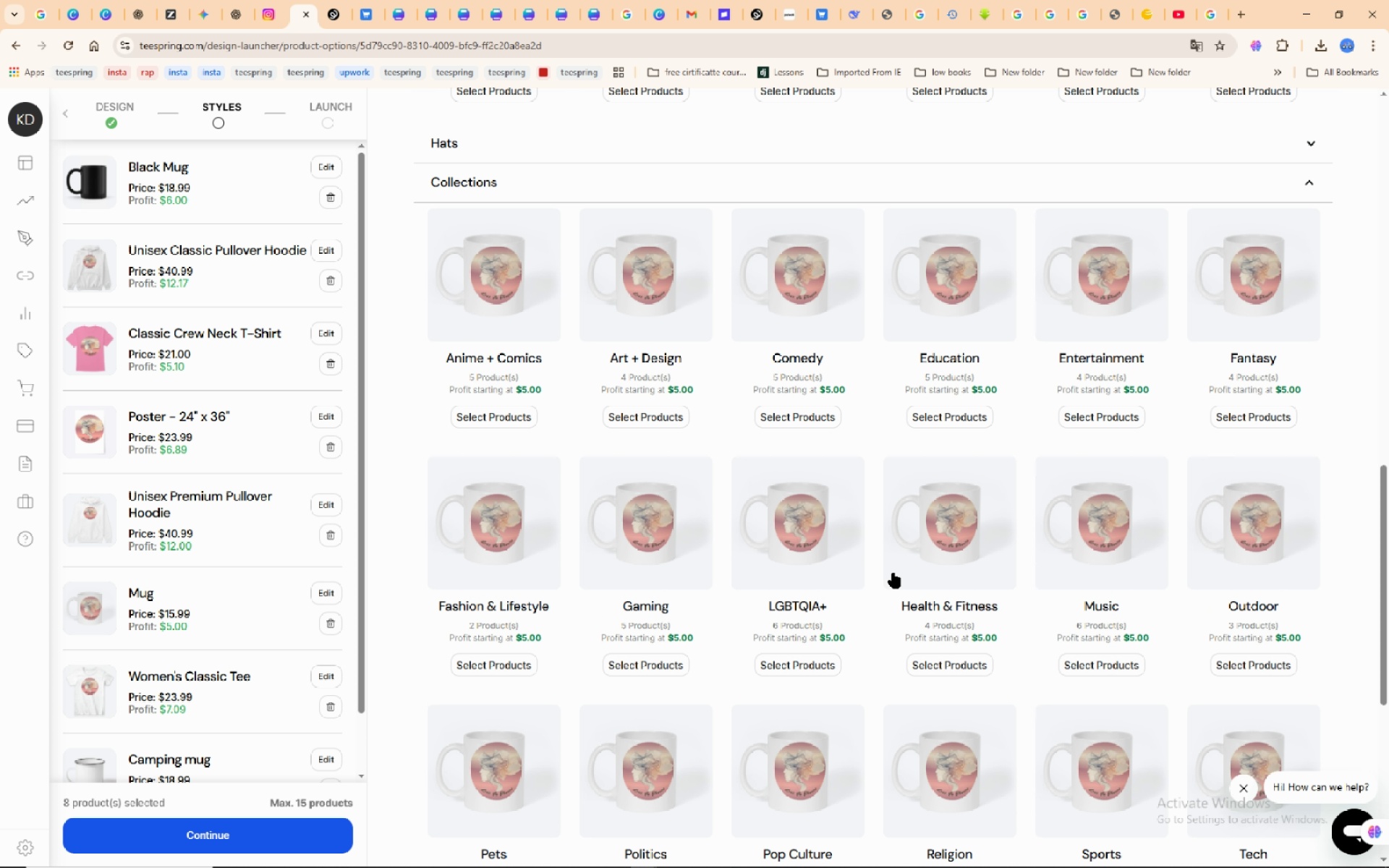 
scroll: coordinate [893, 573], scroll_direction: up, amount: 4.0
 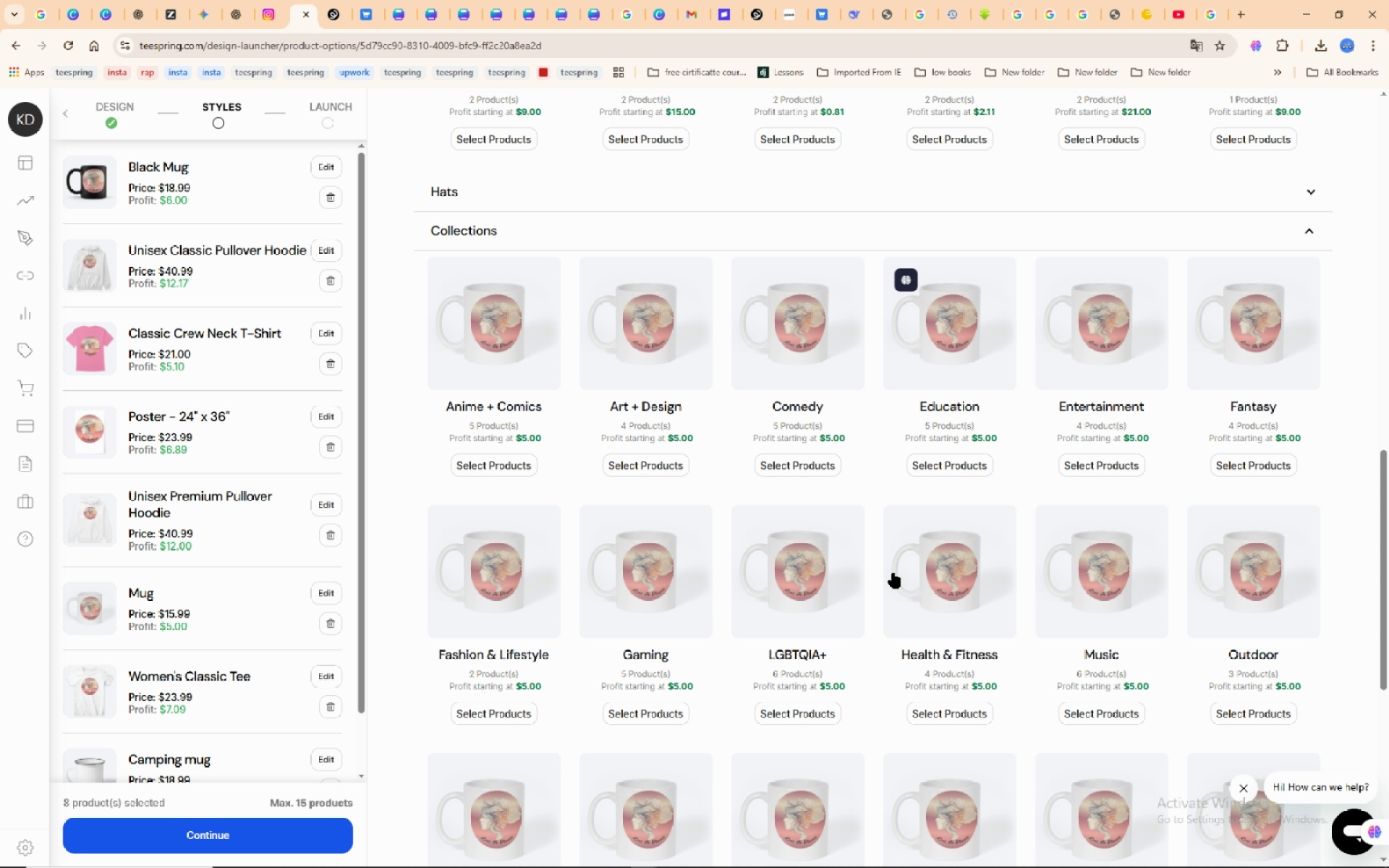 
scroll: coordinate [668, 574], scroll_direction: down, amount: 11.0
 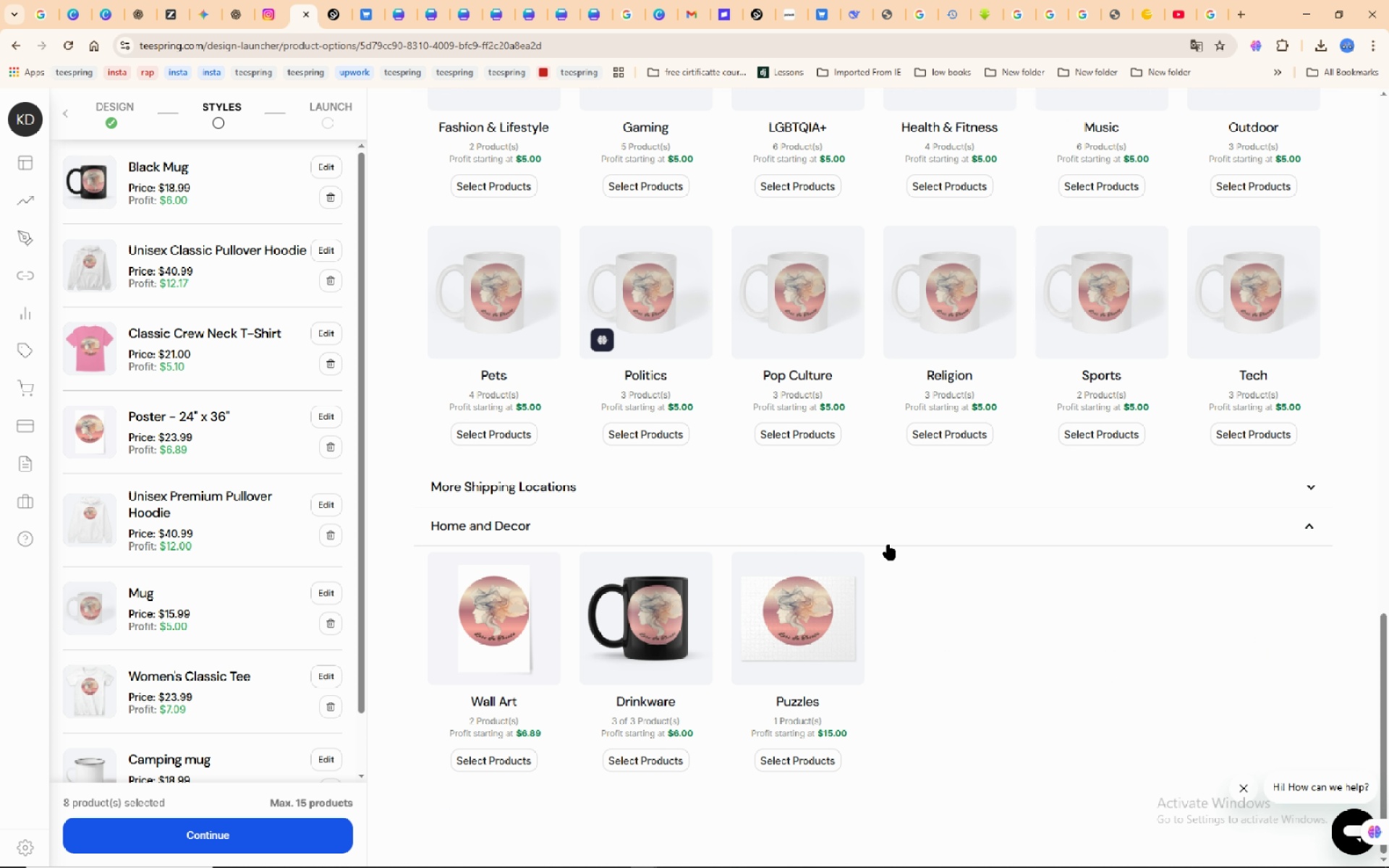 
scroll: coordinate [856, 562], scroll_direction: up, amount: 12.0
 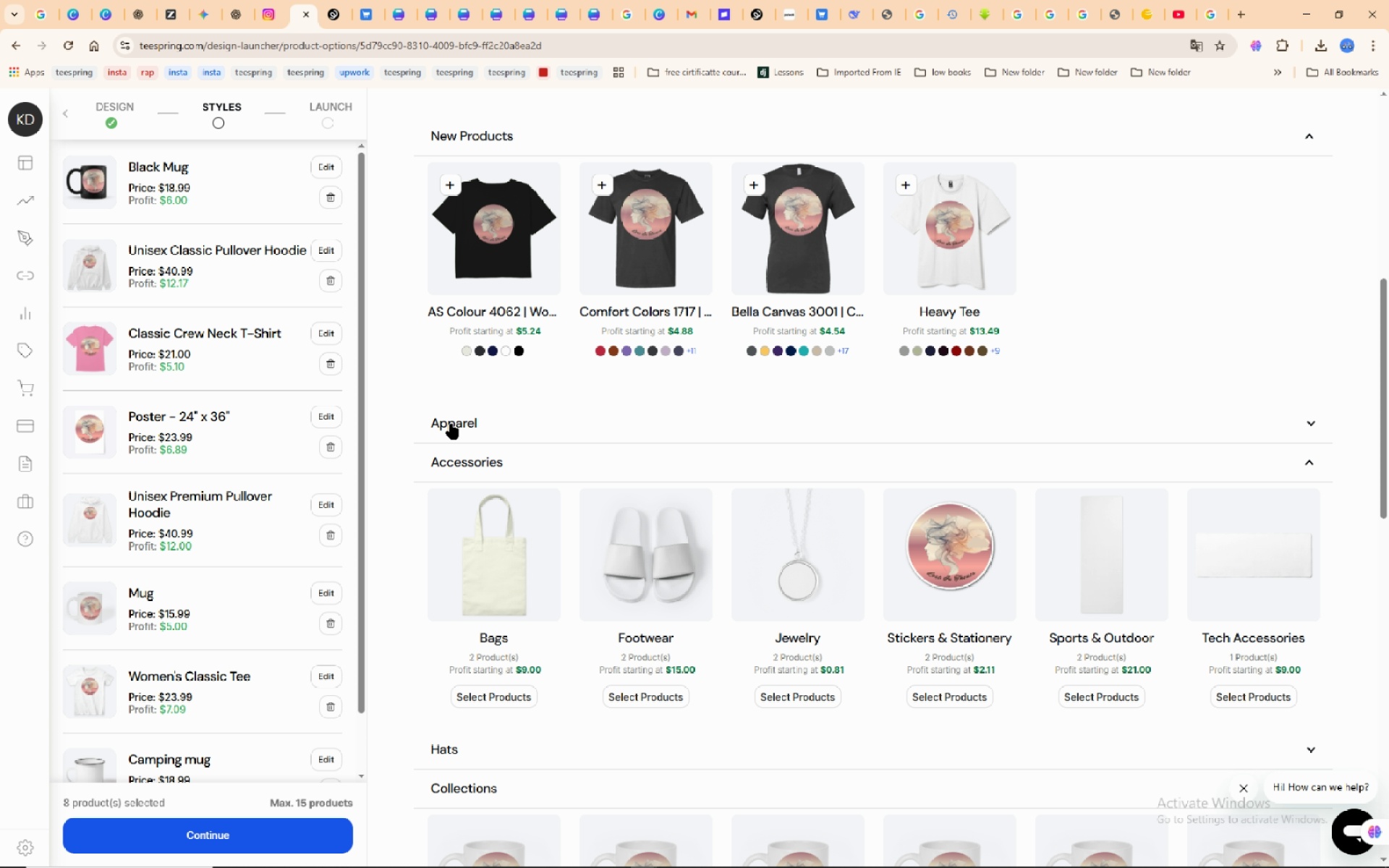 
scroll: coordinate [477, 461], scroll_direction: down, amount: 7.0
 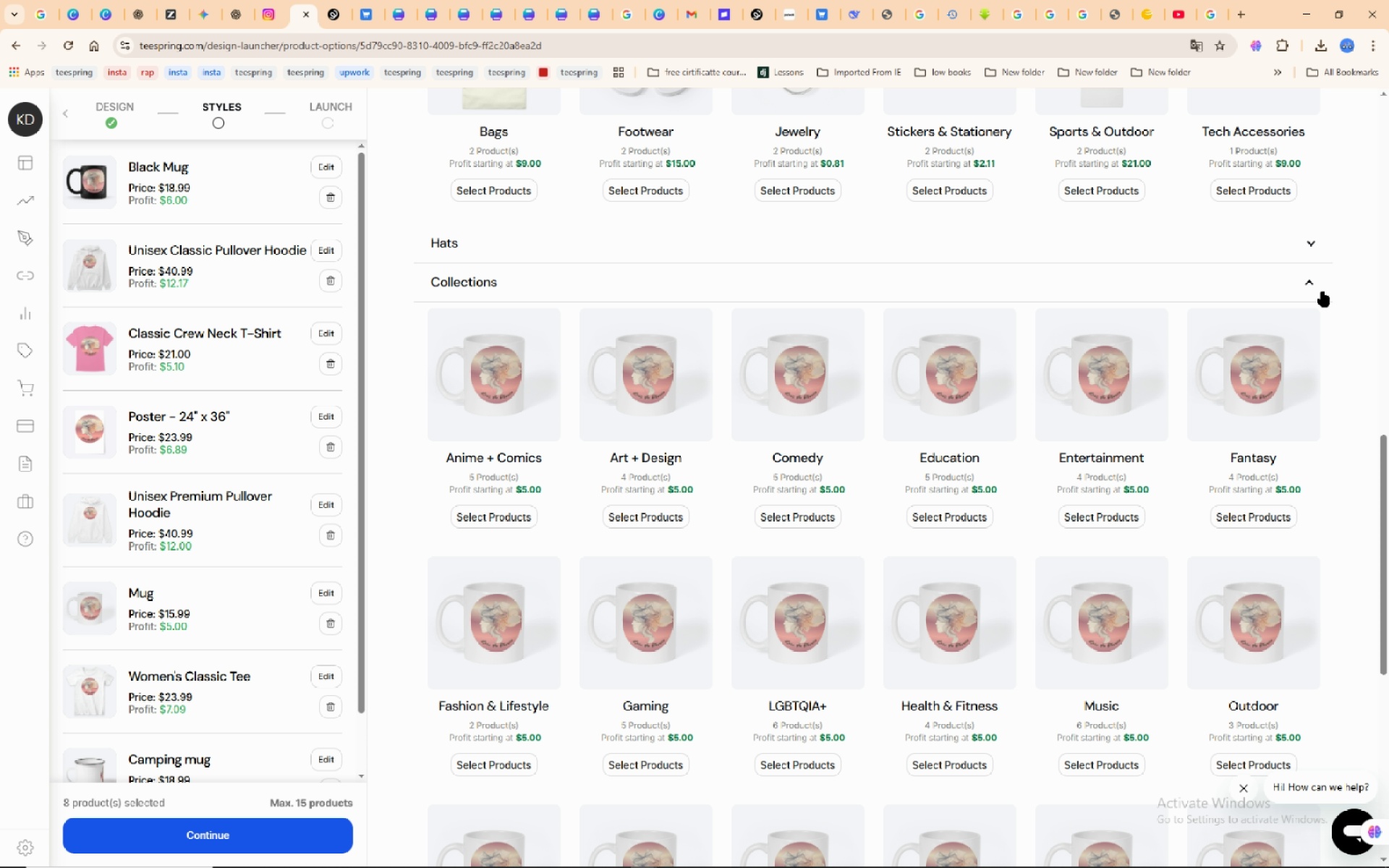 
left_click([1307, 281])
 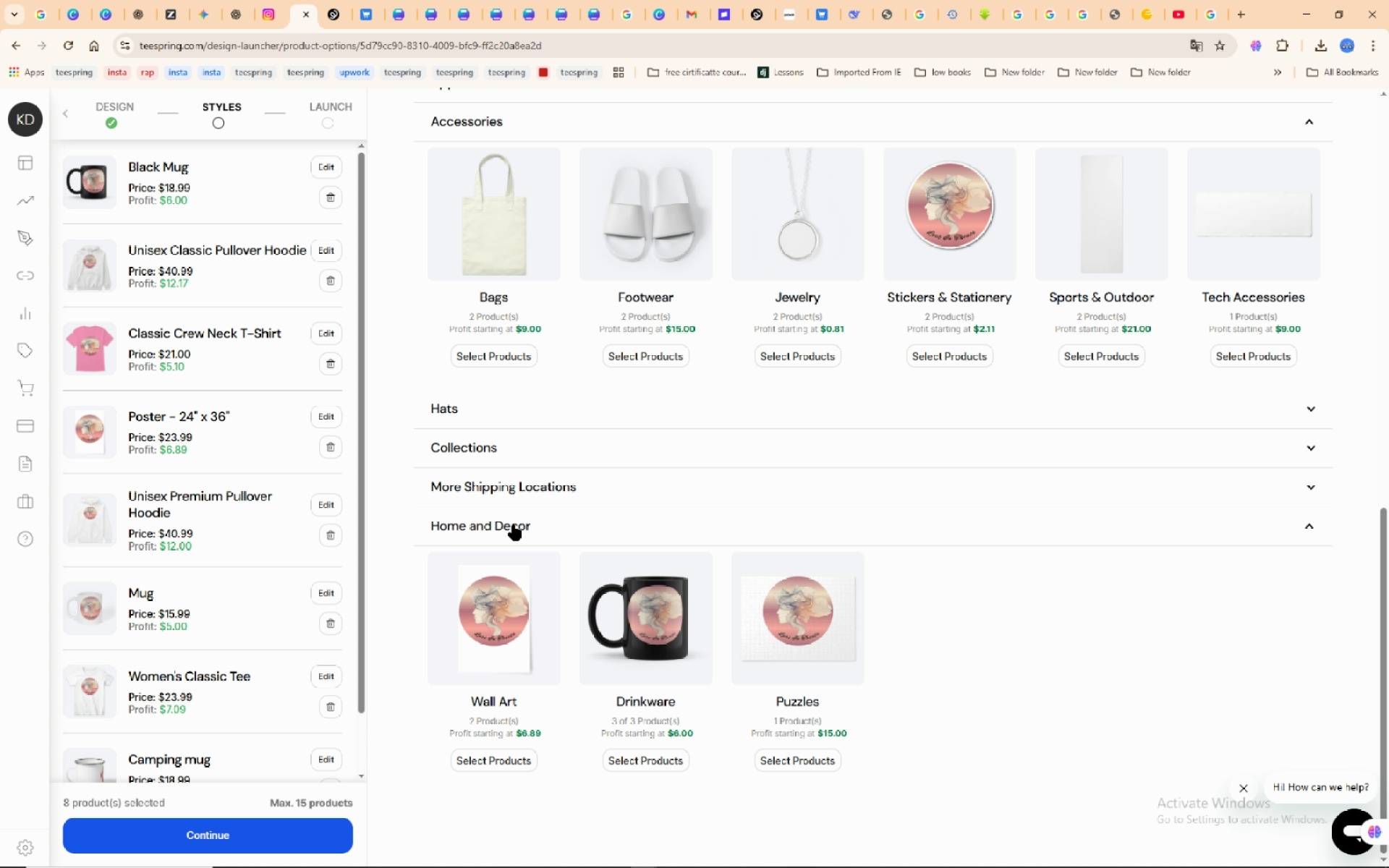 
left_click([520, 492])
 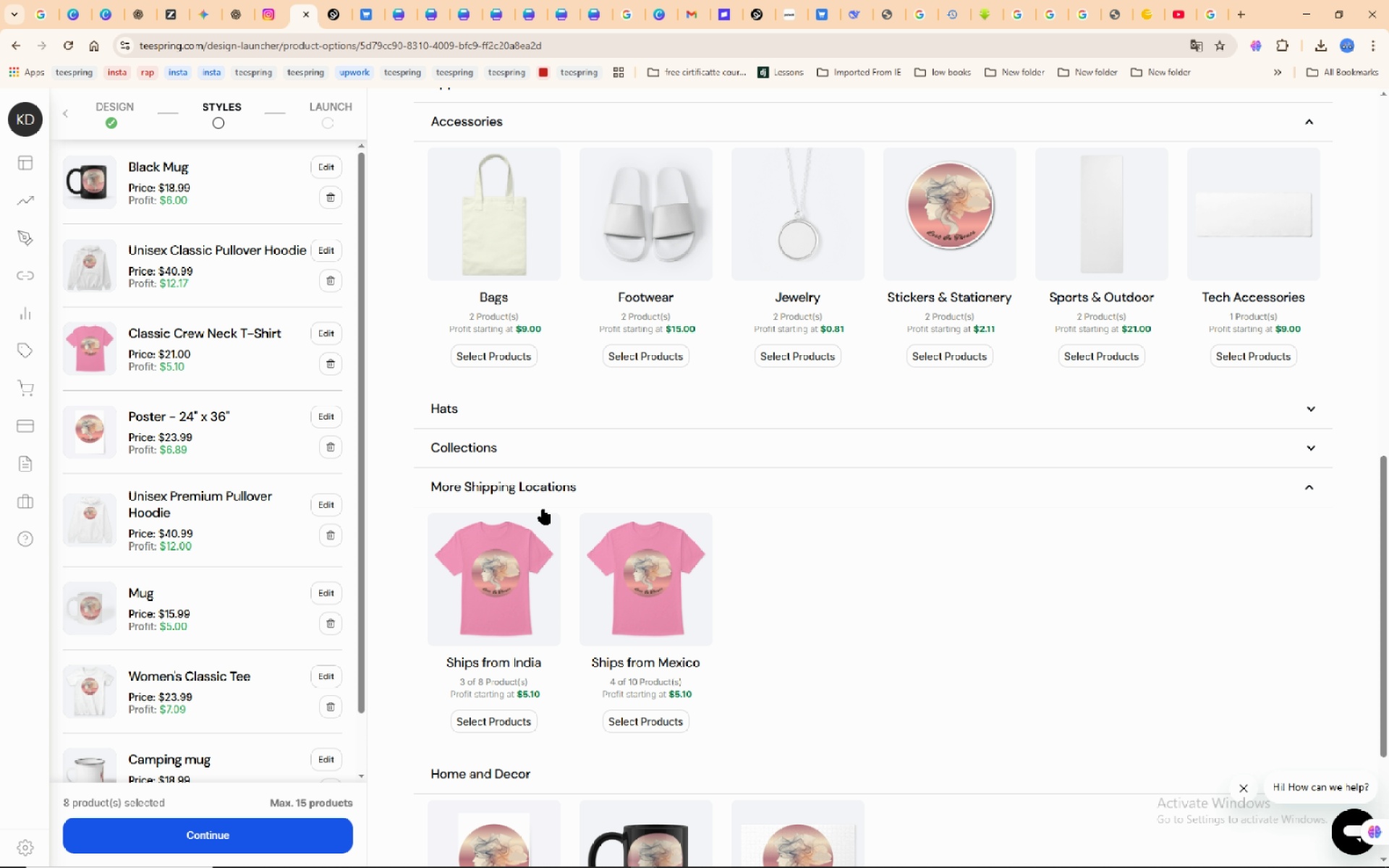 
scroll: coordinate [873, 599], scroll_direction: down, amount: 3.0
 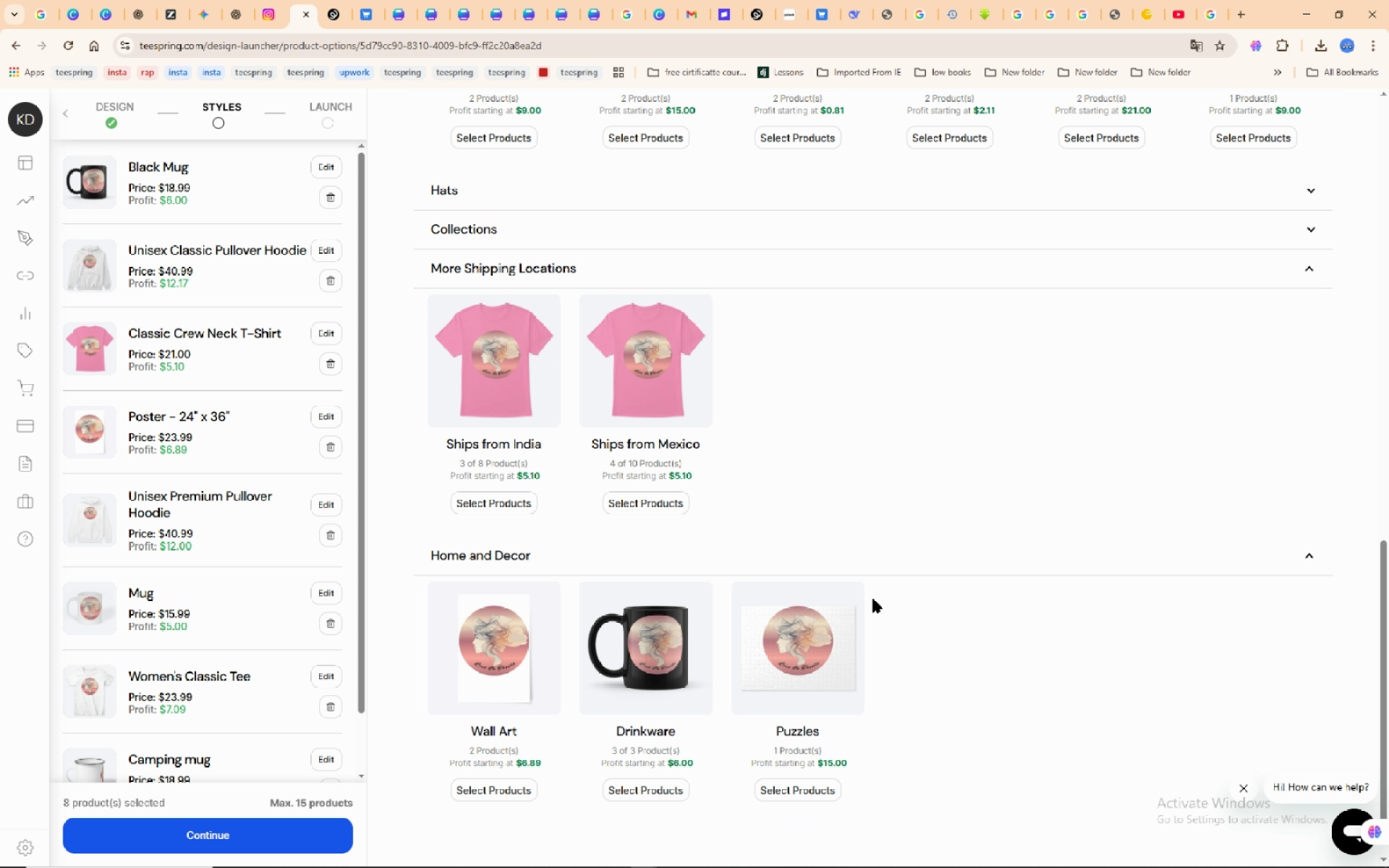 
scroll: coordinate [873, 599], scroll_direction: up, amount: 1.0
 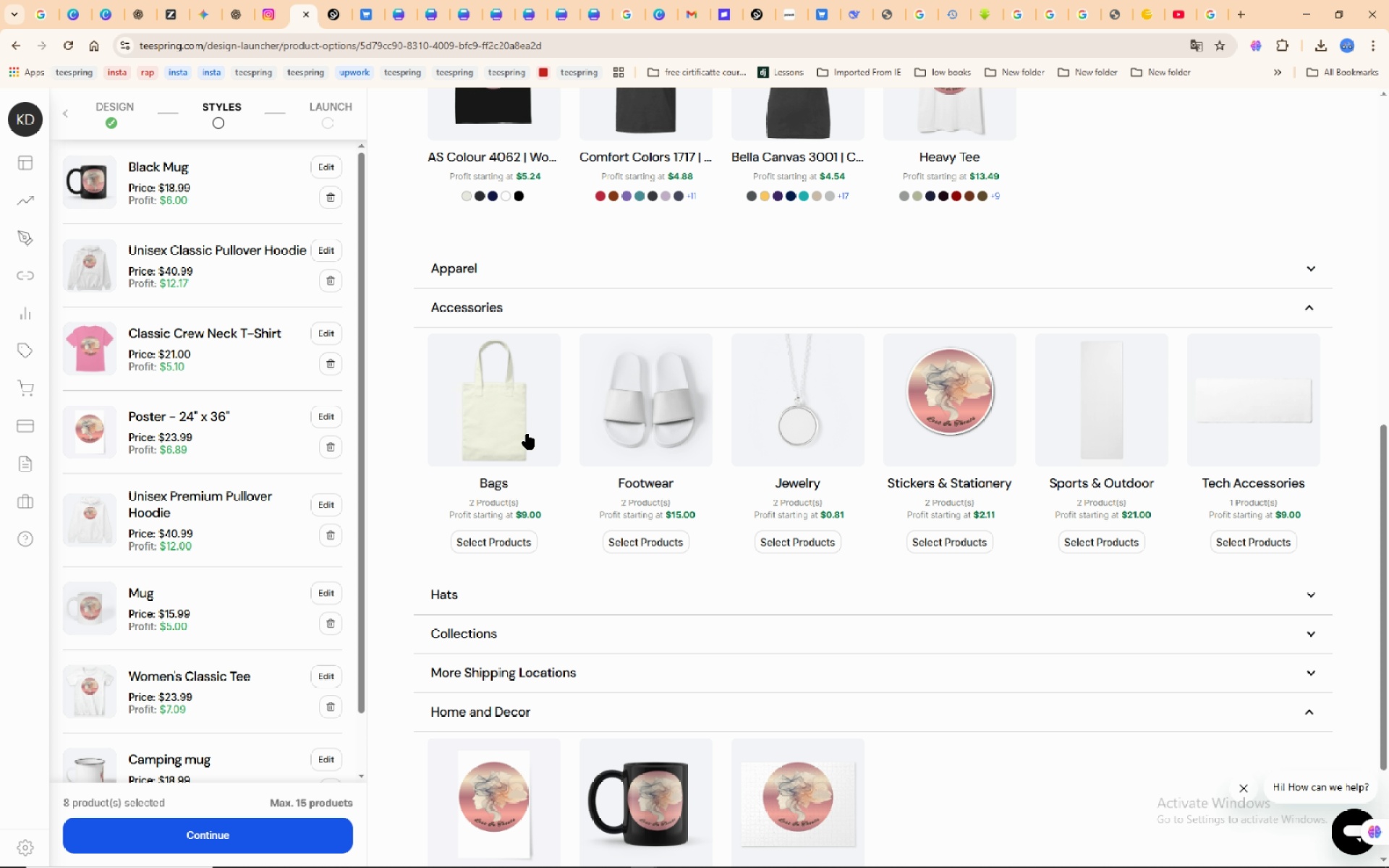 
wait(9.03)
 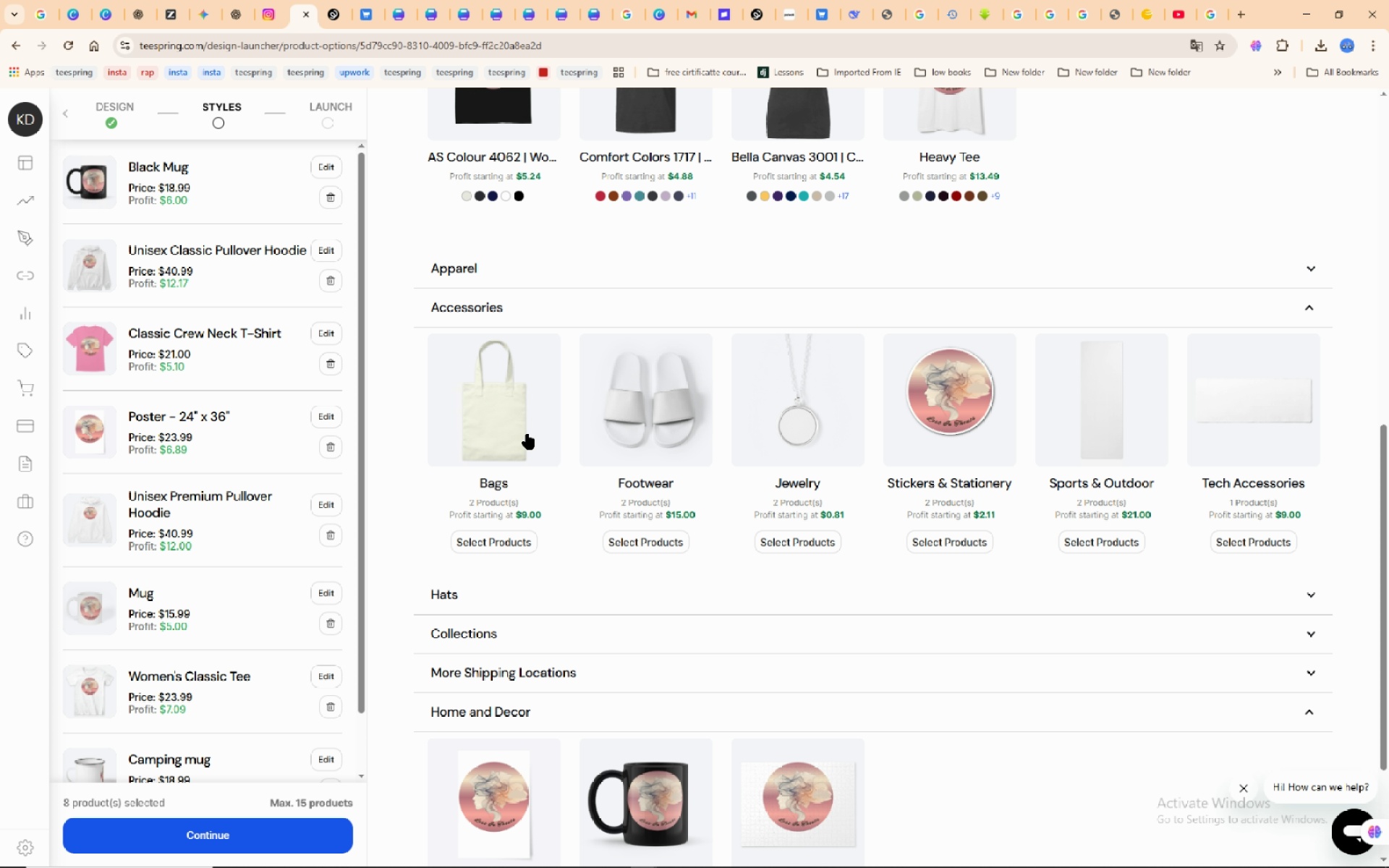 
left_click([499, 543])
 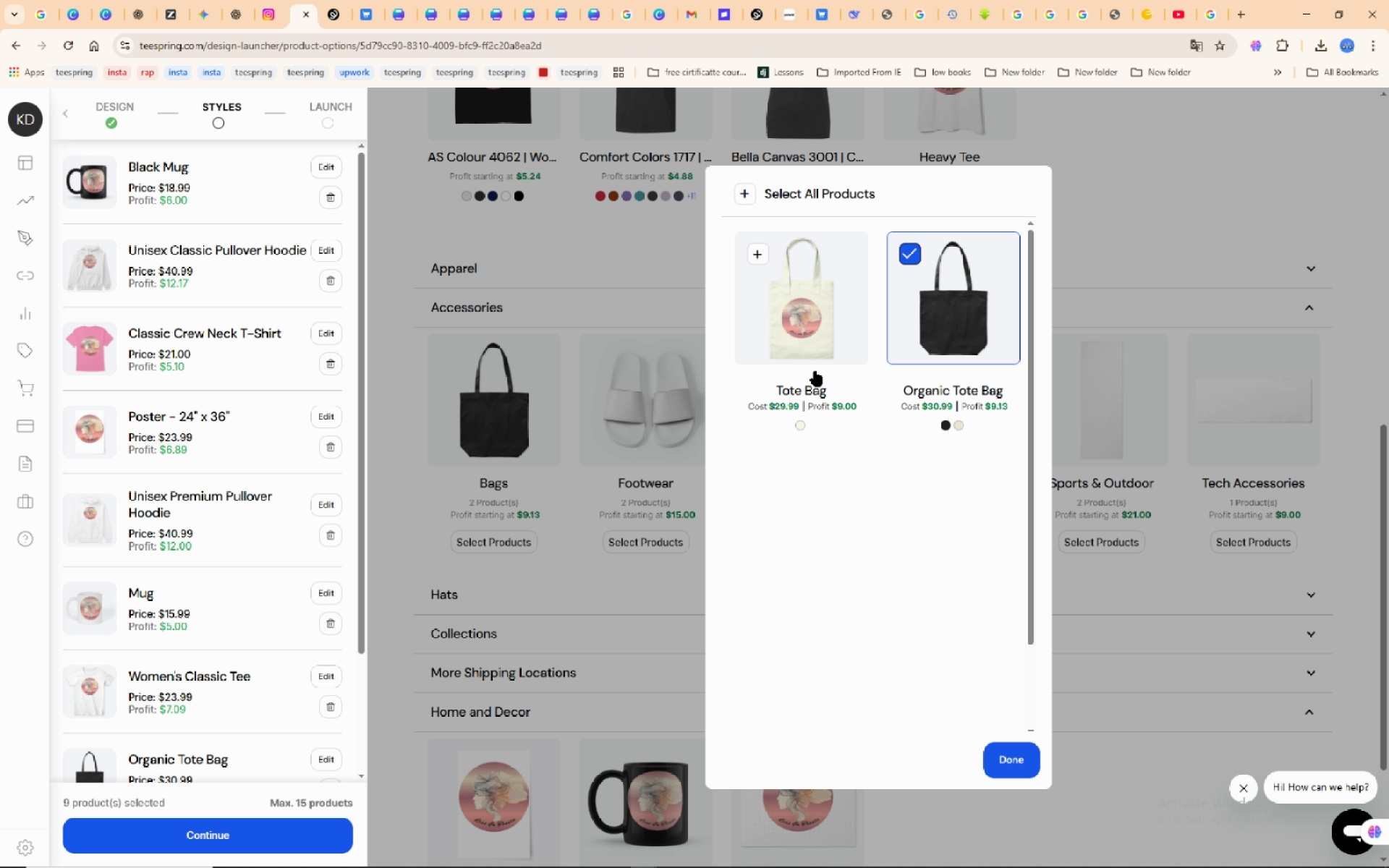 
left_click([814, 336])
 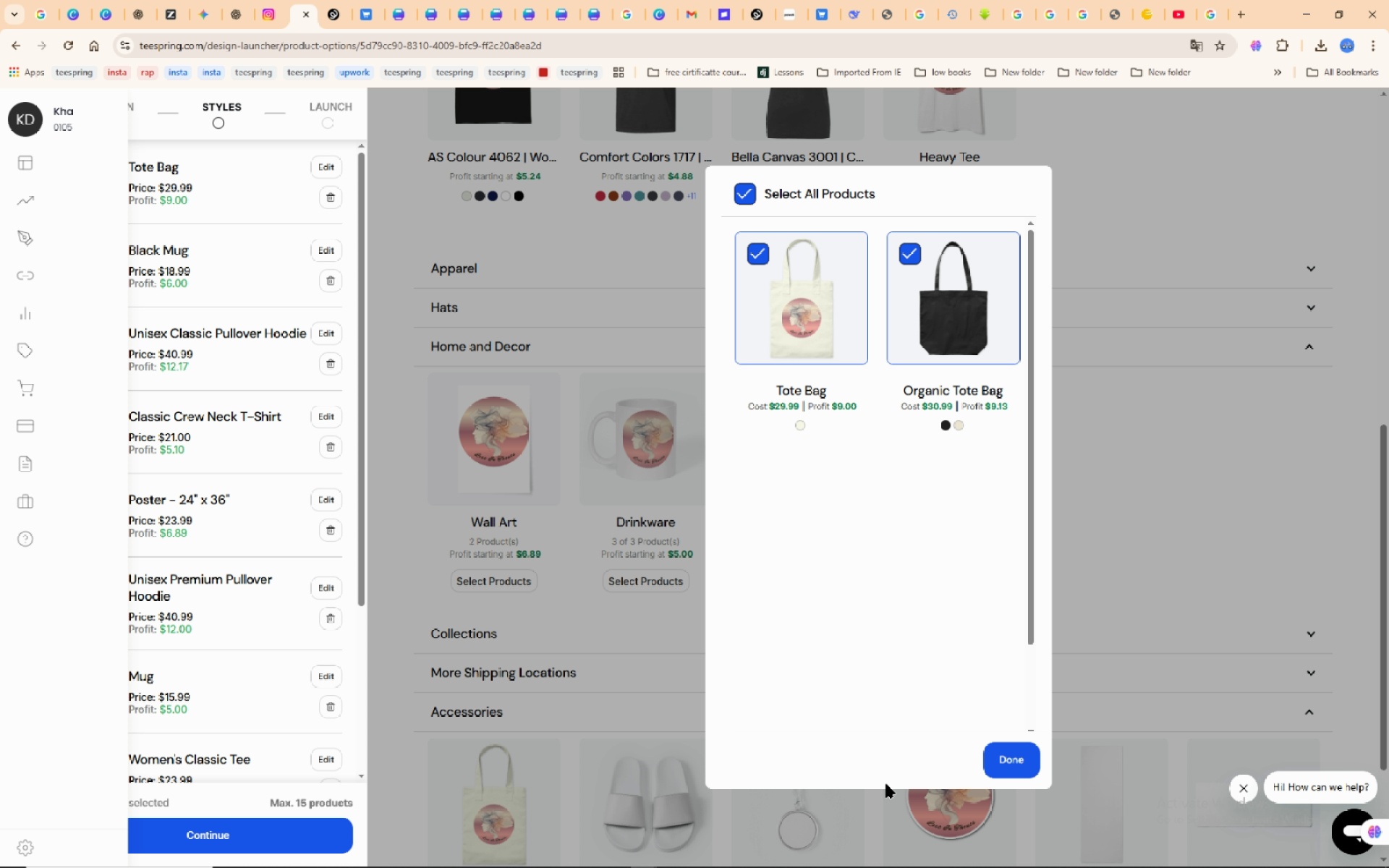 
wait(6.01)
 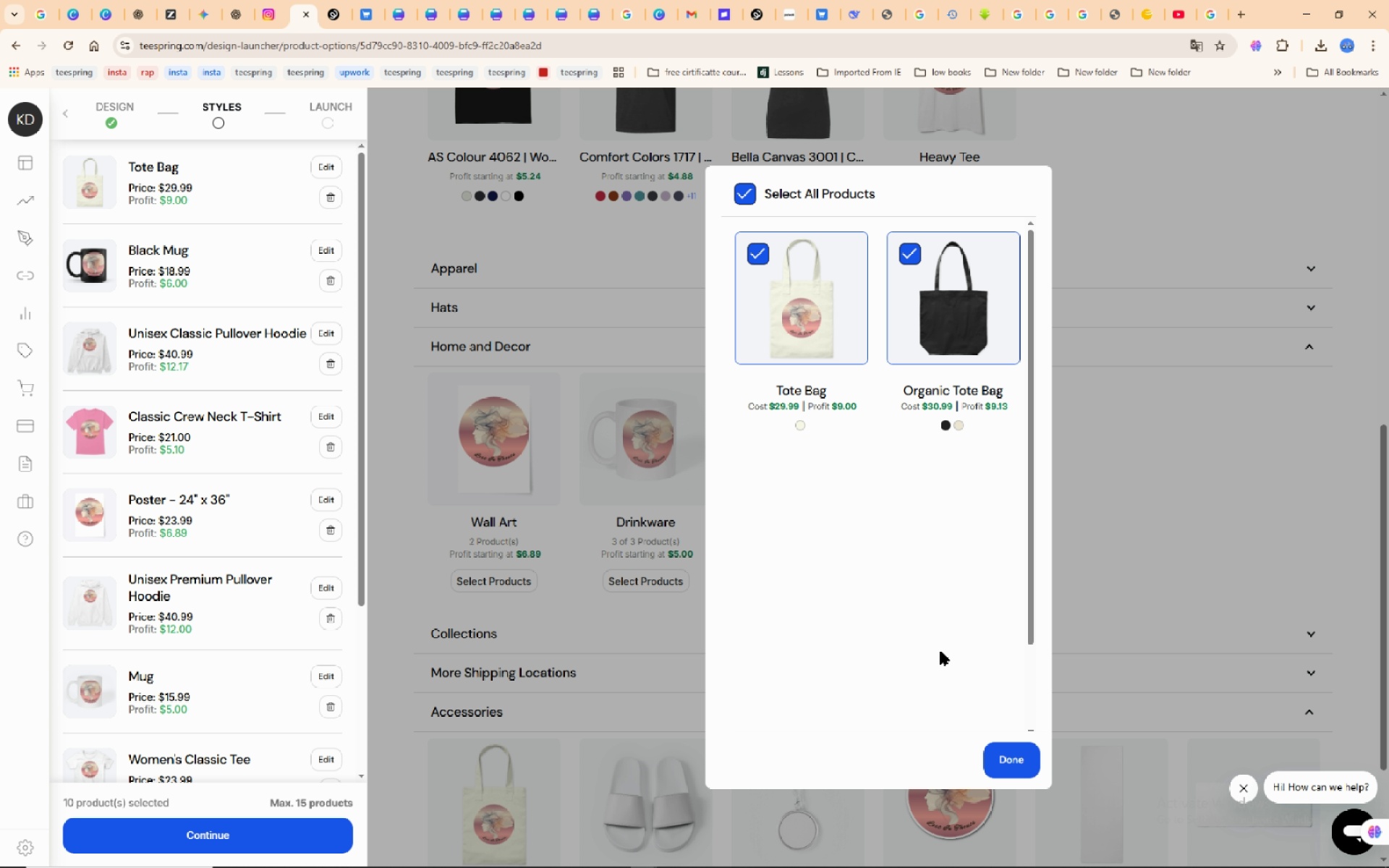 
left_click([1013, 755])
 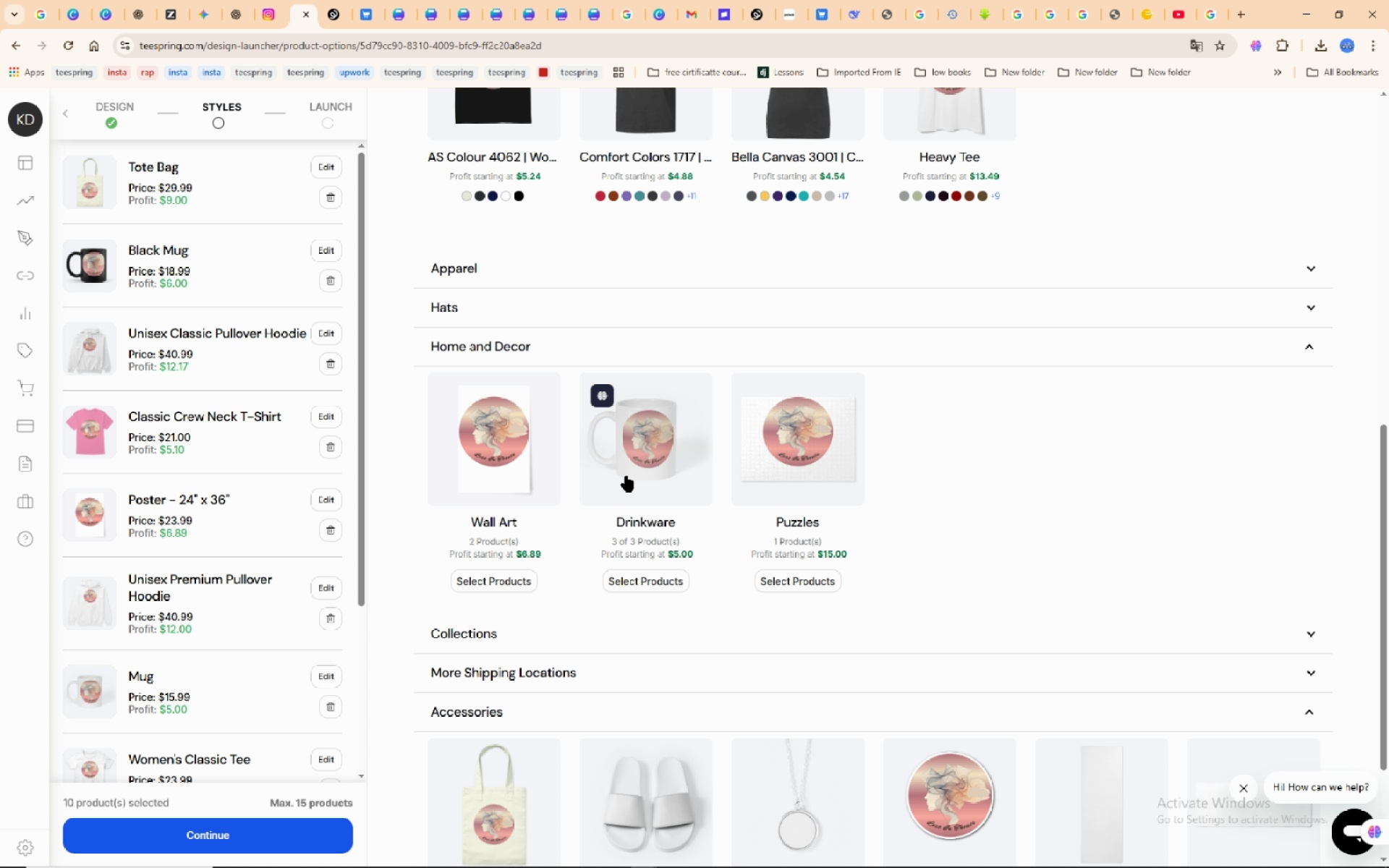 
scroll: coordinate [736, 686], scroll_direction: down, amount: 5.0
 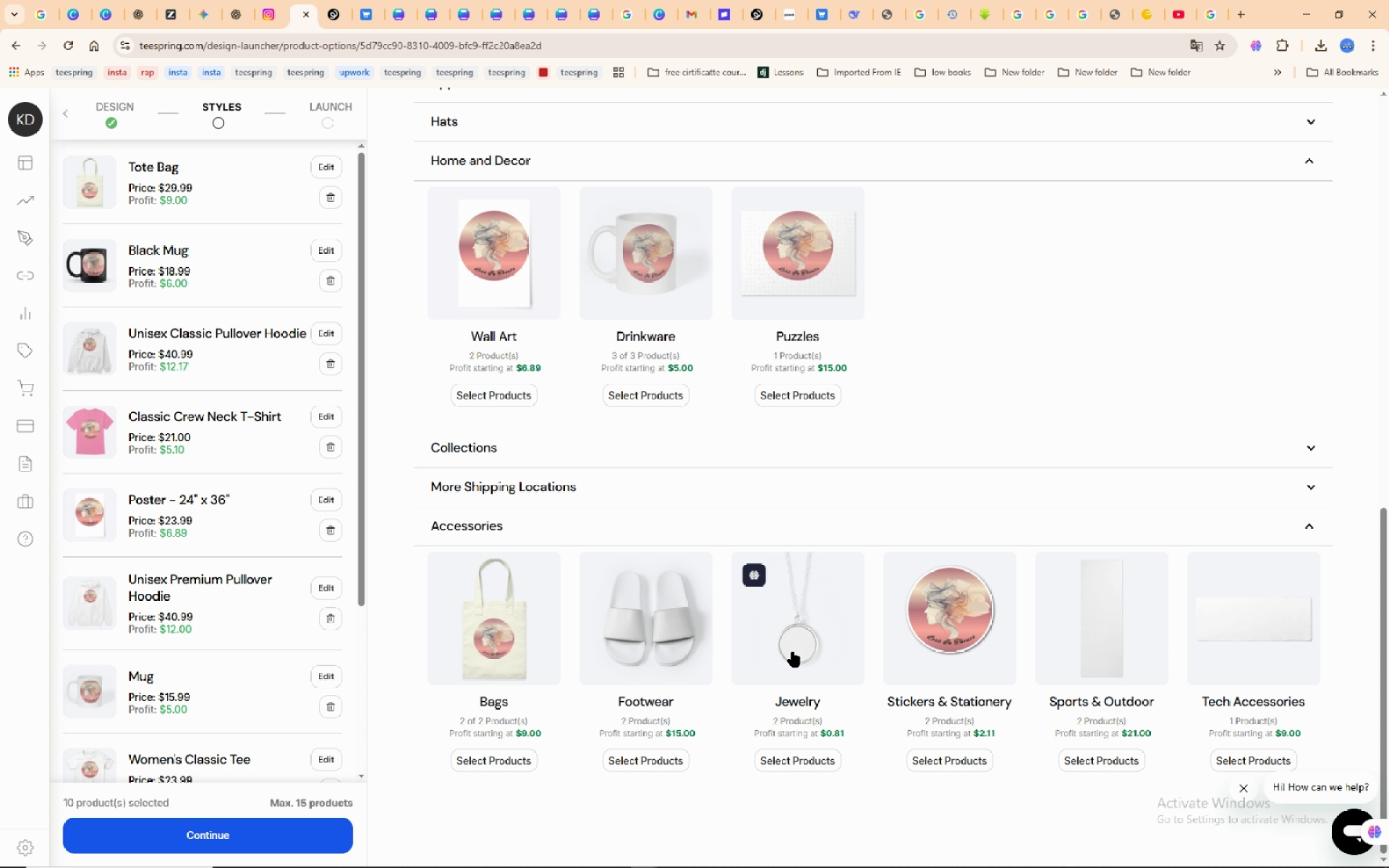 
left_click([797, 652])
 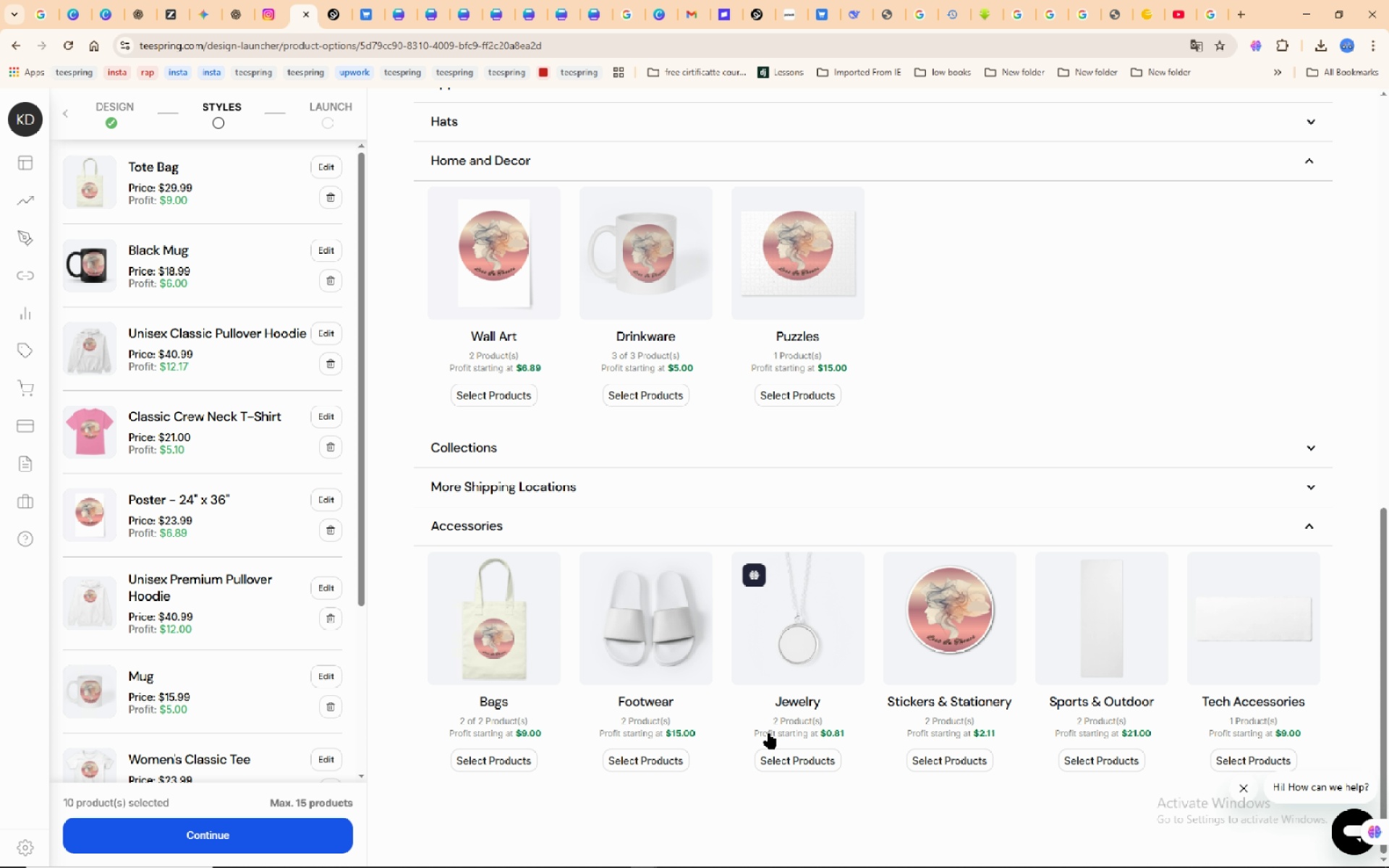 
left_click([814, 756])
 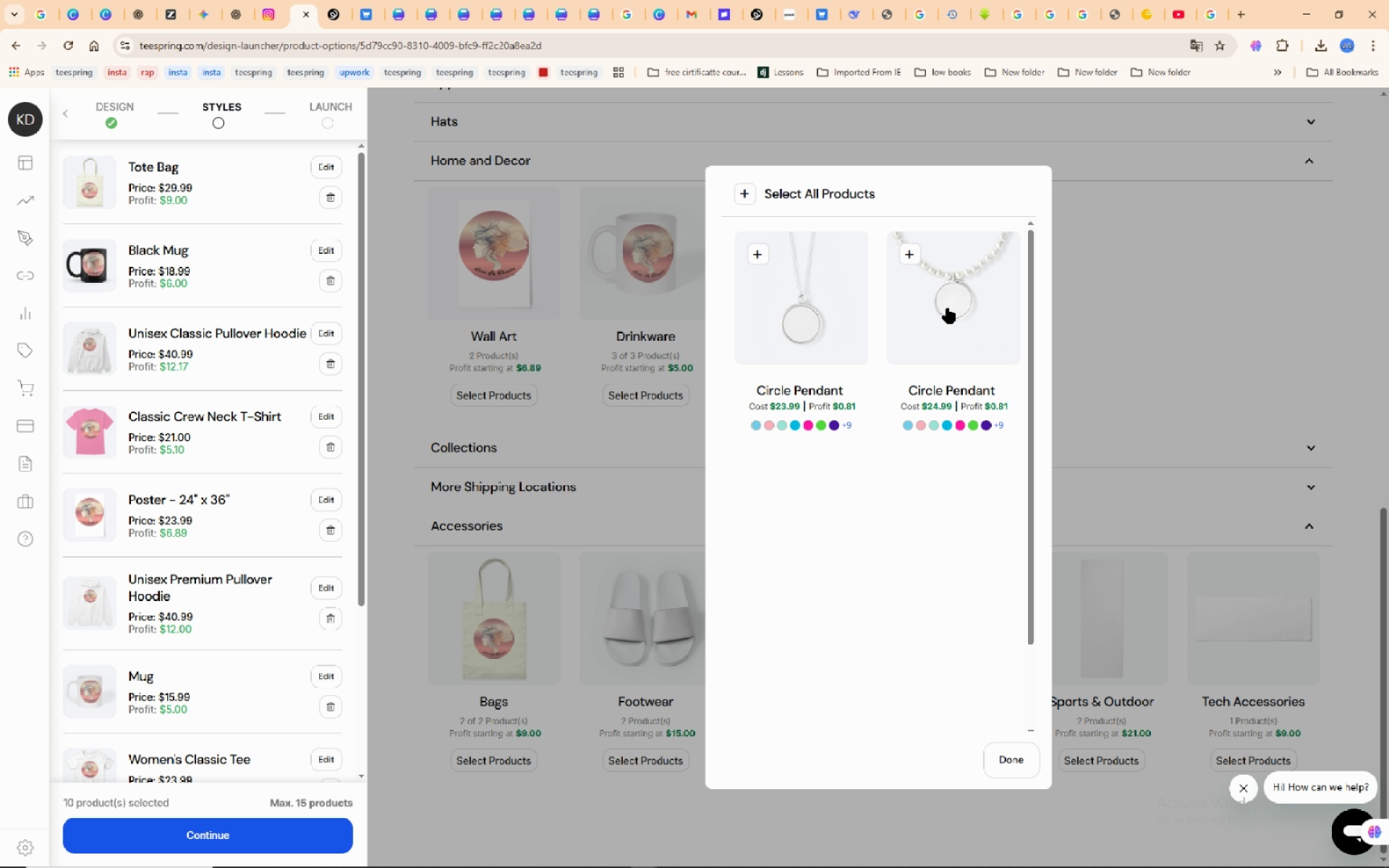 
left_click([948, 308])
 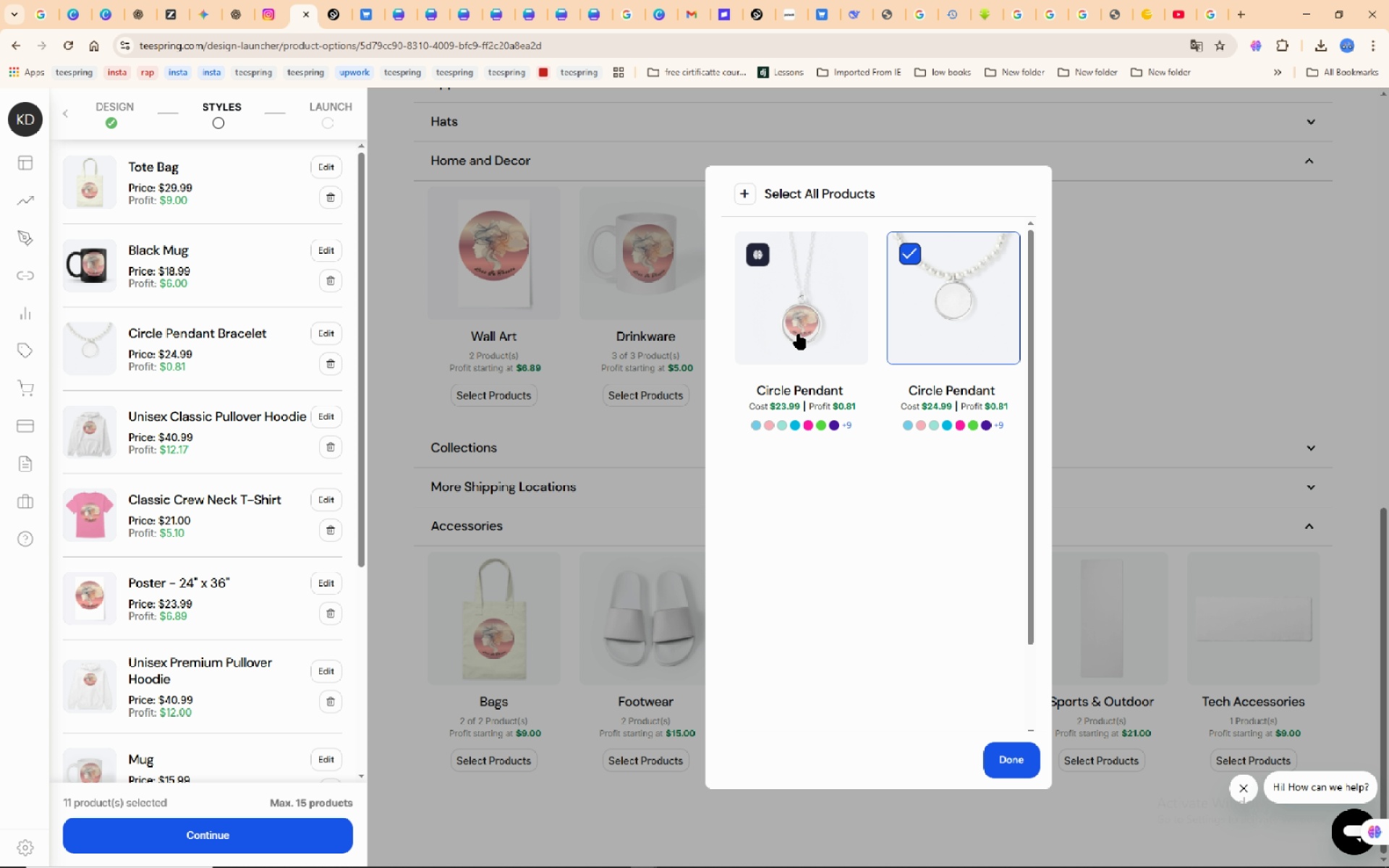 
left_click([804, 331])
 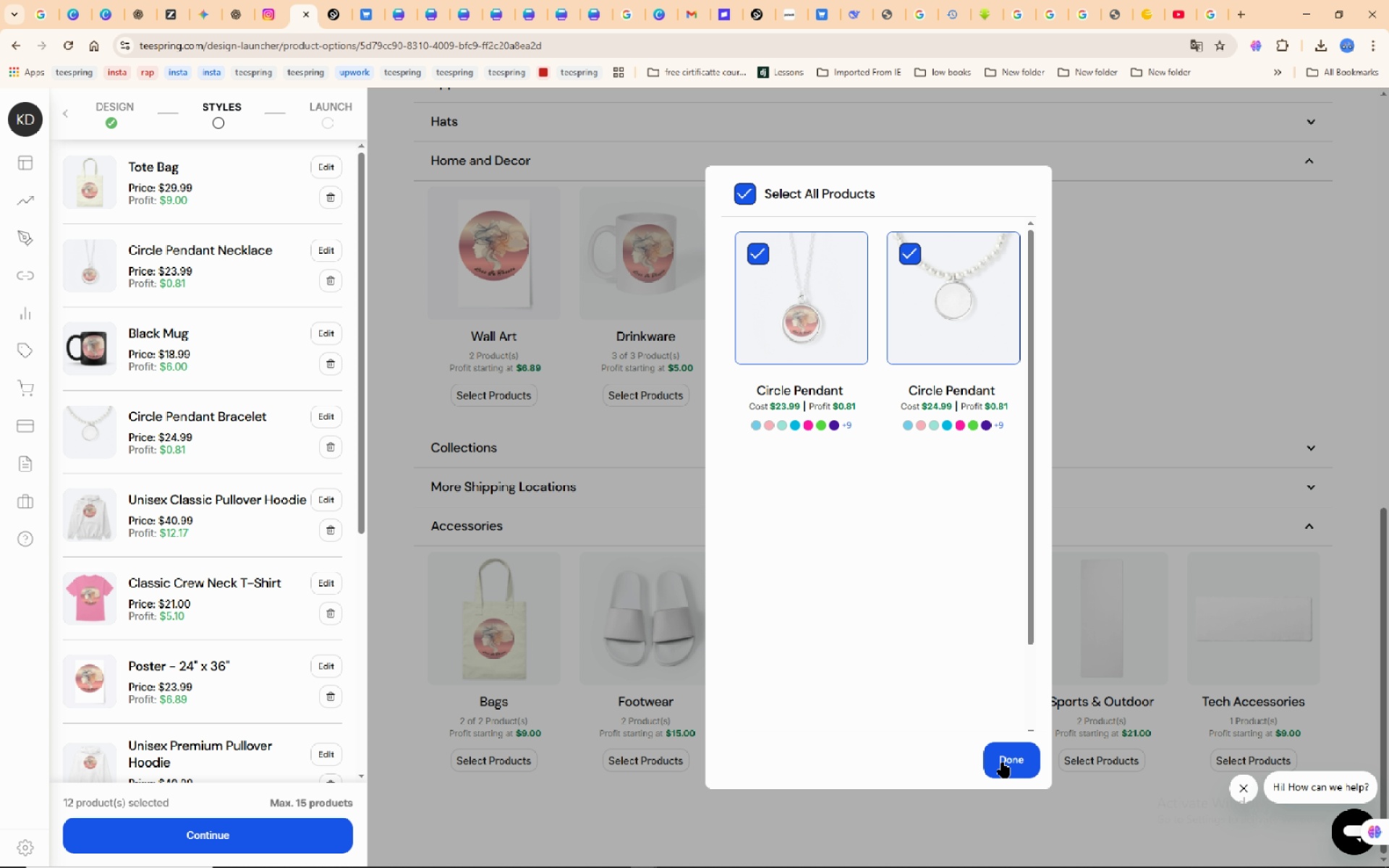 
left_click([1003, 762])
 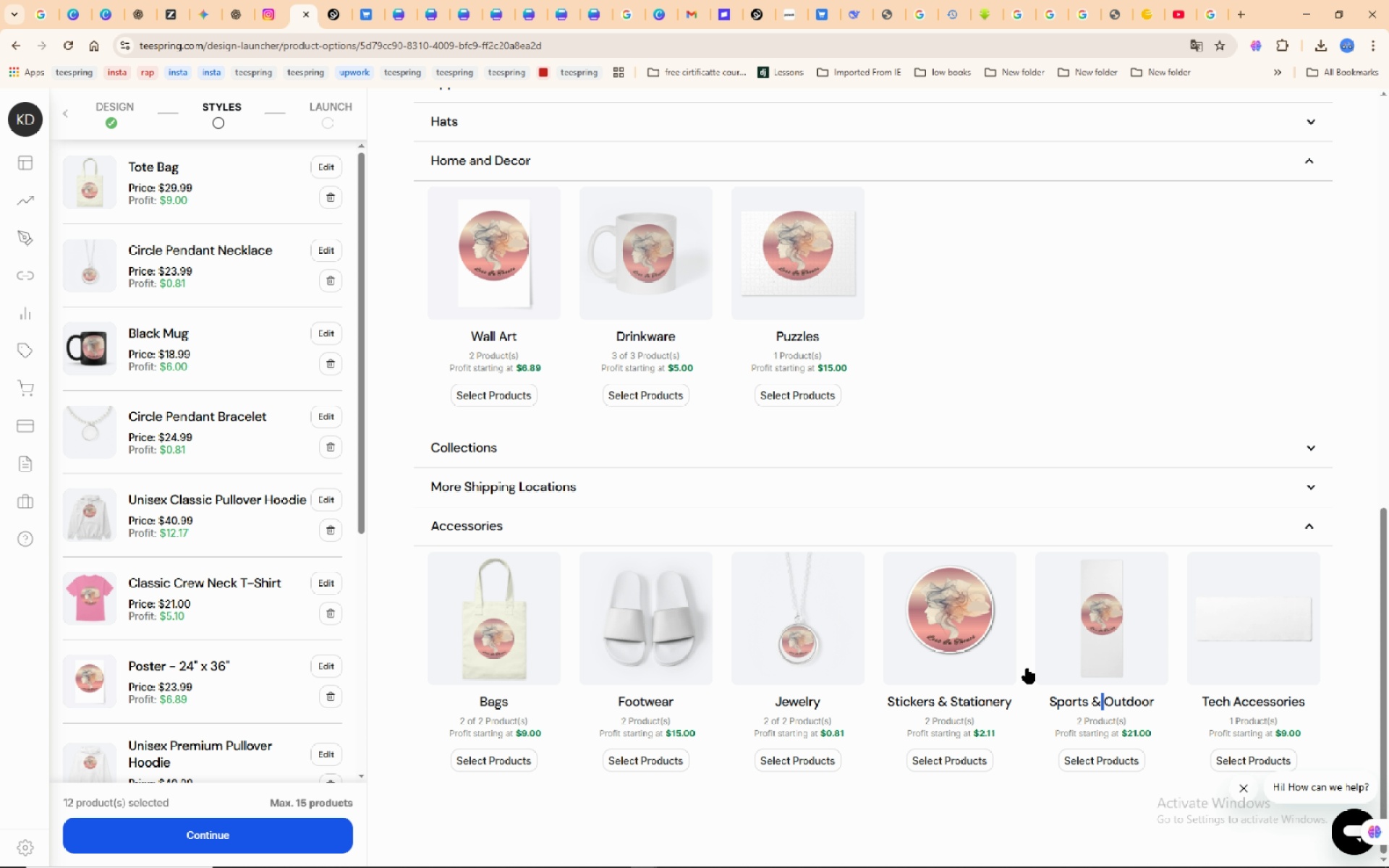 
wait(7.66)
 